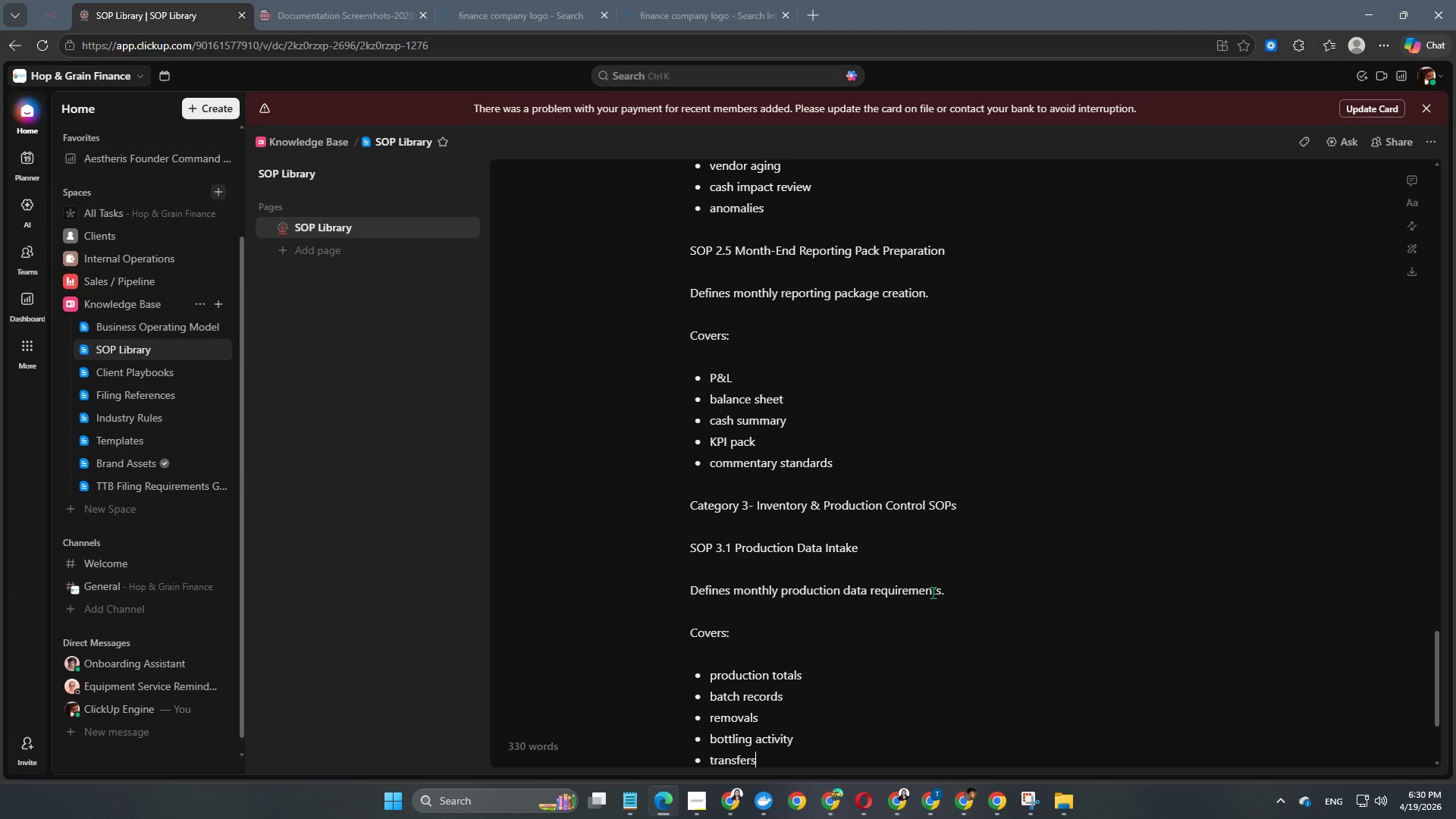 
key(Enter)
 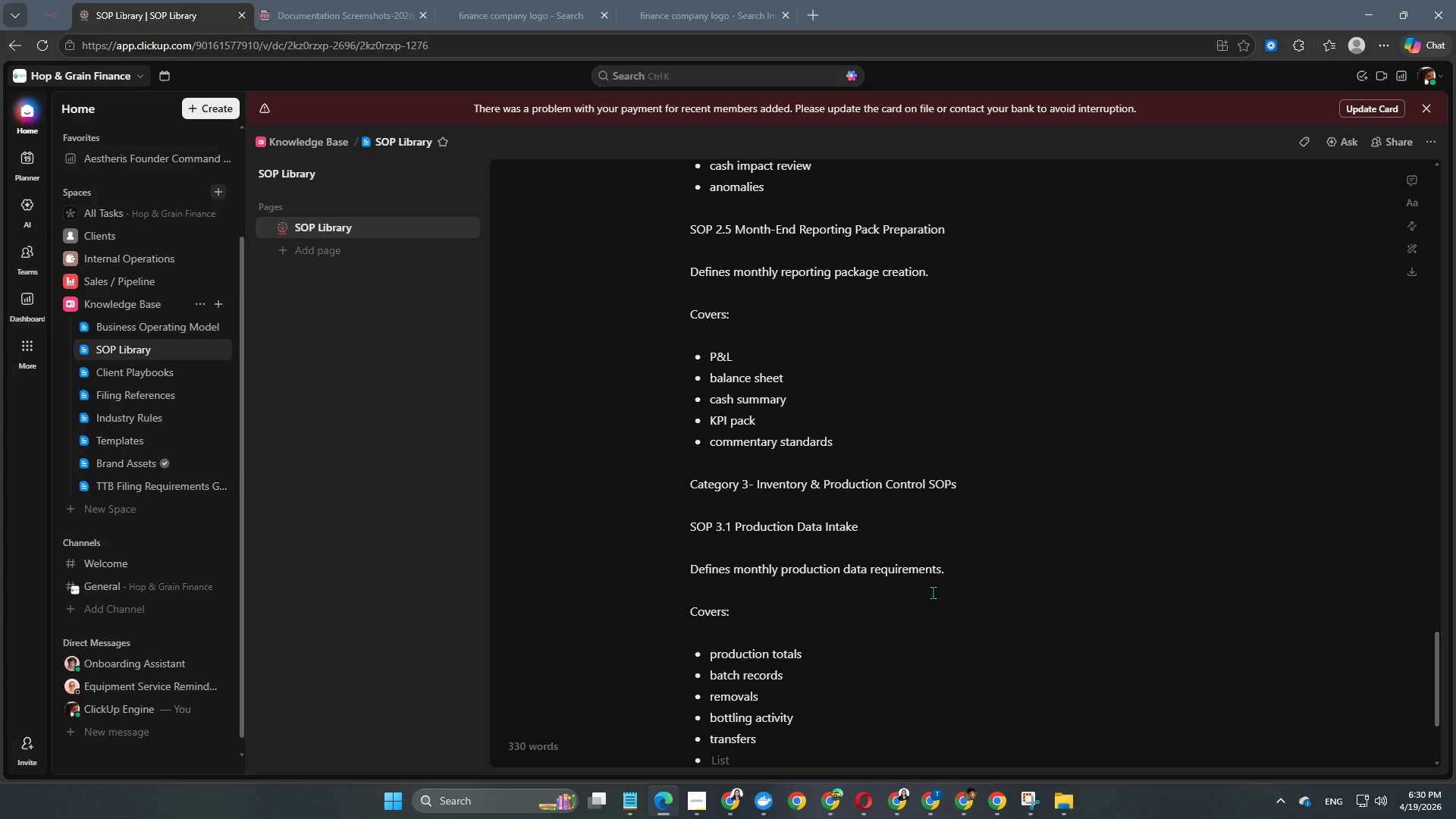 
key(Enter)
 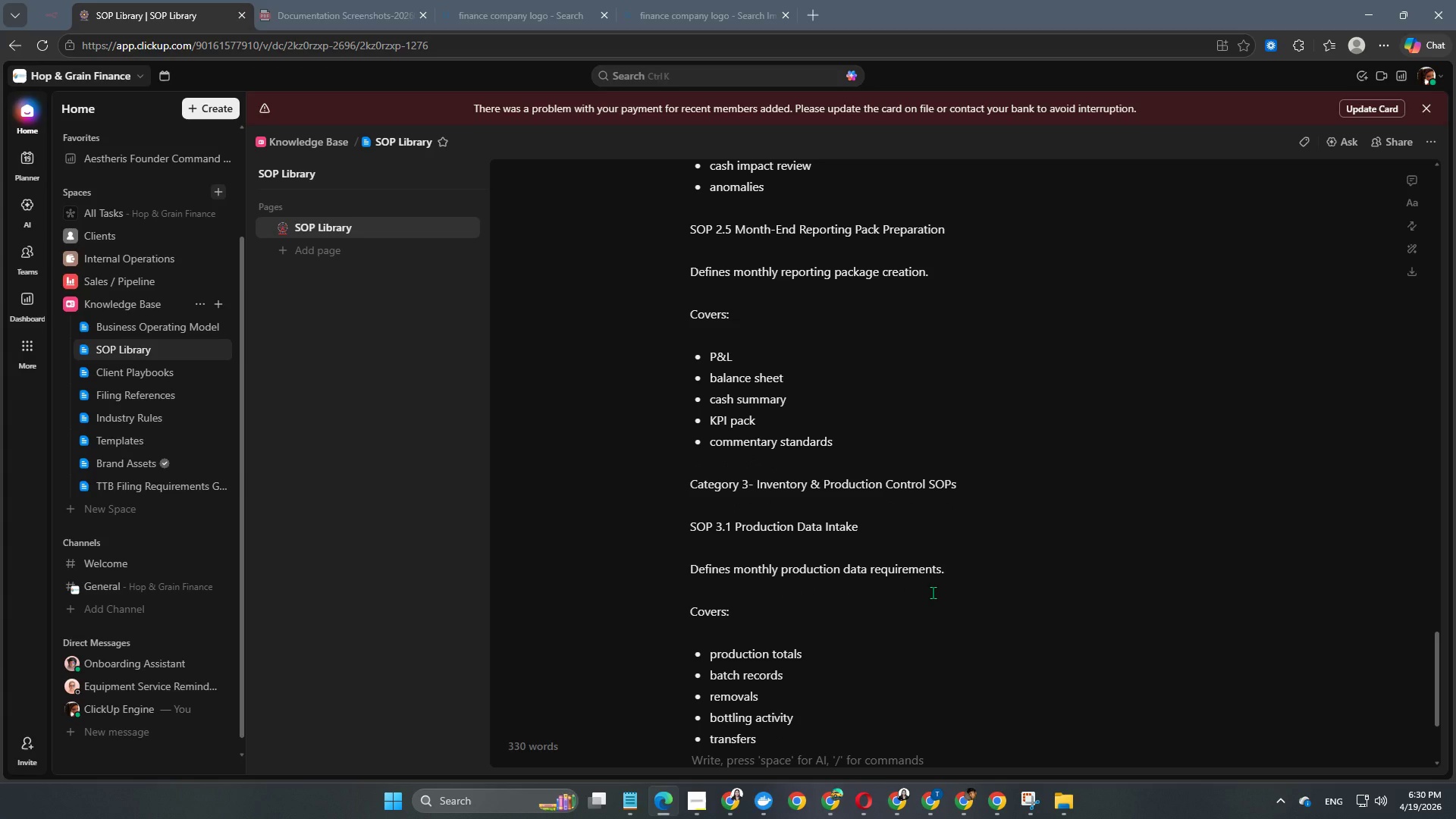 
key(CapsLock)
 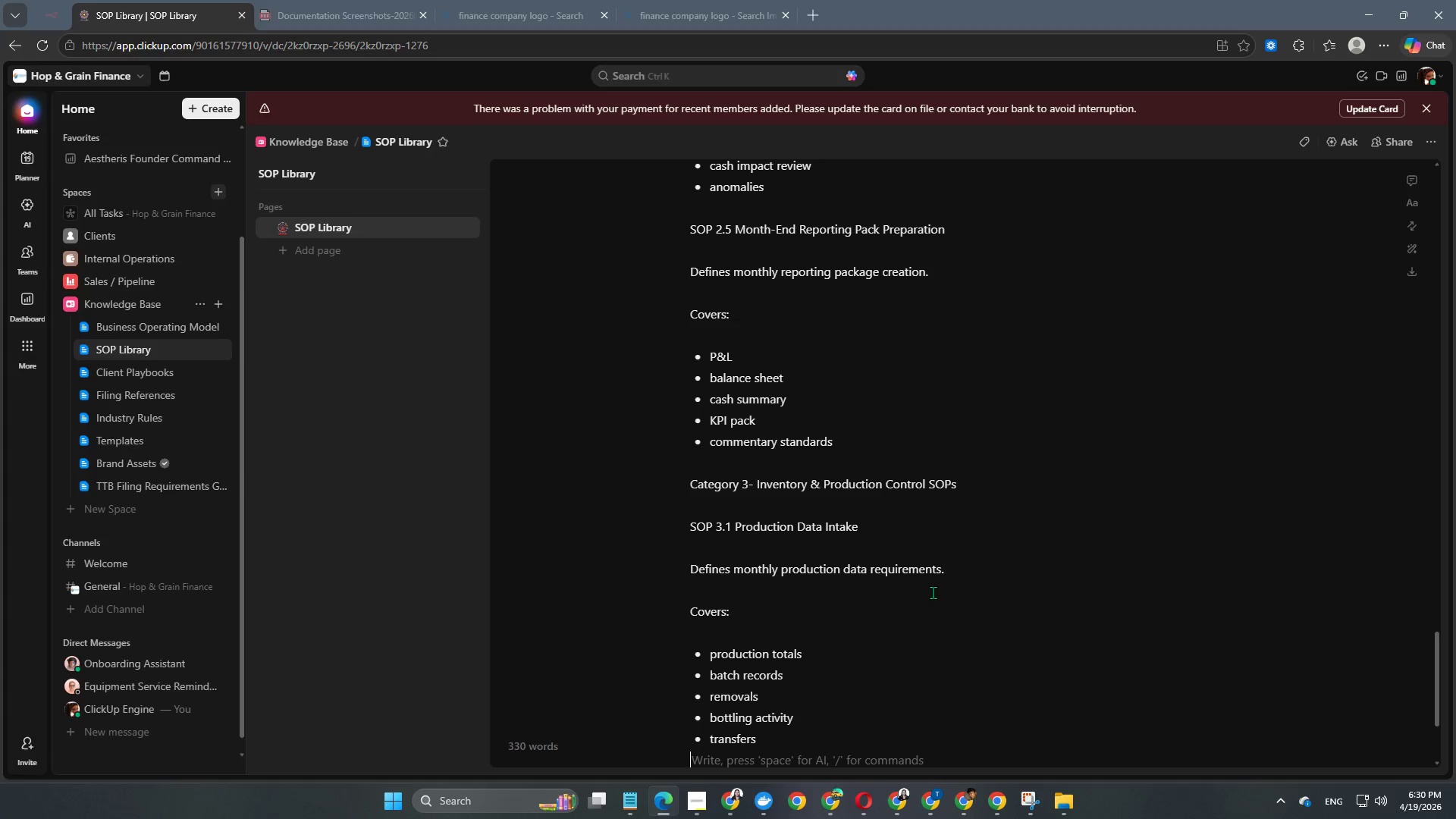 
key(S)
 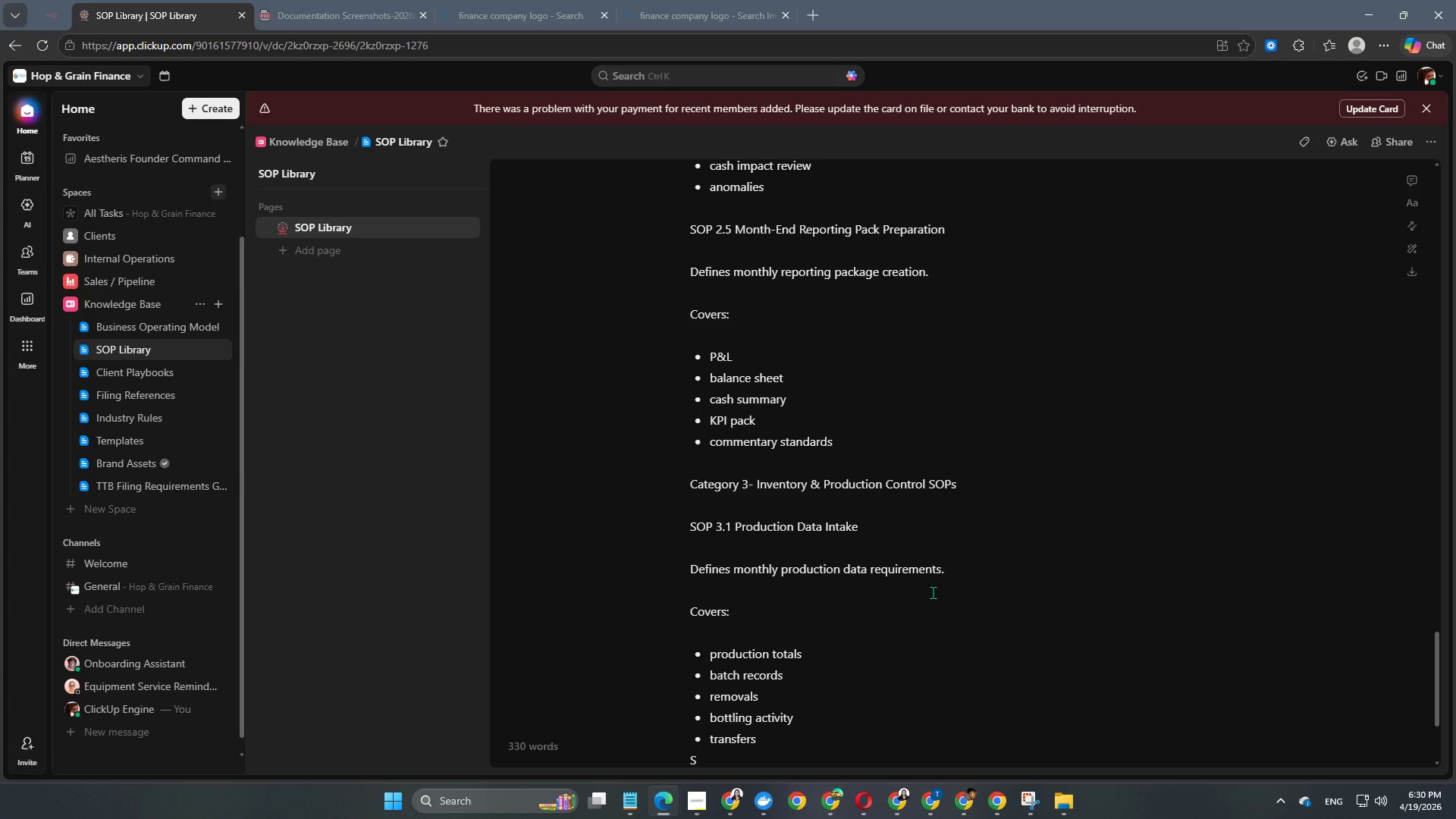 
key(Backspace)
 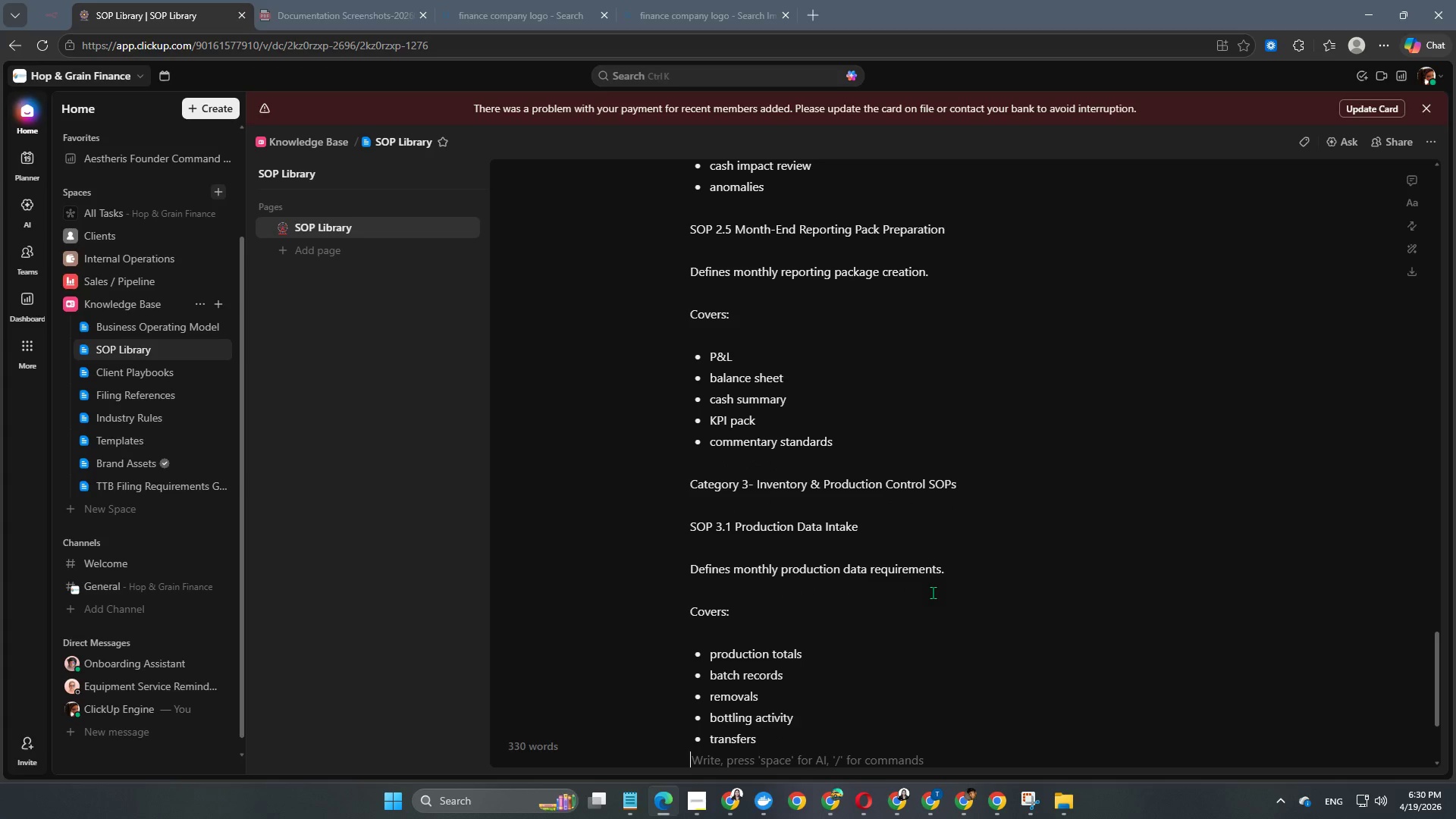 
key(Enter)
 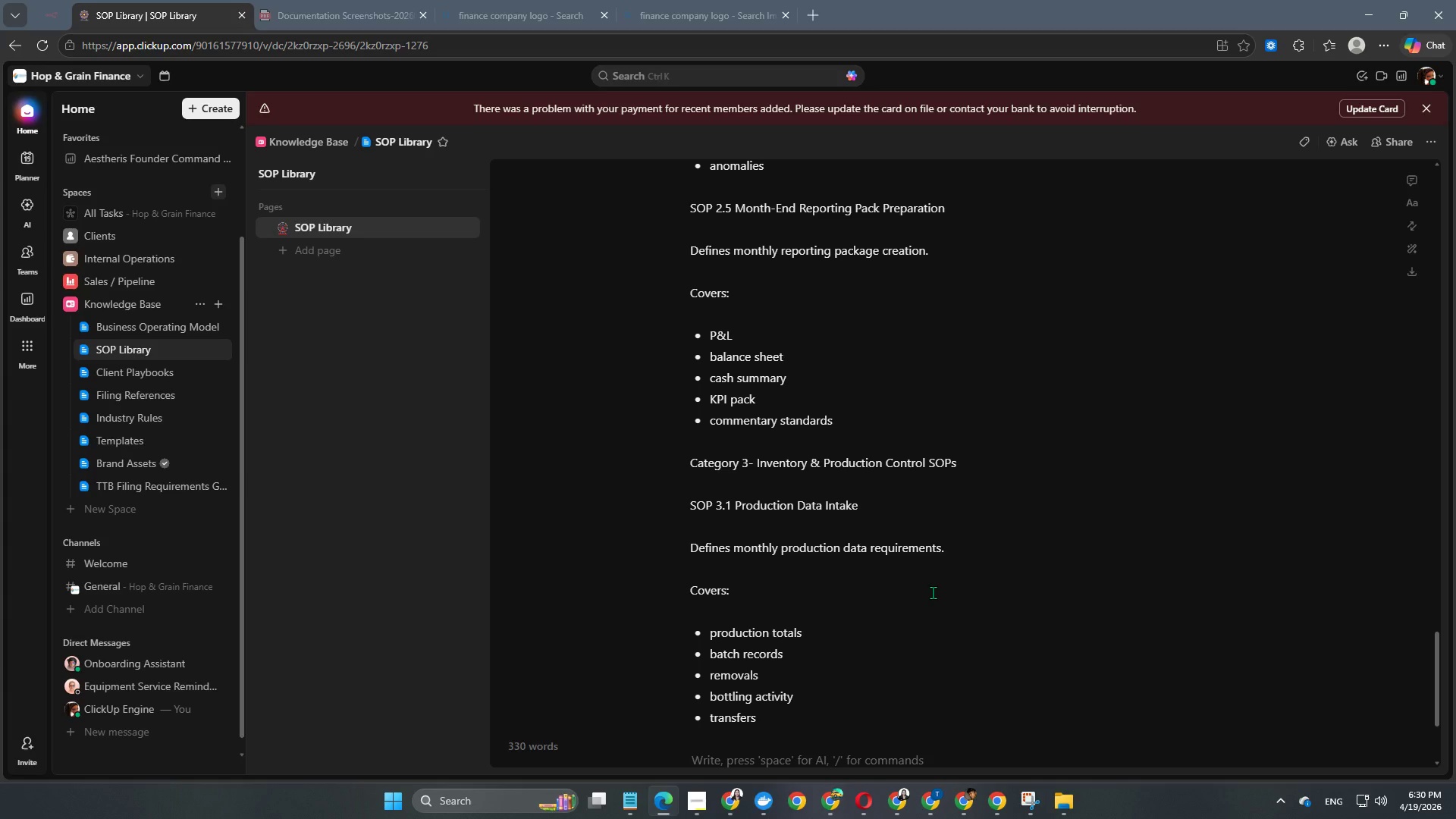 
type(sop 3.2 I)
key(Backspace)
type(Inventory)
key(Backspace)
key(Backspace)
key(Backspace)
key(Backspace)
key(Backspace)
key(Backspace)
key(Backspace)
key(Backspace)
key(Backspace)
type(in)
key(Backspace)
type(NVENTORY)
 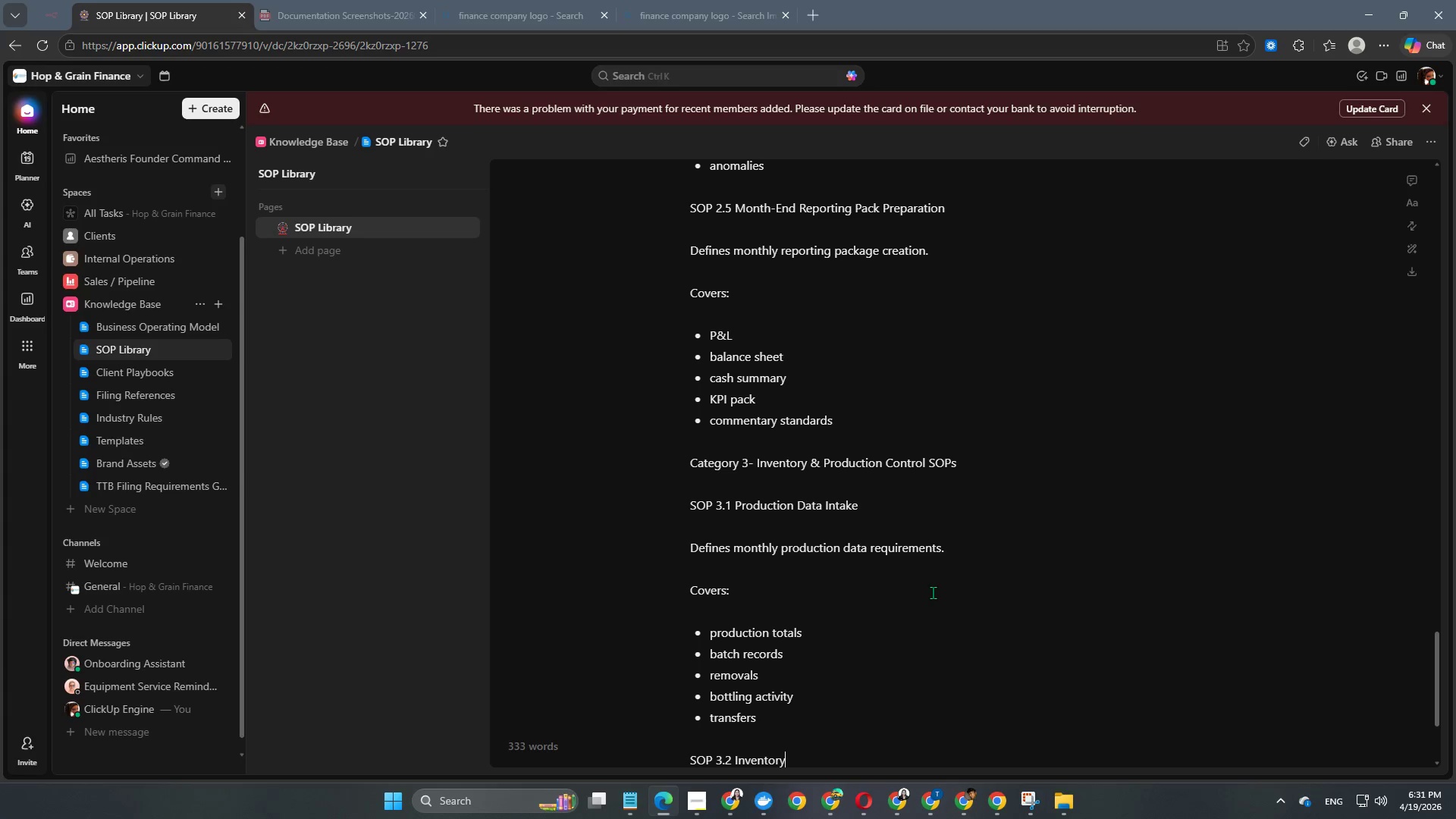 
type( re)
key(Backspace)
type(ECONCILIATION)
 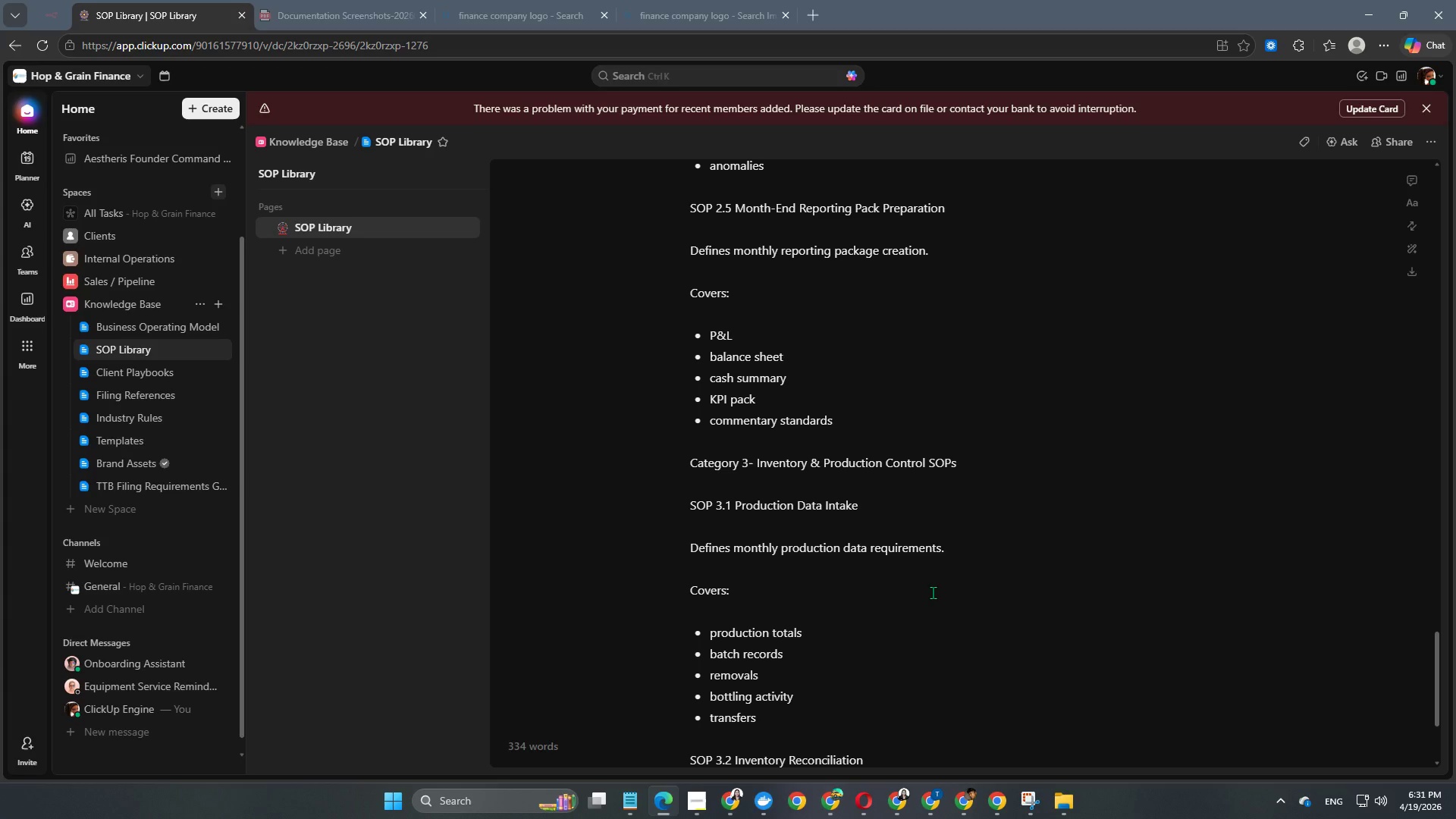 
key(Enter)
 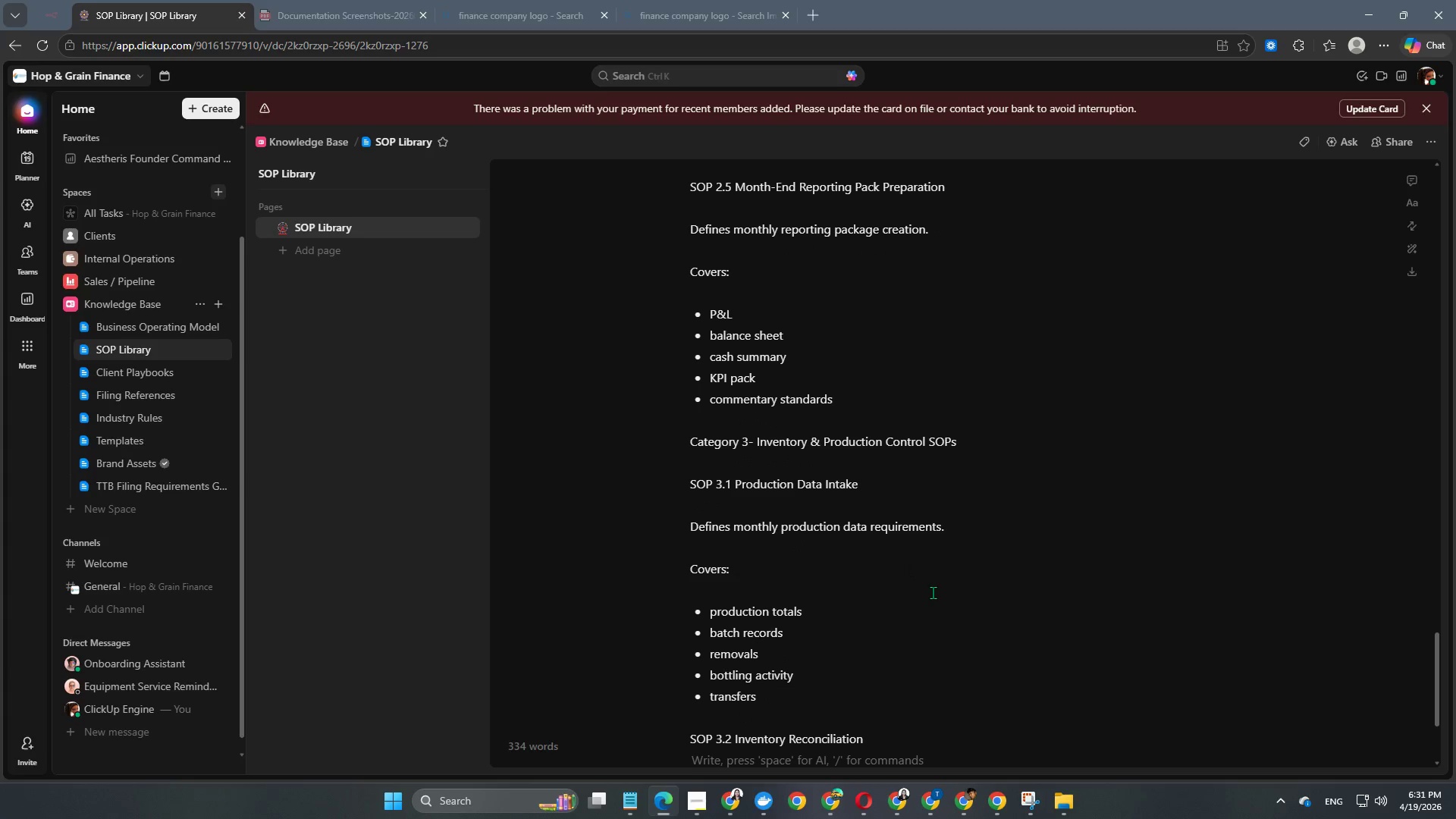 
key(Enter)
 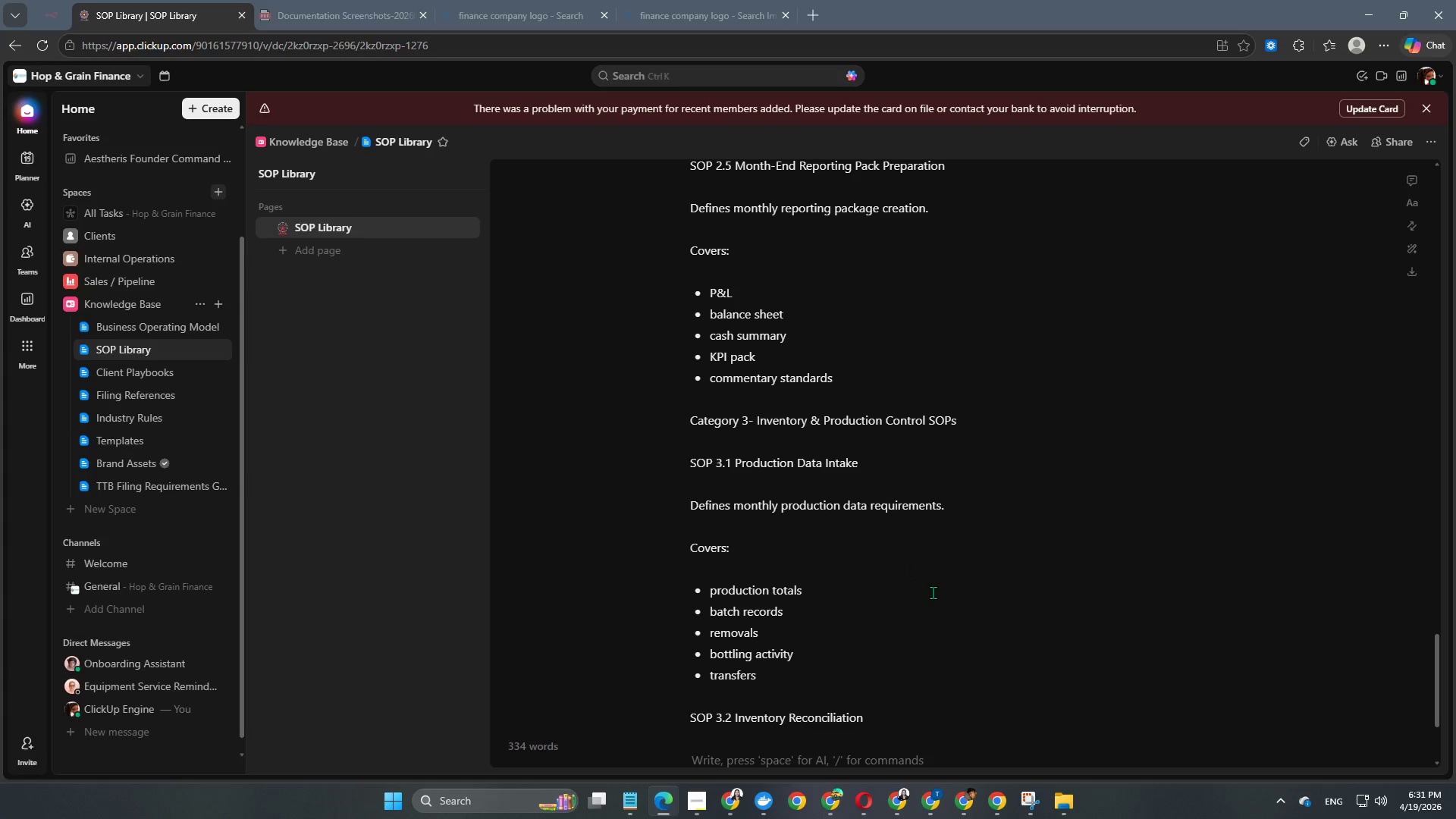 
wait(6.49)
 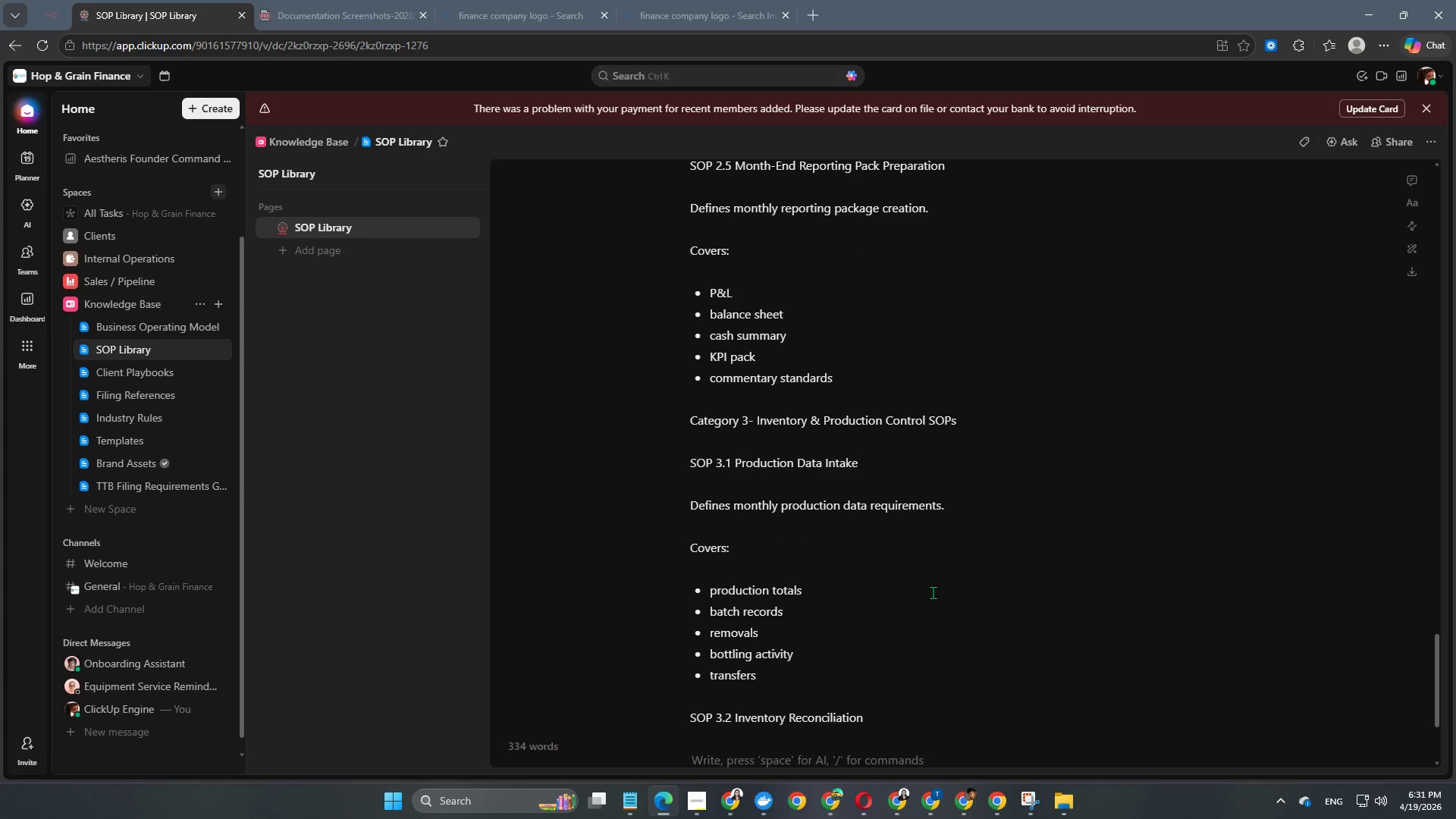 
scroll: coordinate [933, 592], scroll_direction: down, amount: 1.0
 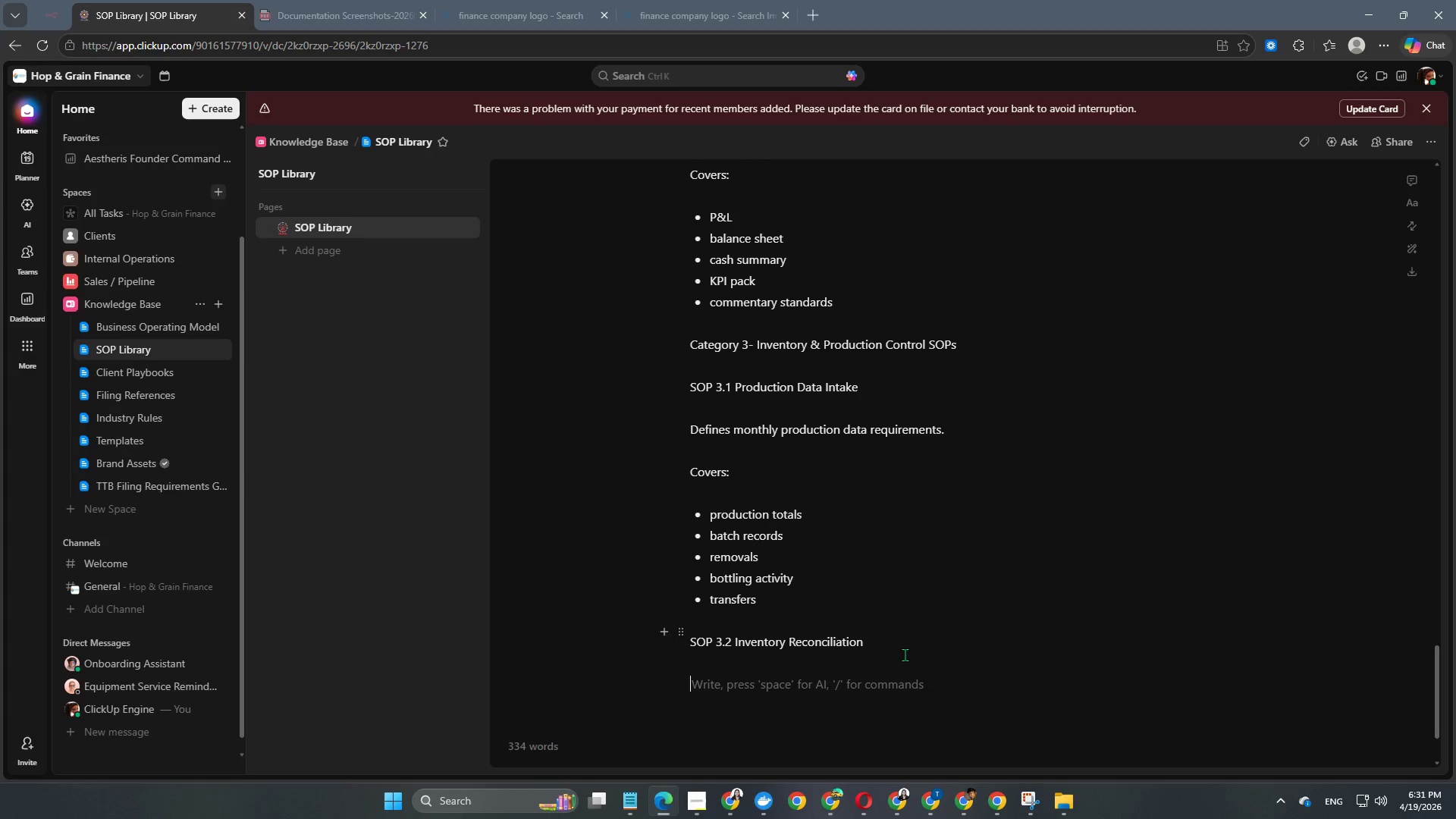 
left_click([883, 644])
 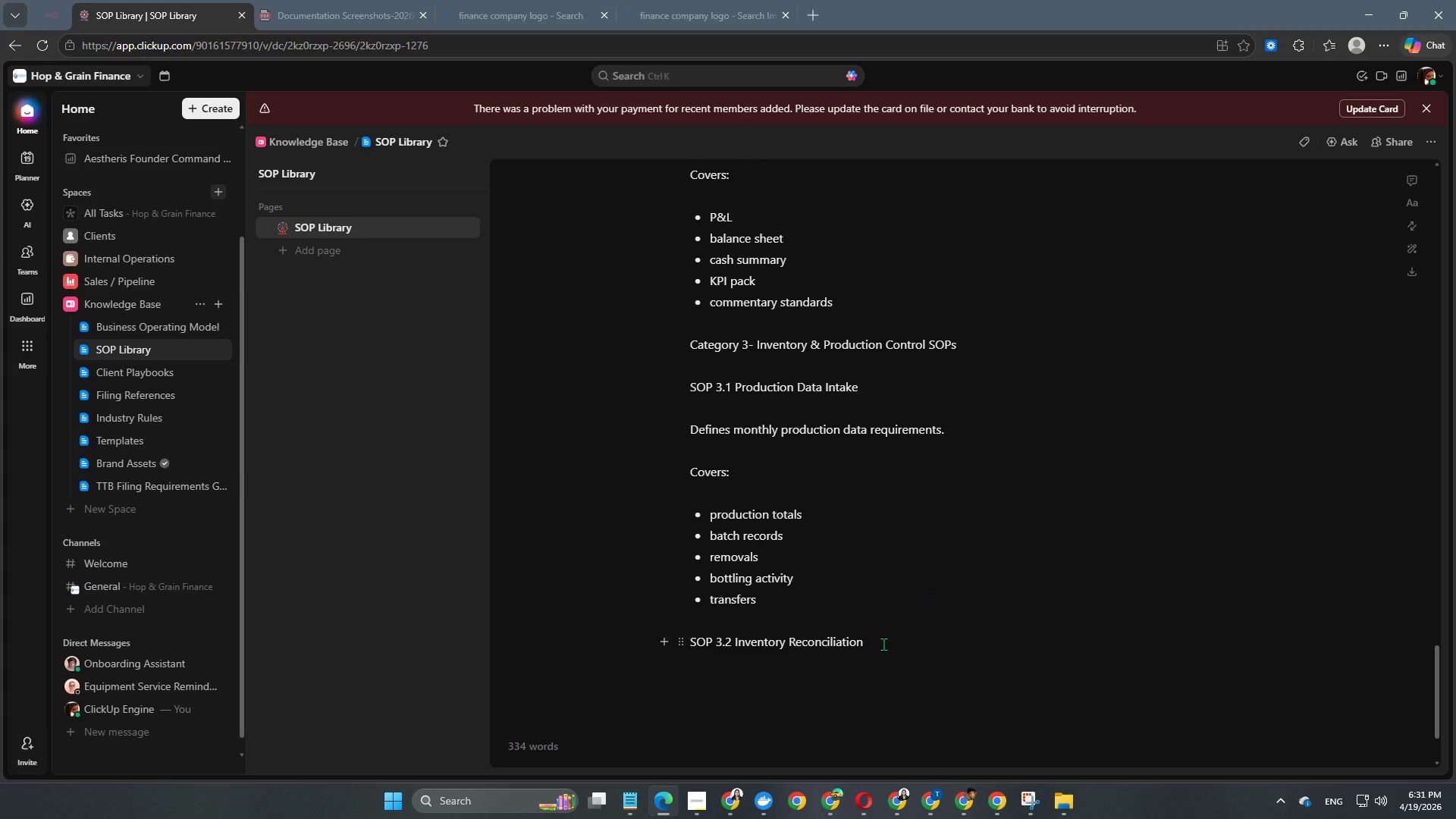 
key(Enter)
 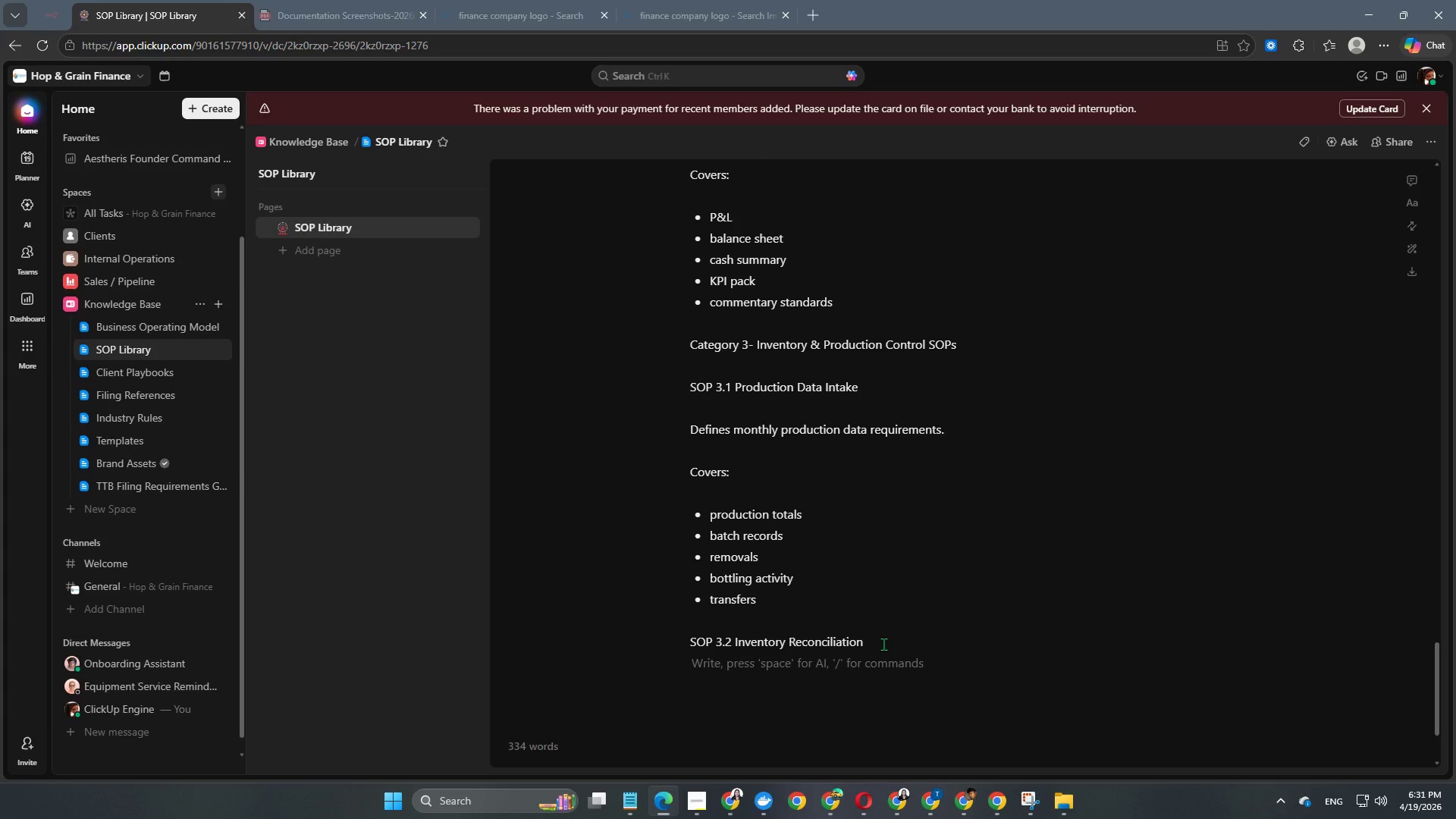 
key(Enter)
 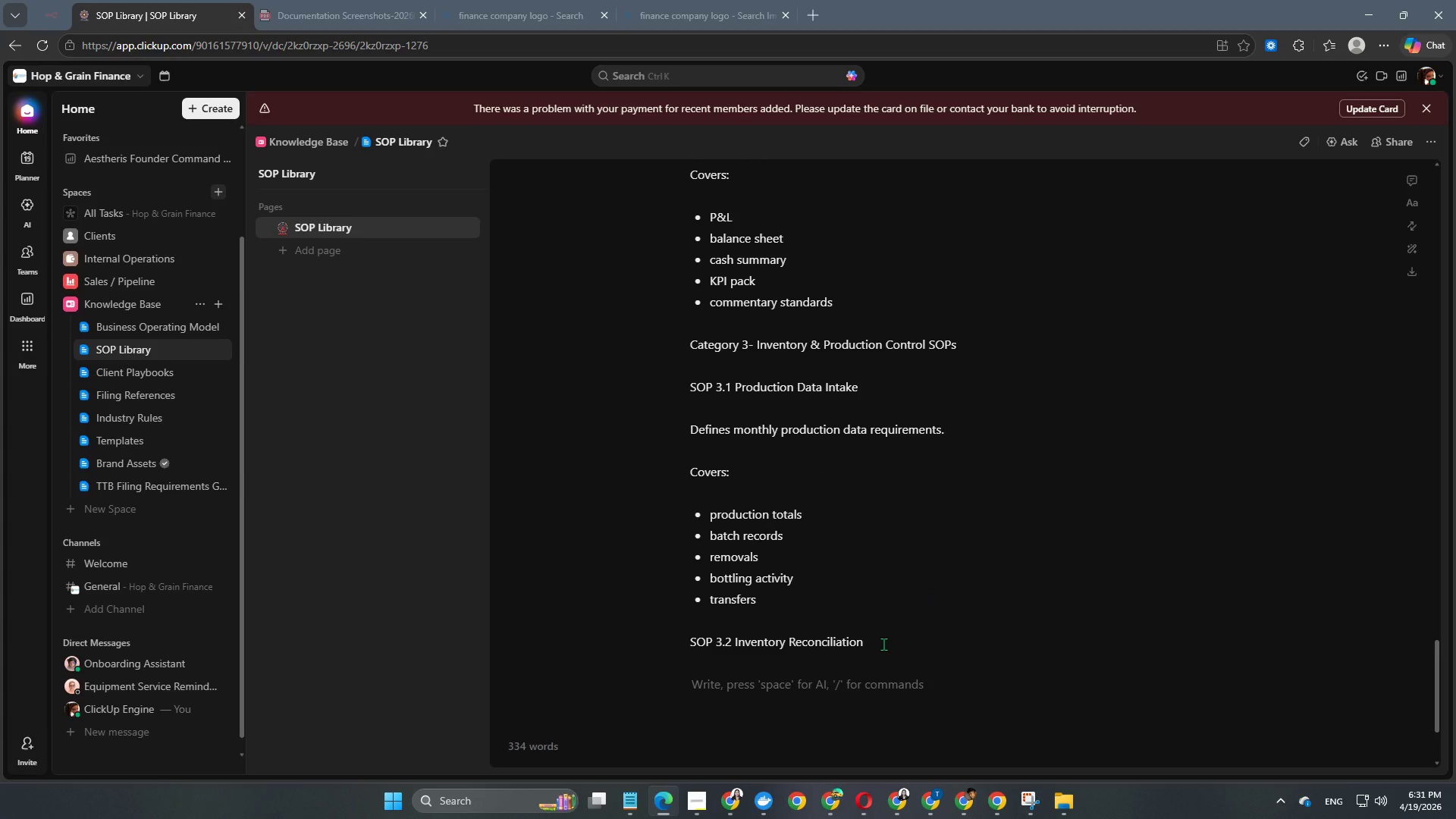 
type(dI)
key(Backspace)
type(EFINES INVENTORY MATCHING STANDARDS.)
 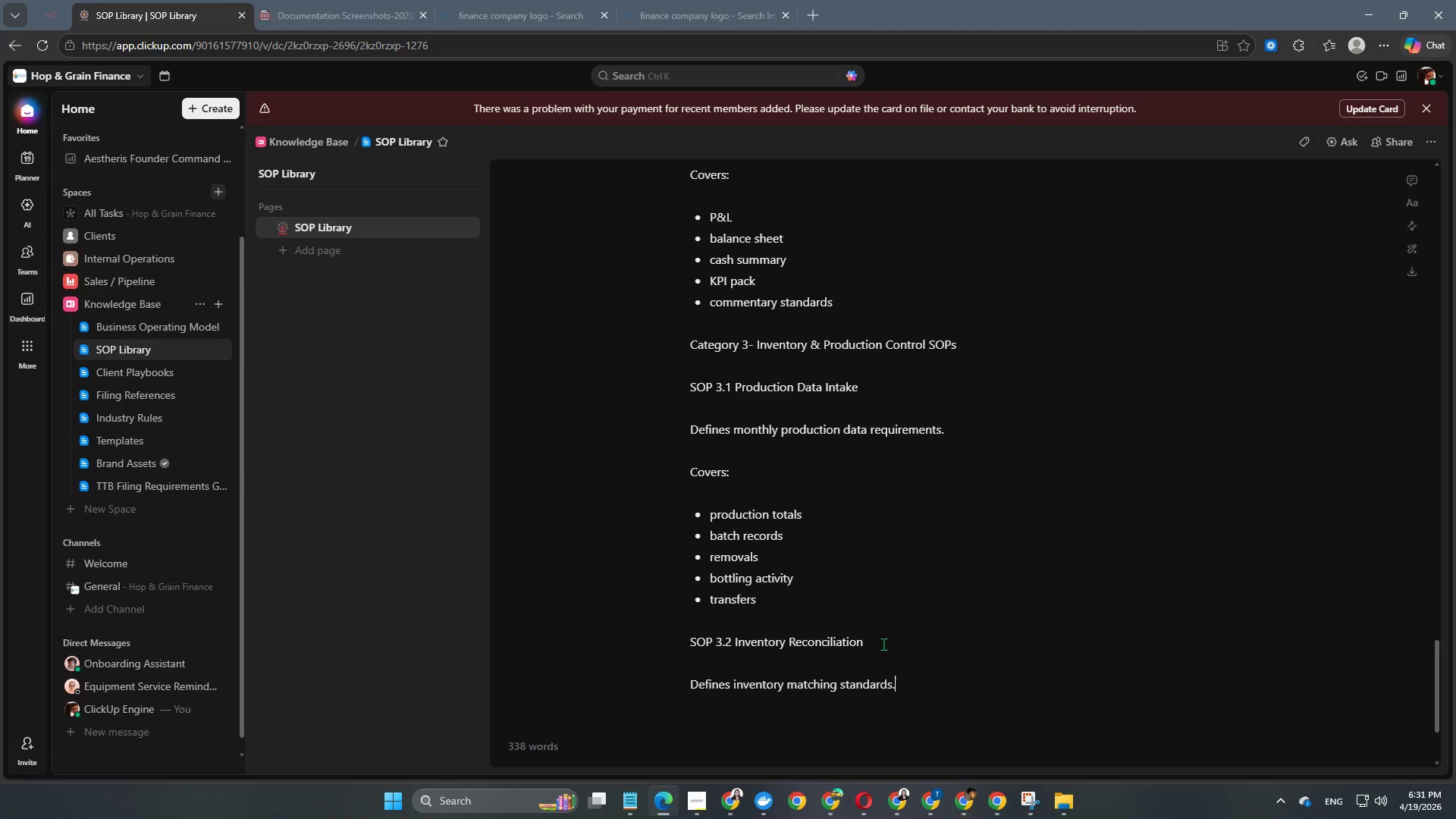 
key(Enter)
 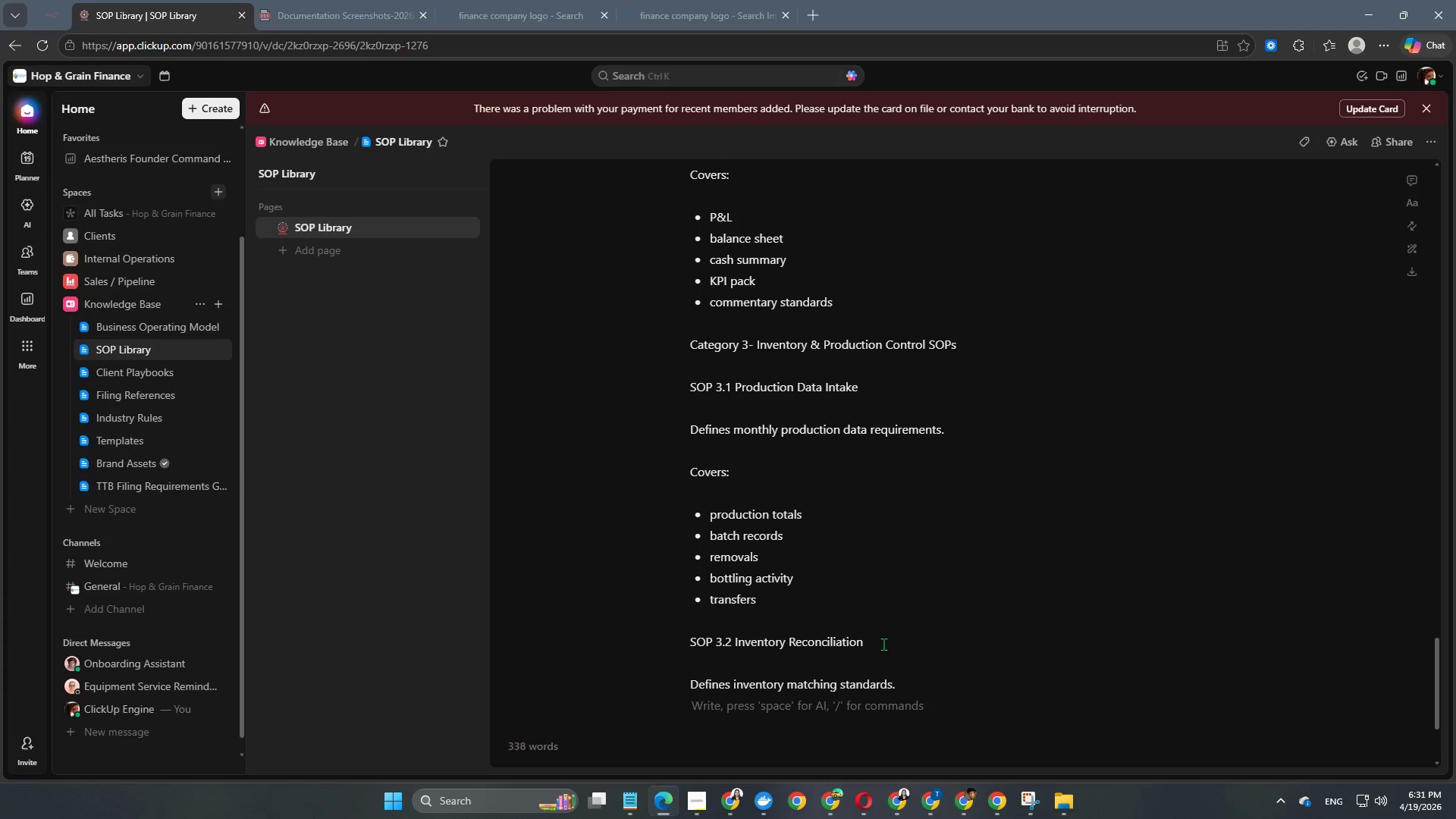 
key(Enter)
 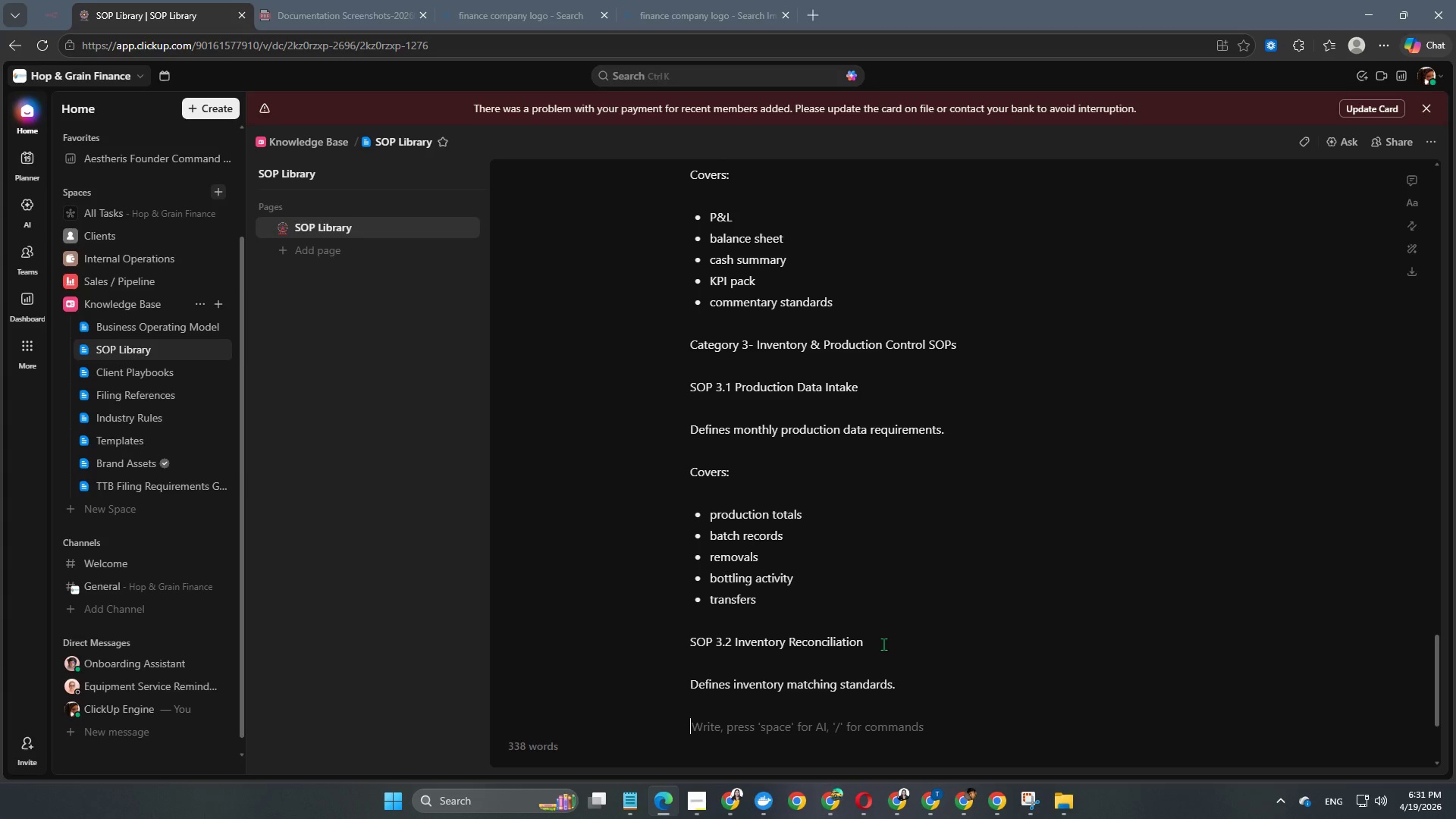 
type(Covers:)
 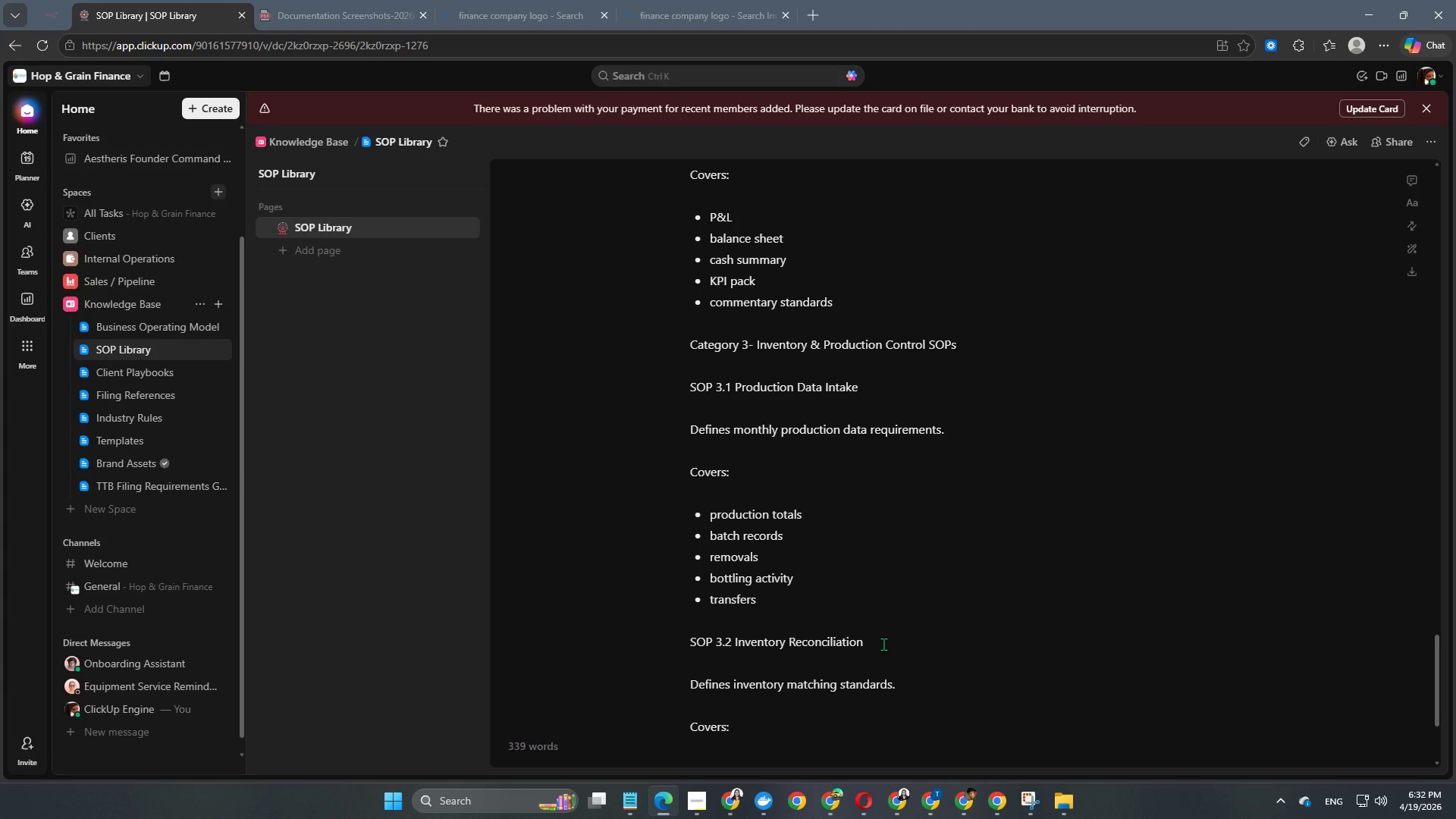 
key(Enter)
 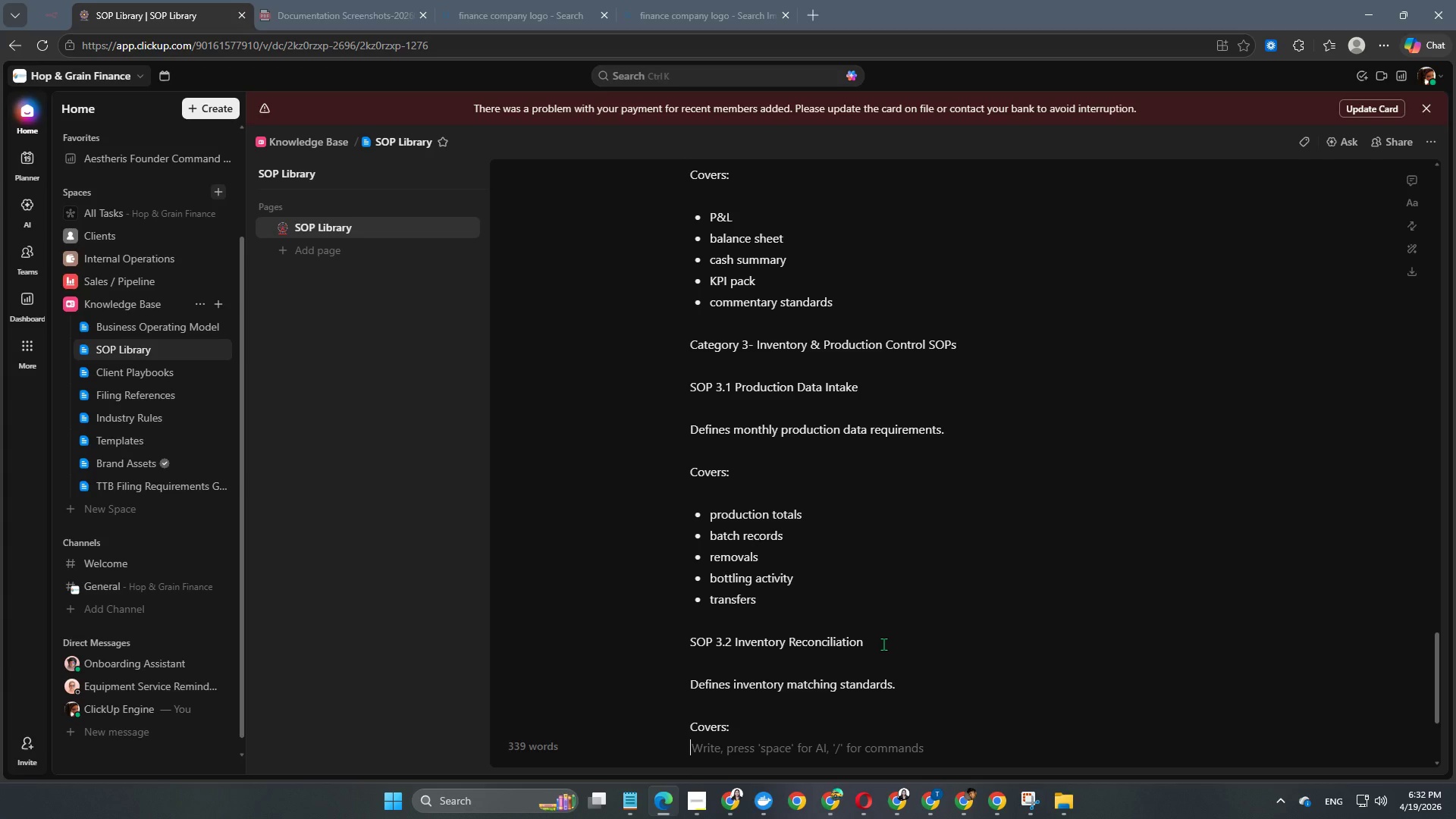 
key(Enter)
 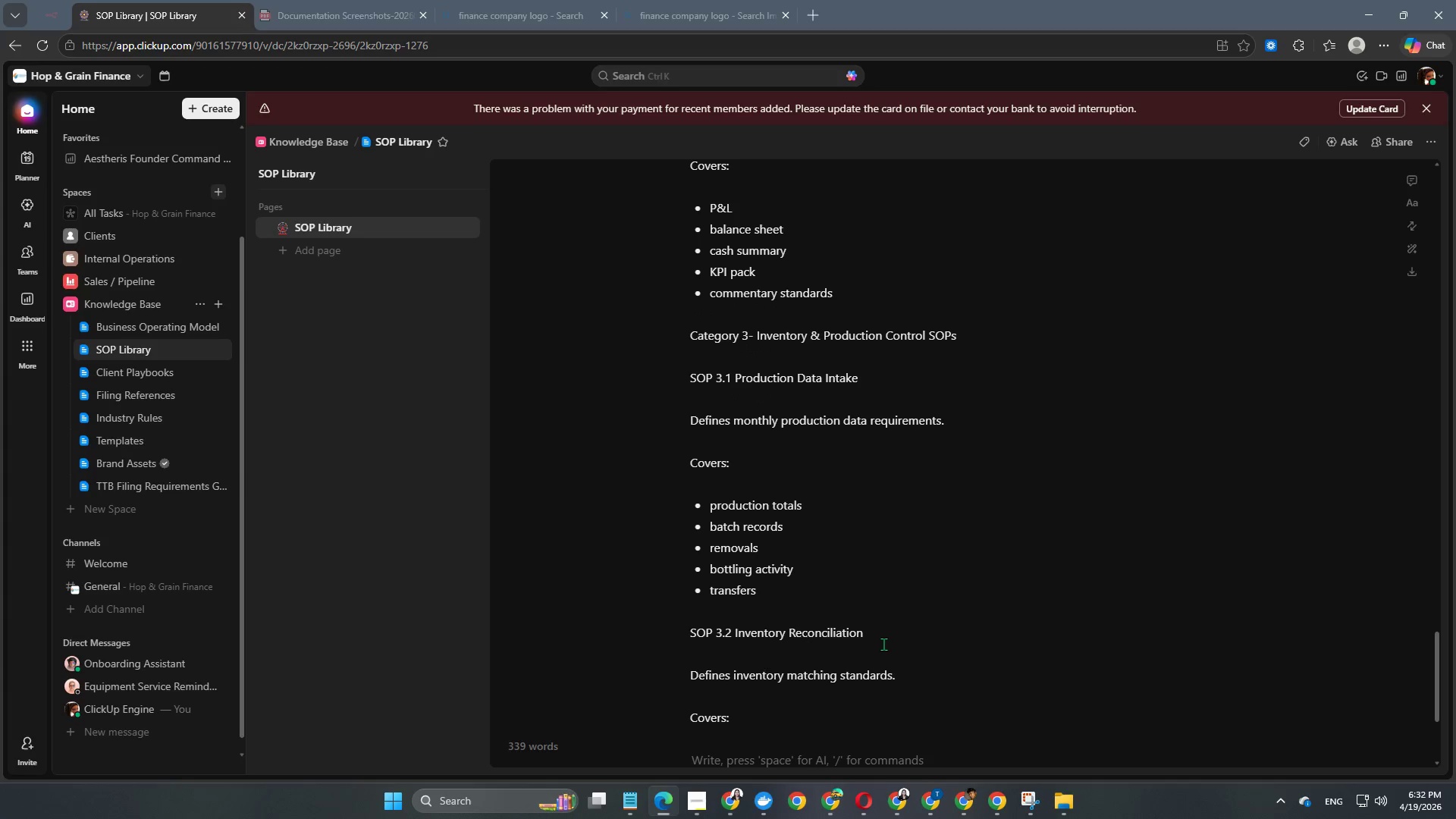 
type(- beginning balance)
 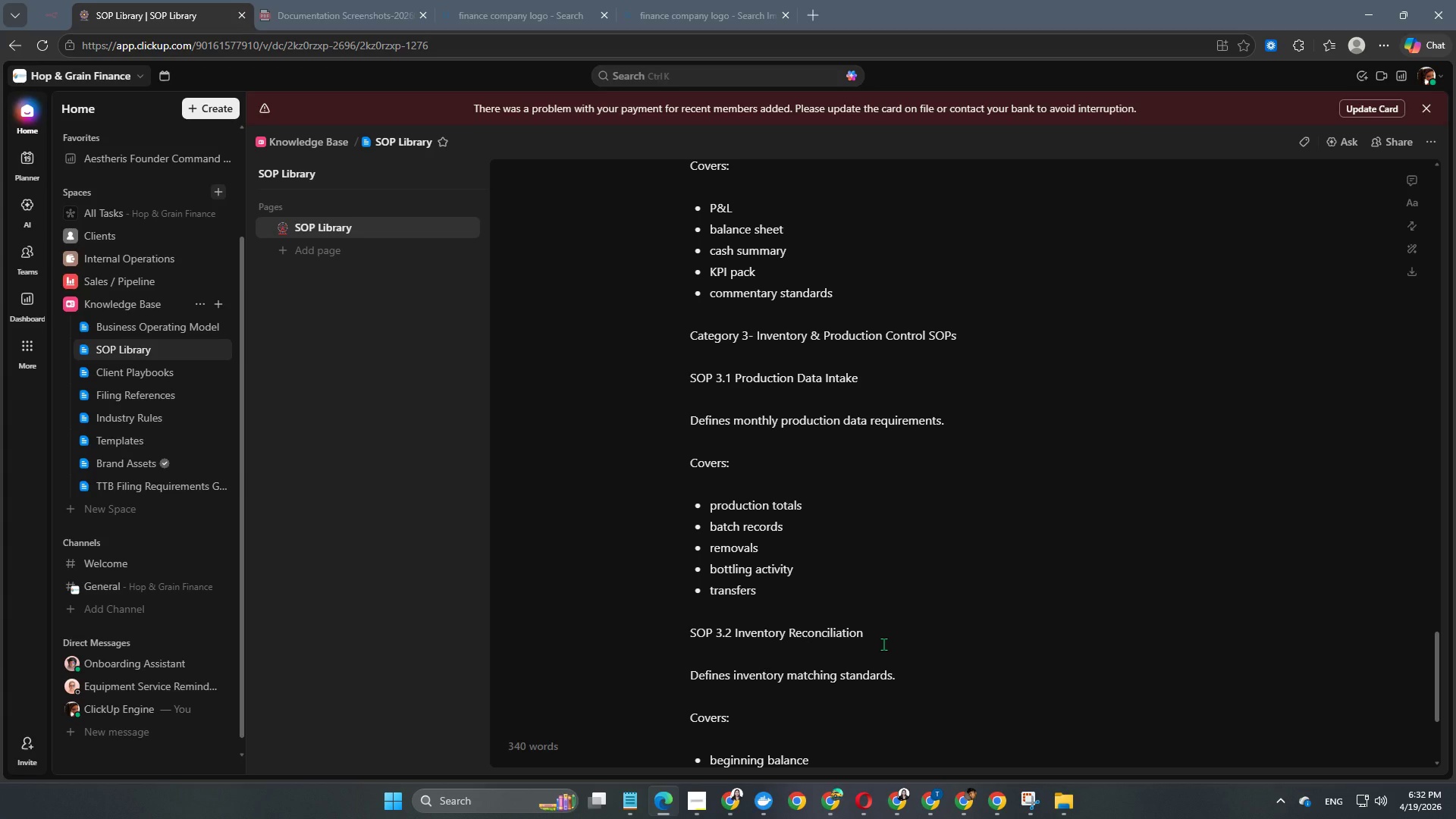 
key(Enter)
 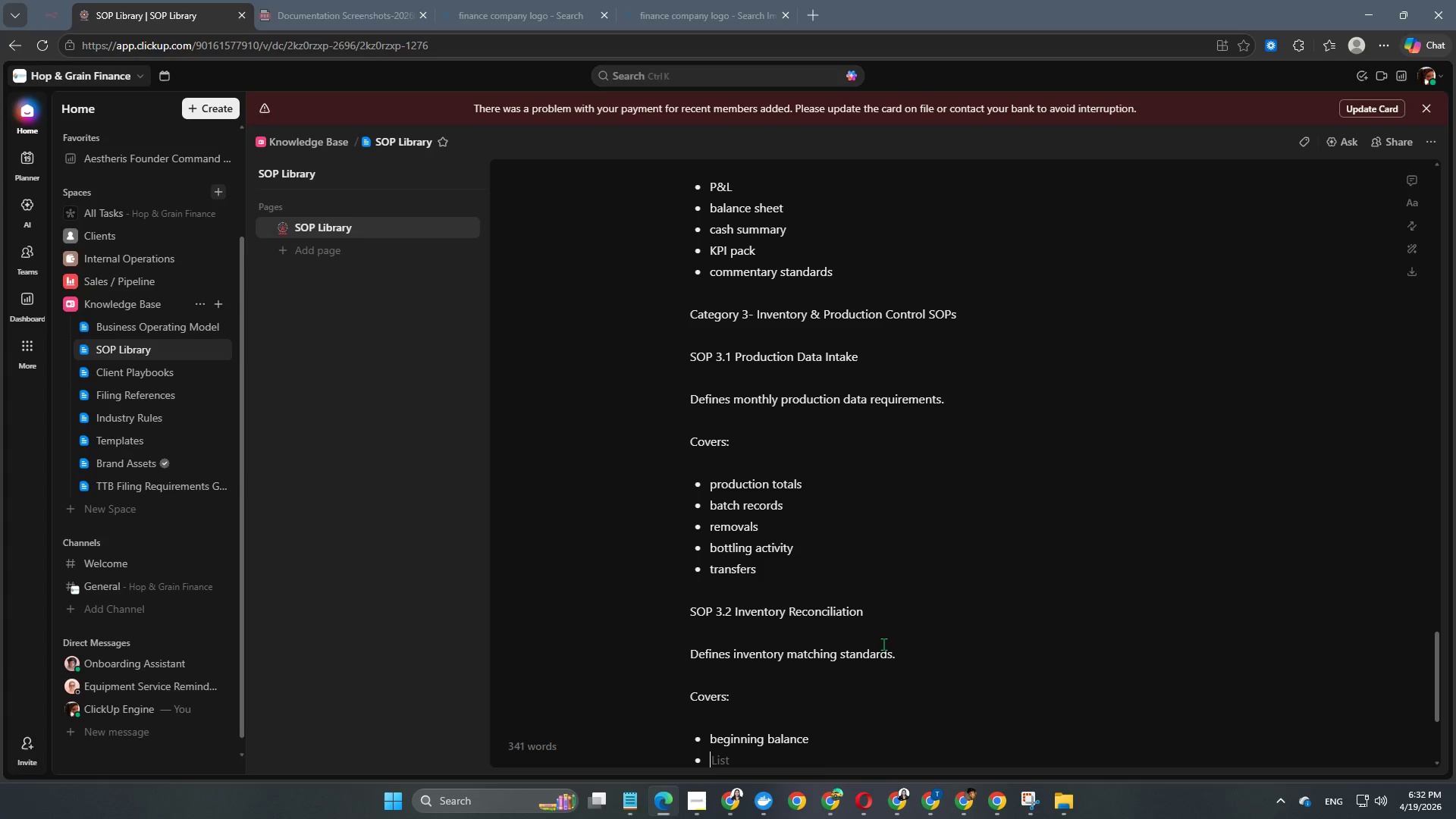 
type(movements)
 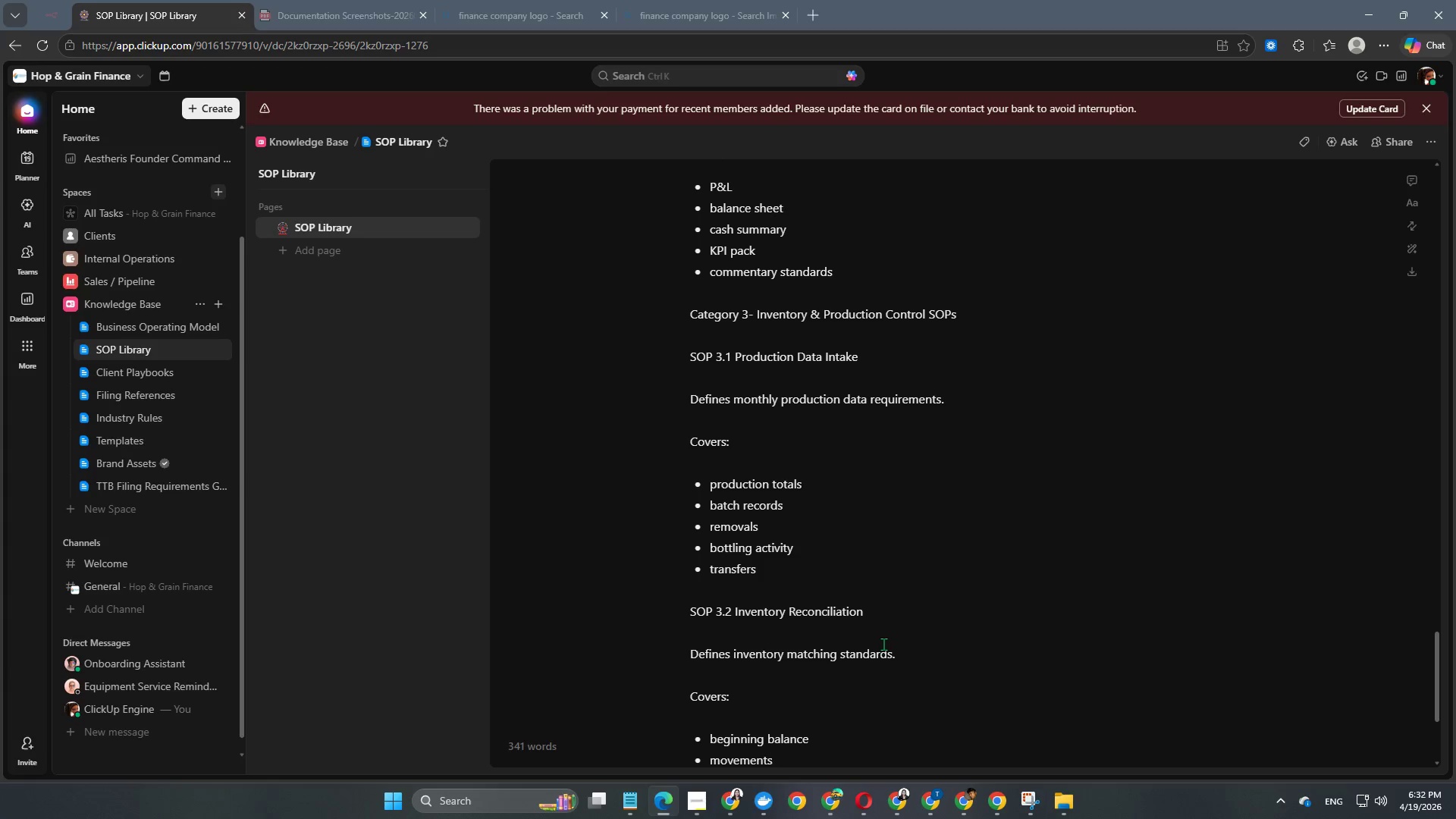 
key(Enter)
 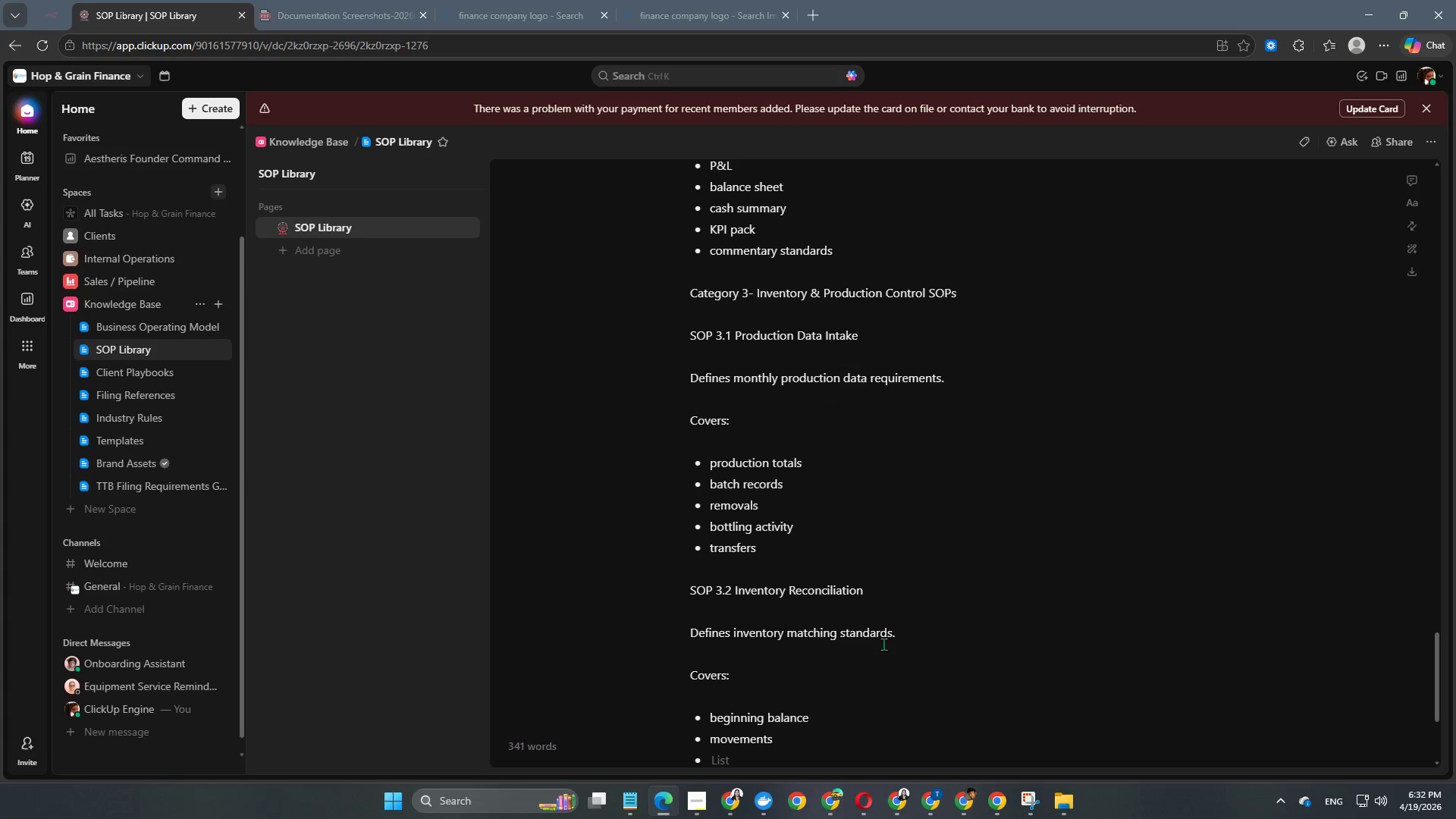 
type(ending counts)
 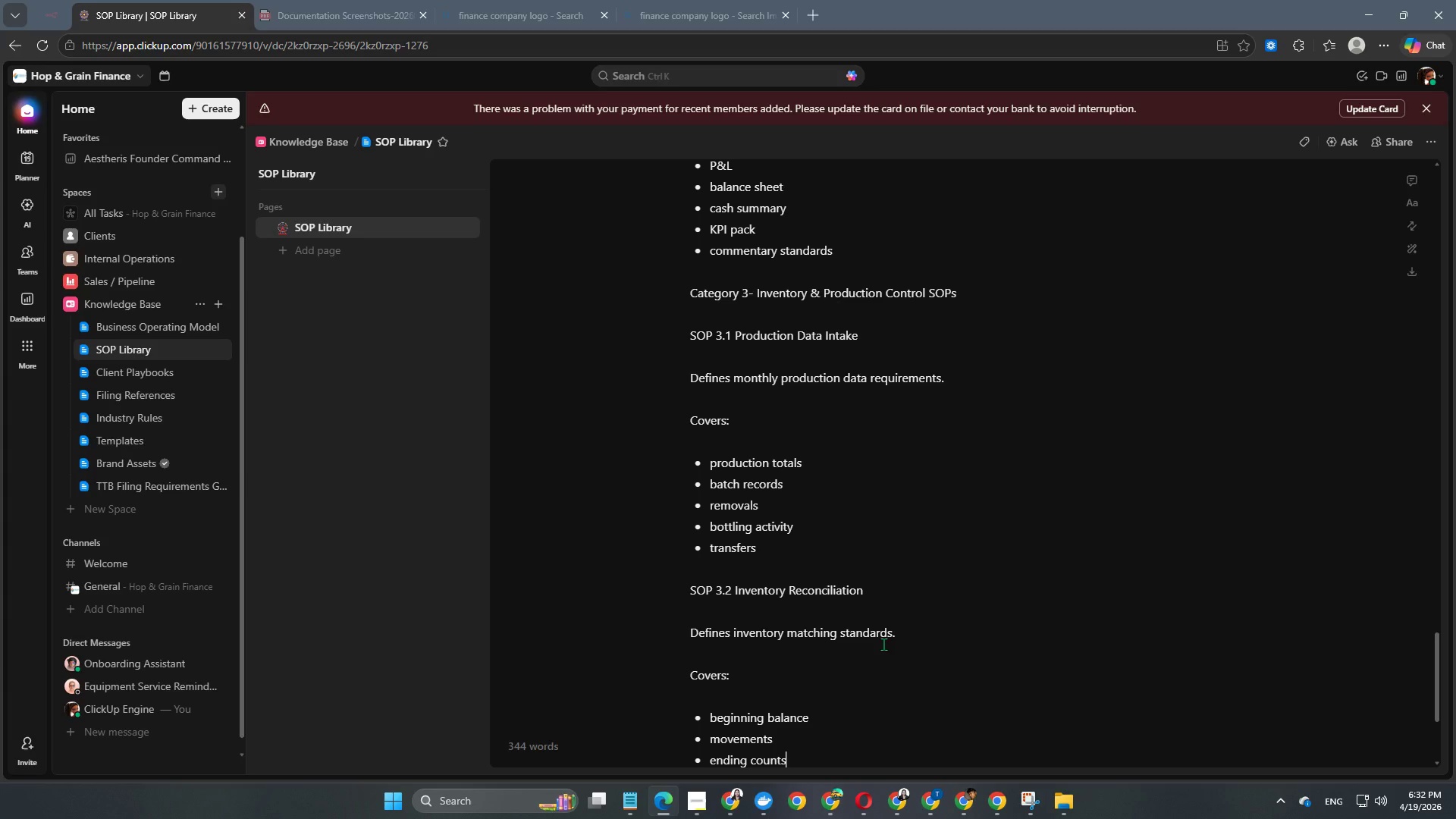 
key(Enter)
 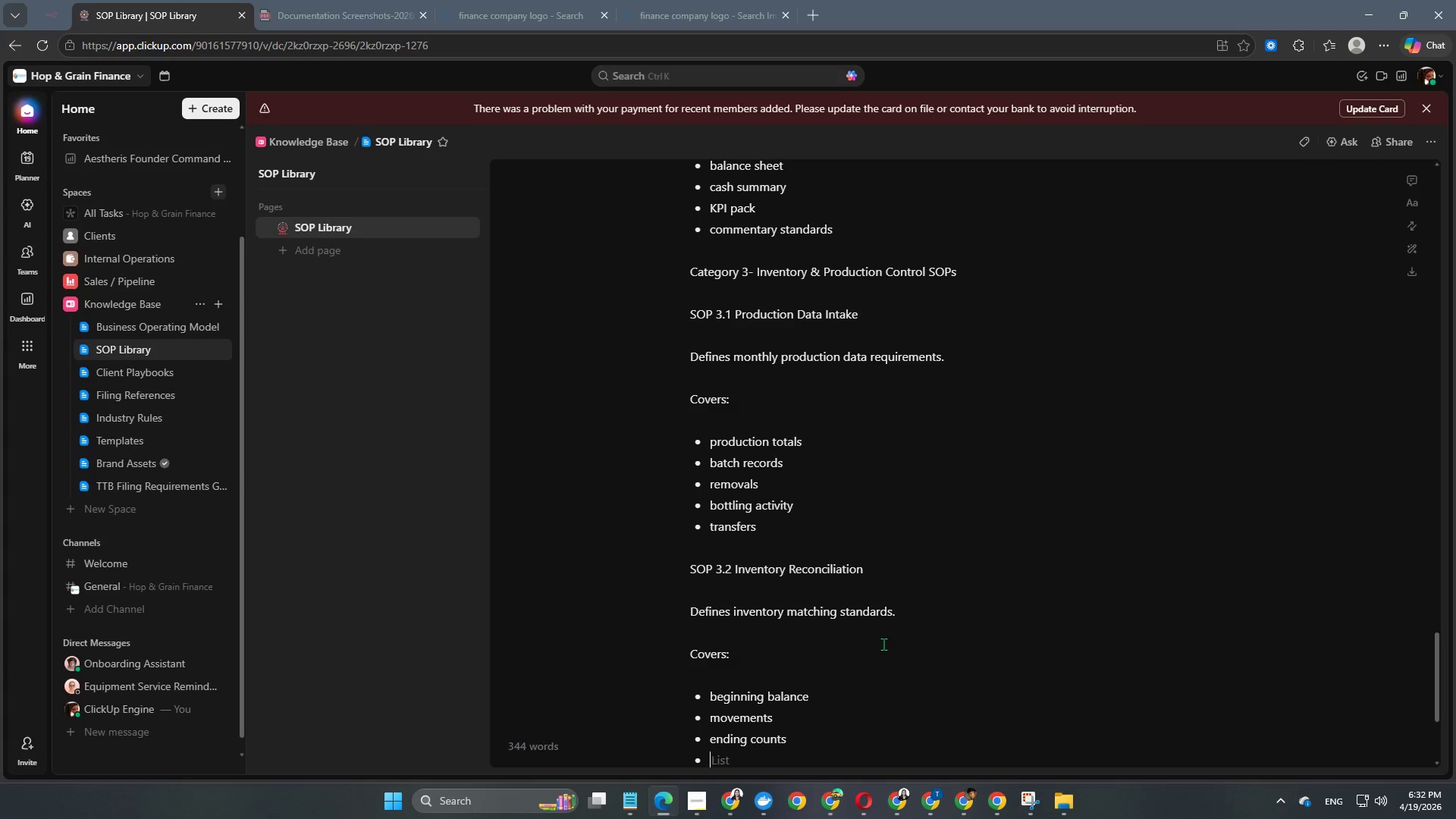 
type(shrinkage review)
 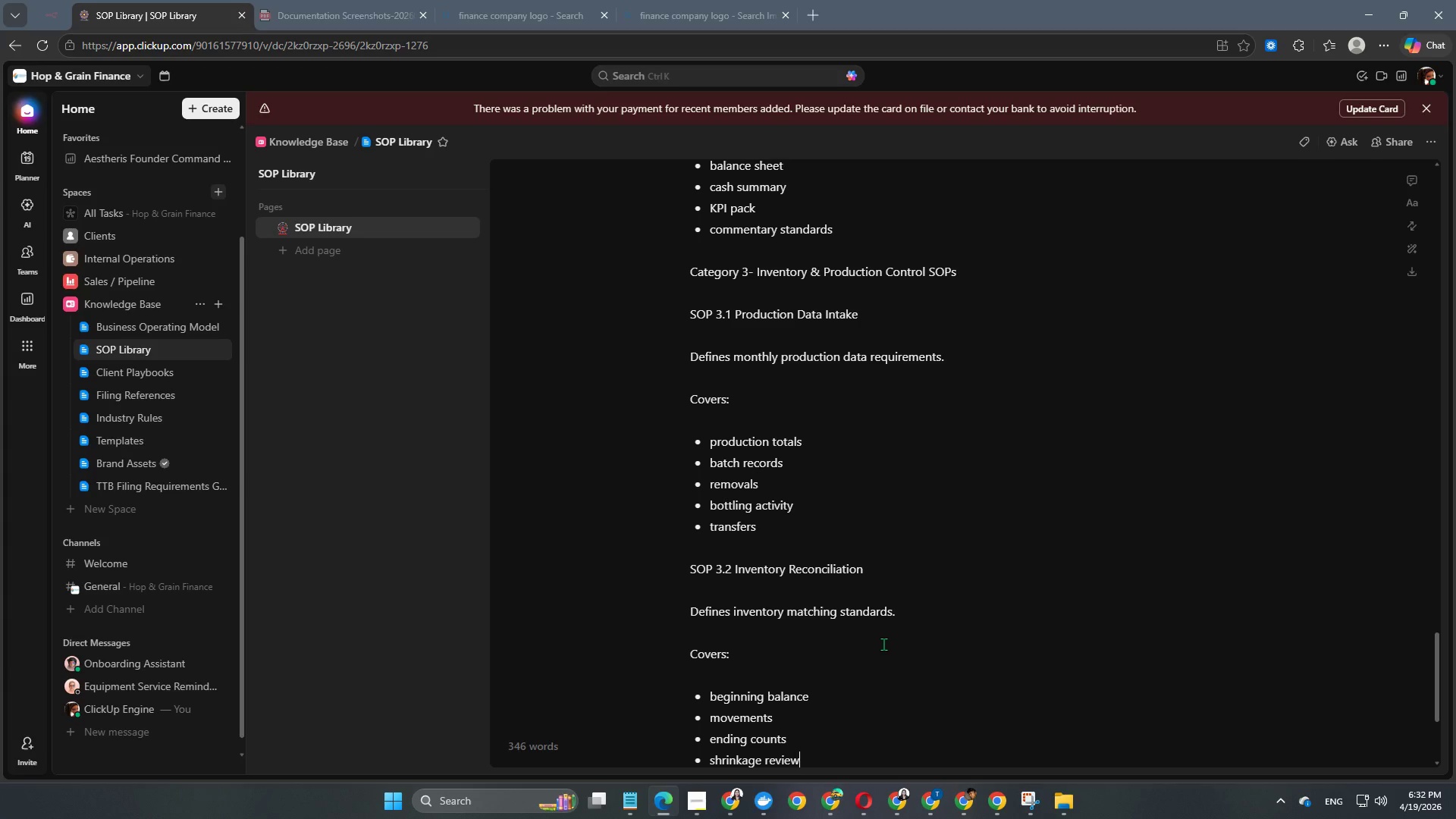 
wait(5.67)
 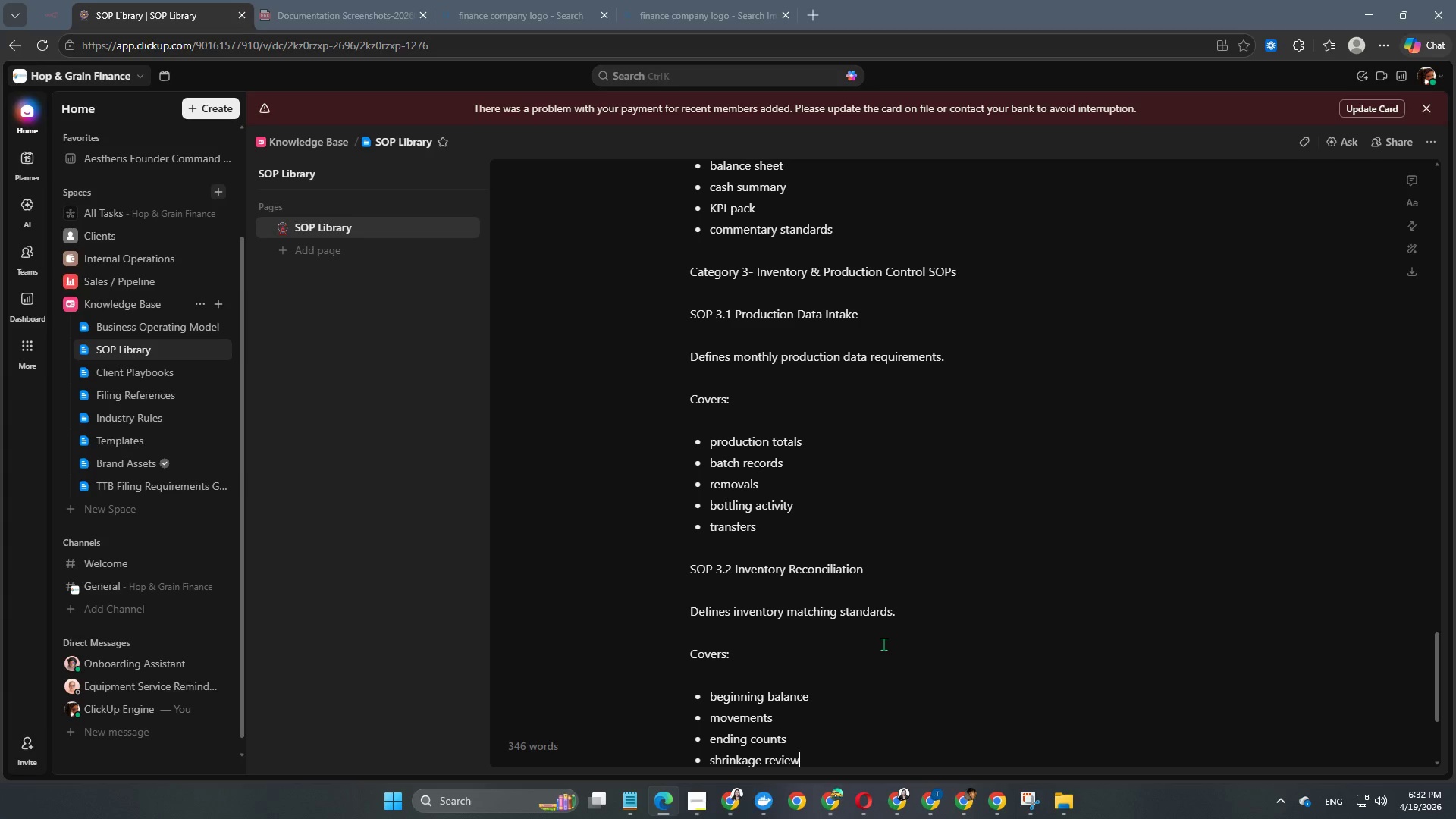 
key(Enter)
 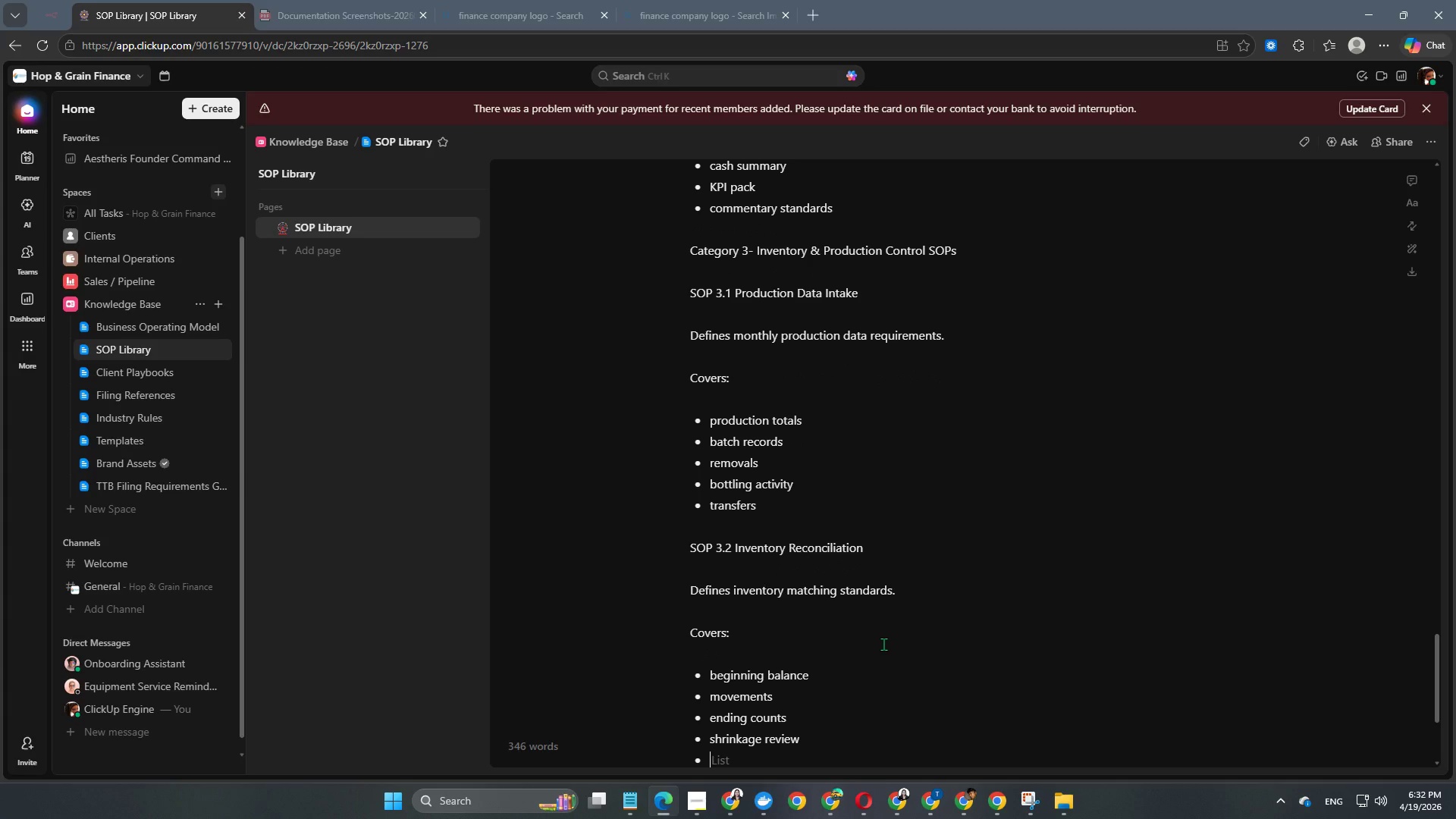 
type(unresolved)
 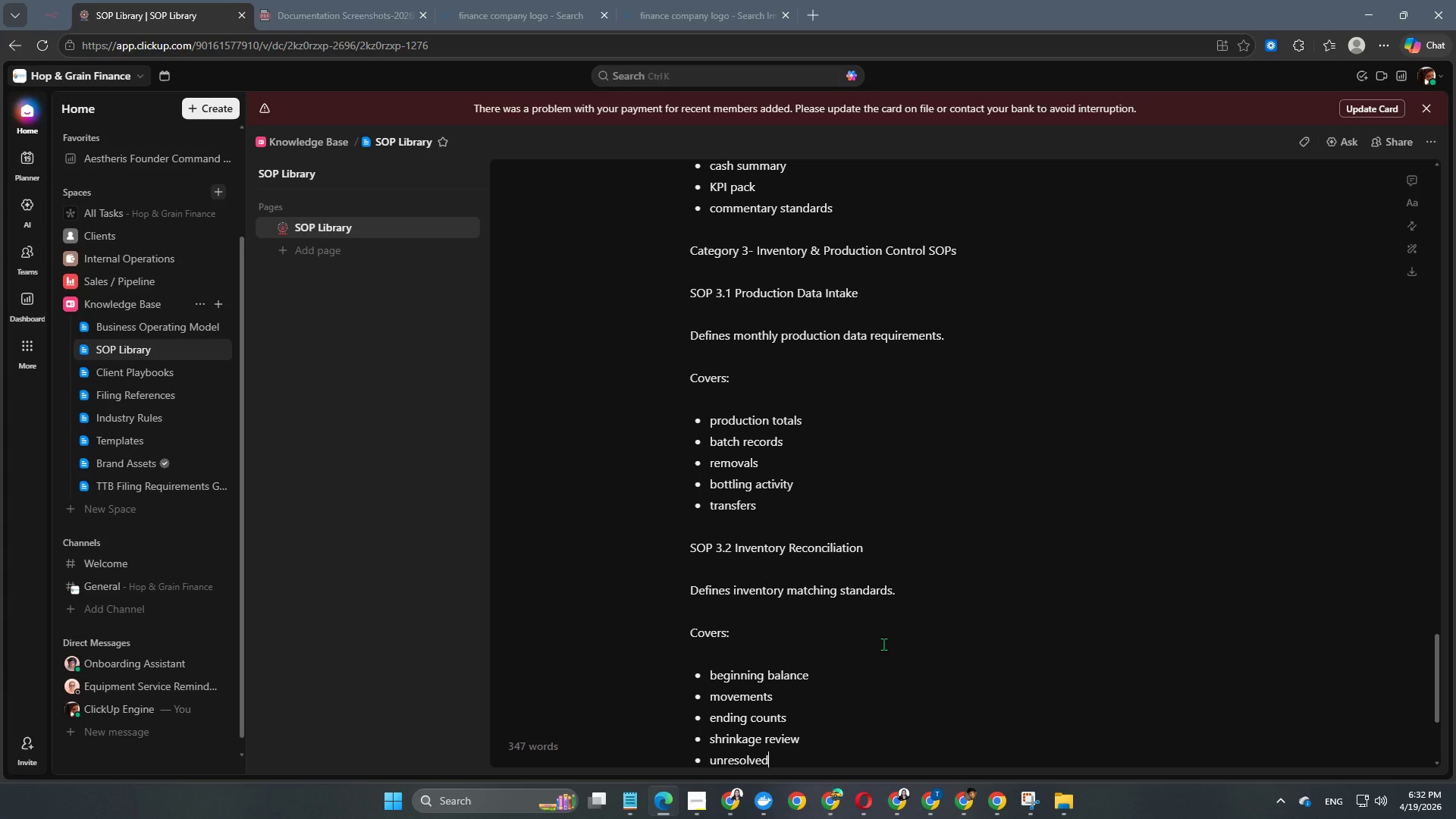 
type( variances)
 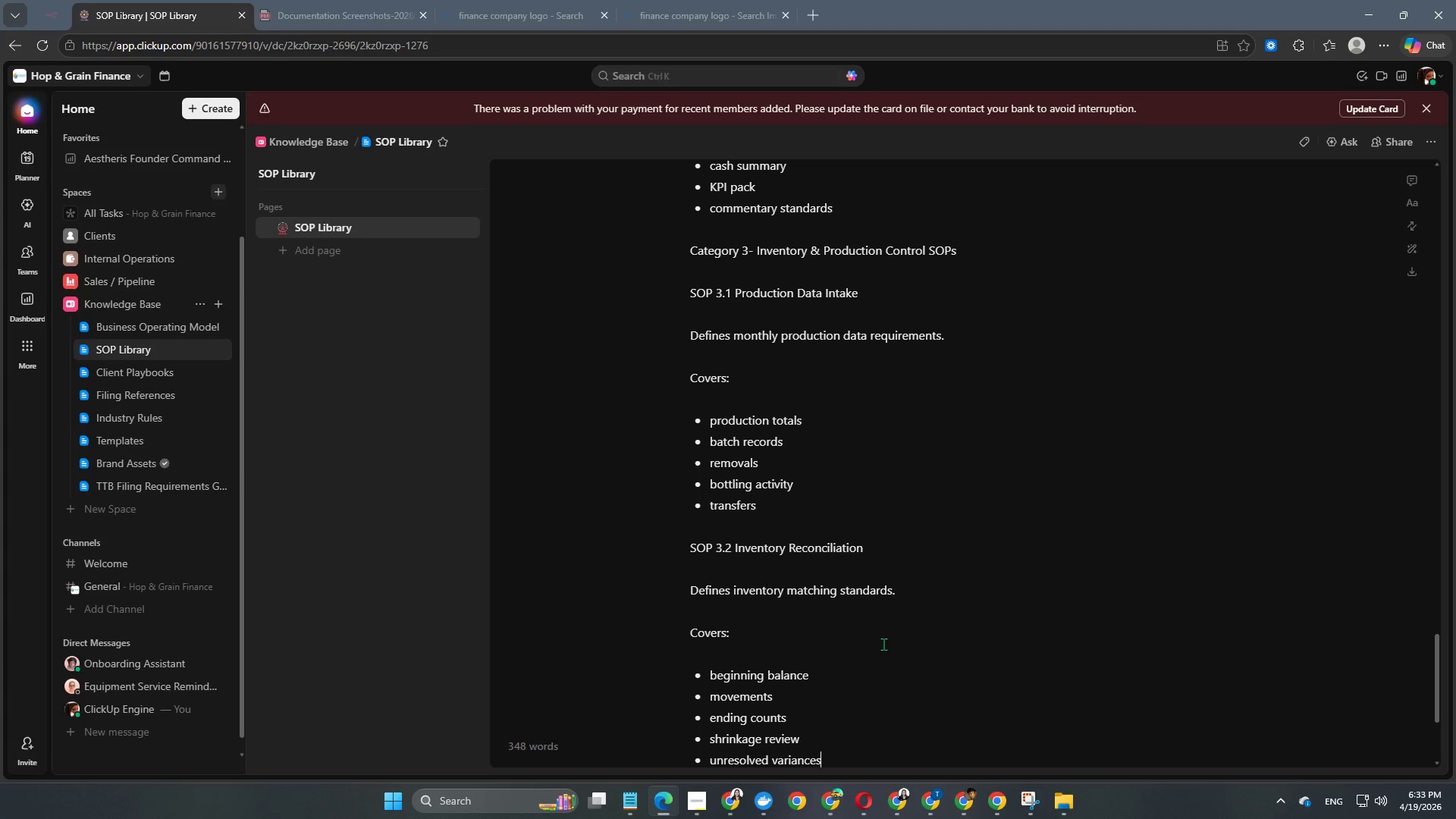 
key(Enter)
 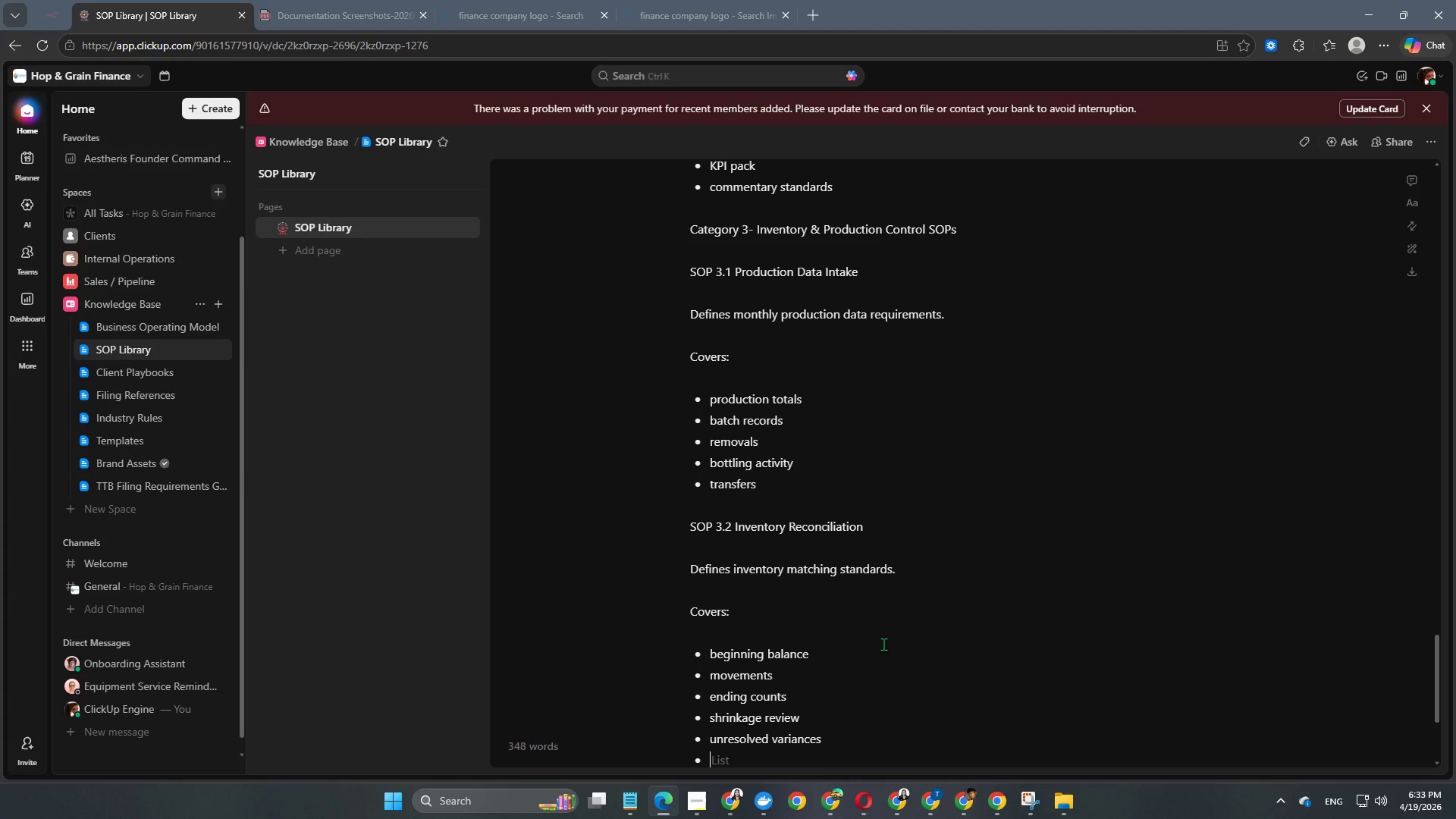 
wait(5.73)
 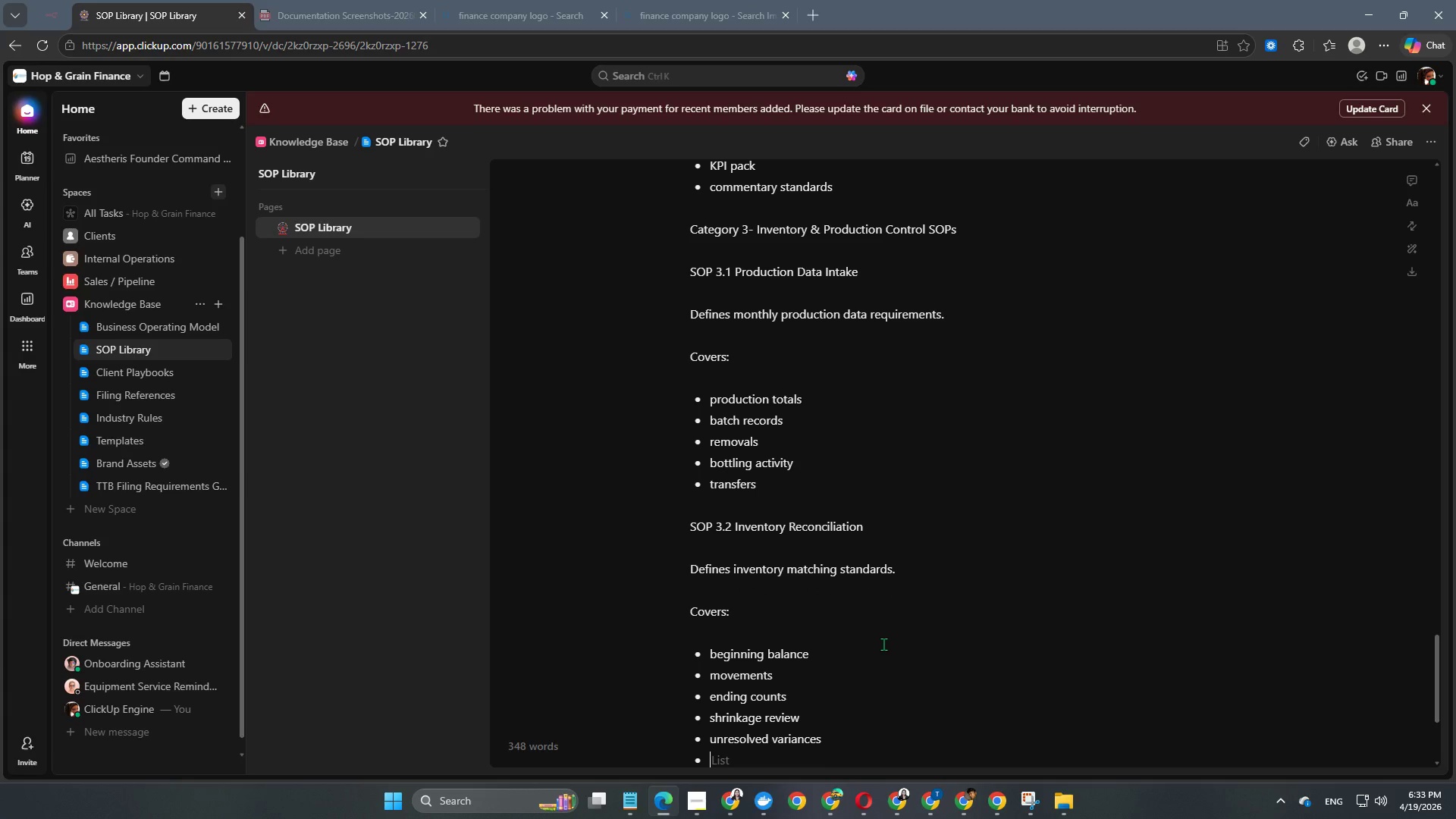 
key(Enter)
 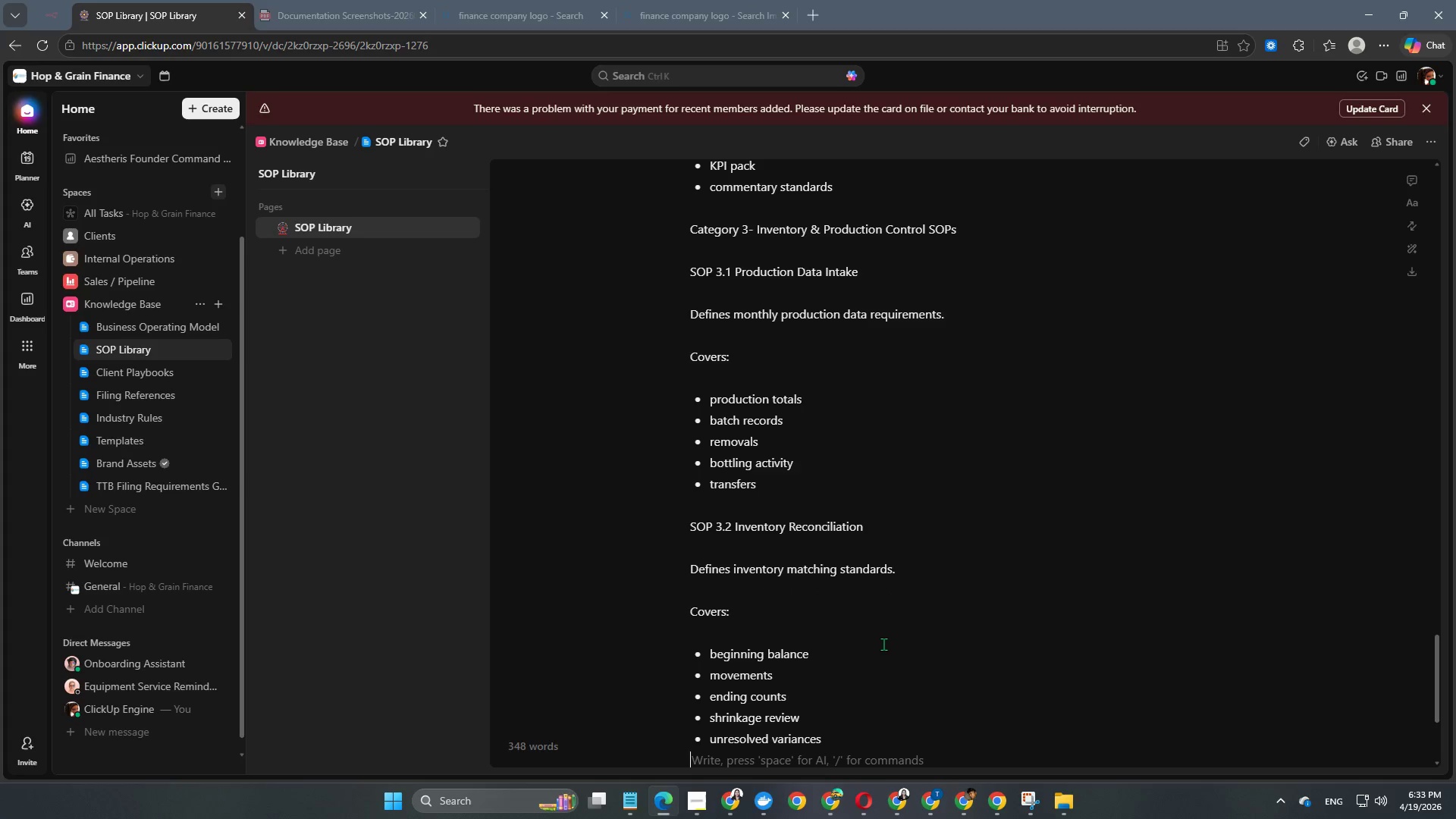 
key(Enter)
 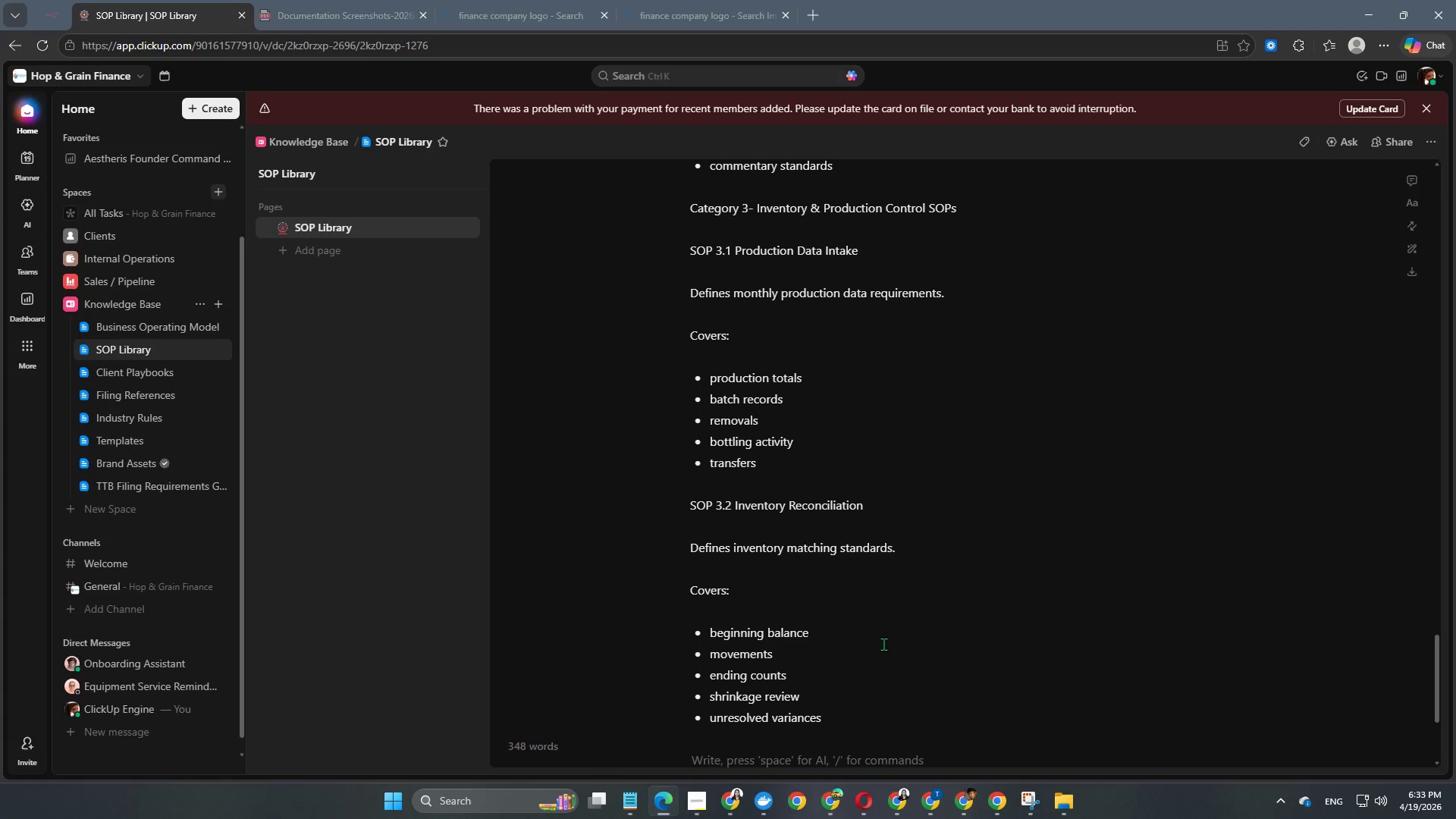 
type(SOP 3.3 Proof)
 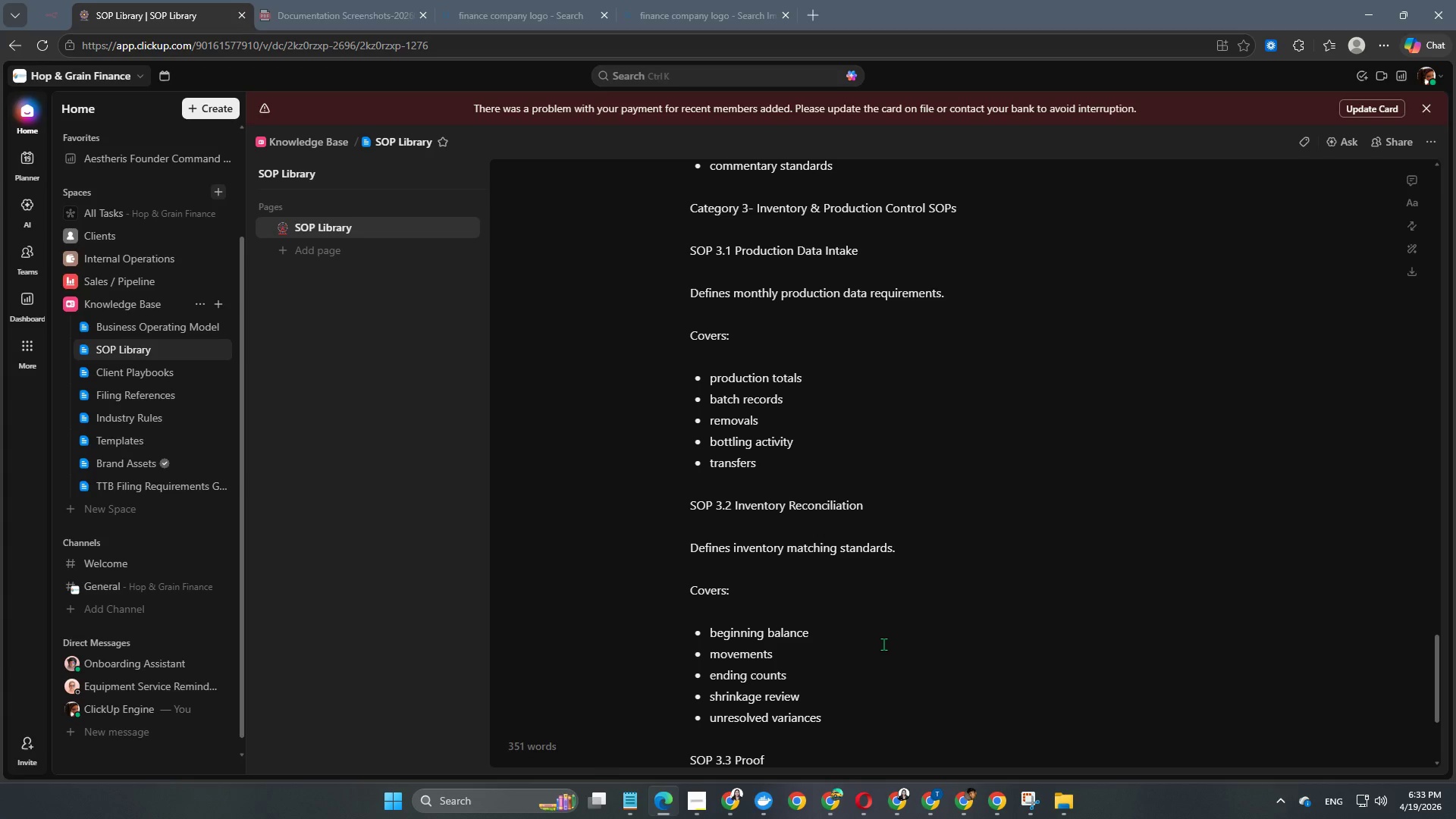 
wait(5.44)
 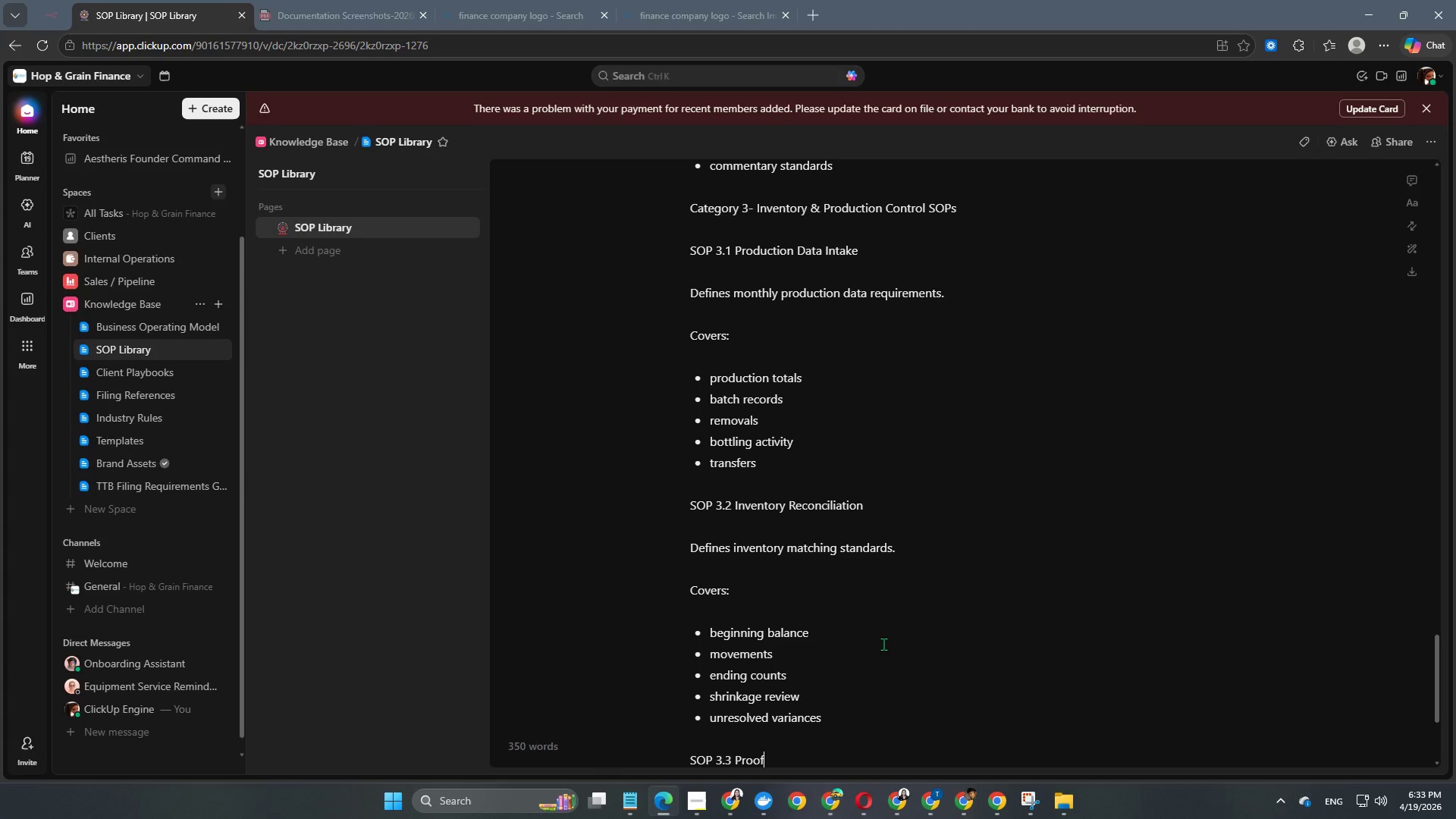 
type( Gallon Calculation)
 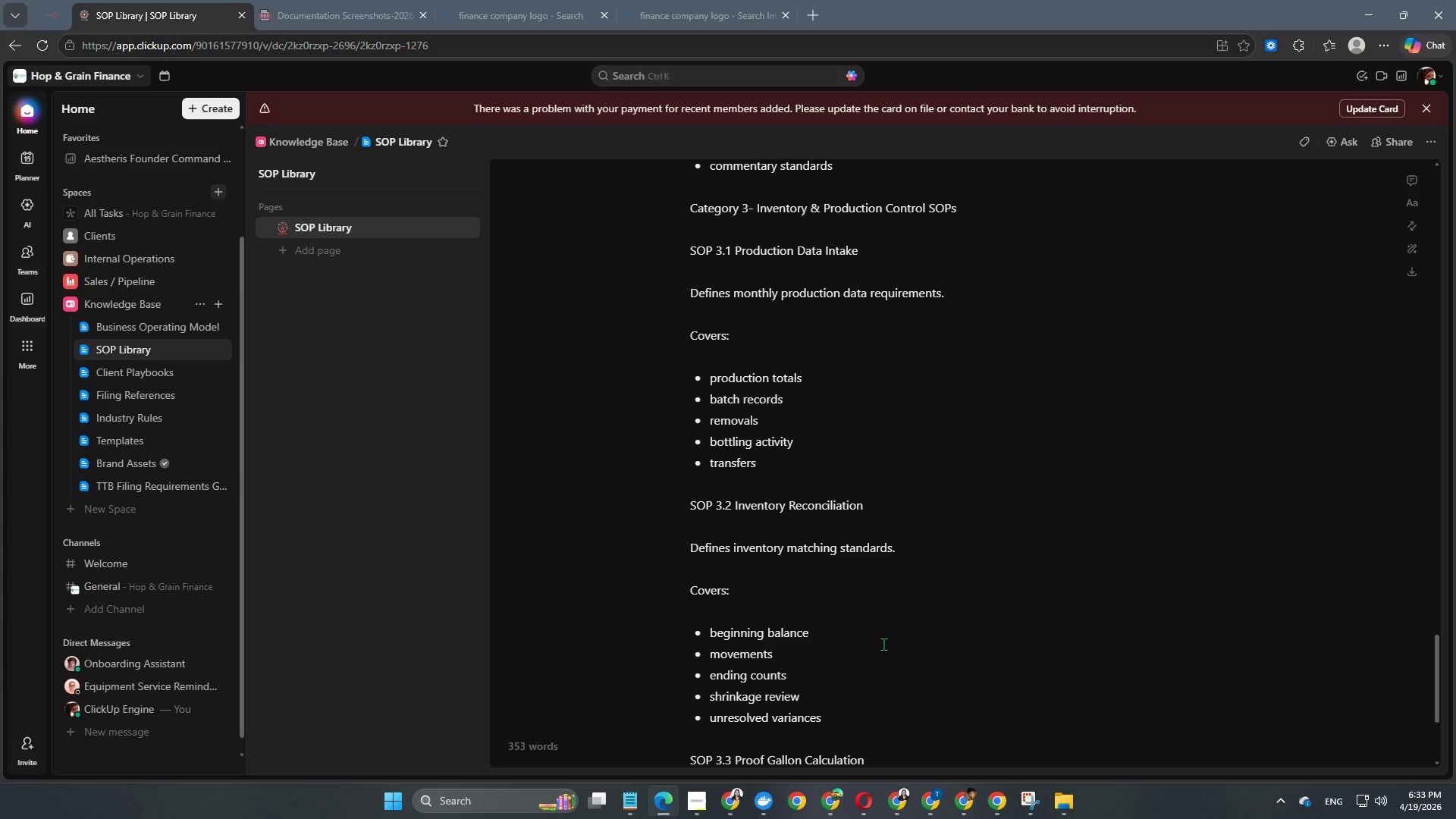 
wait(6.84)
 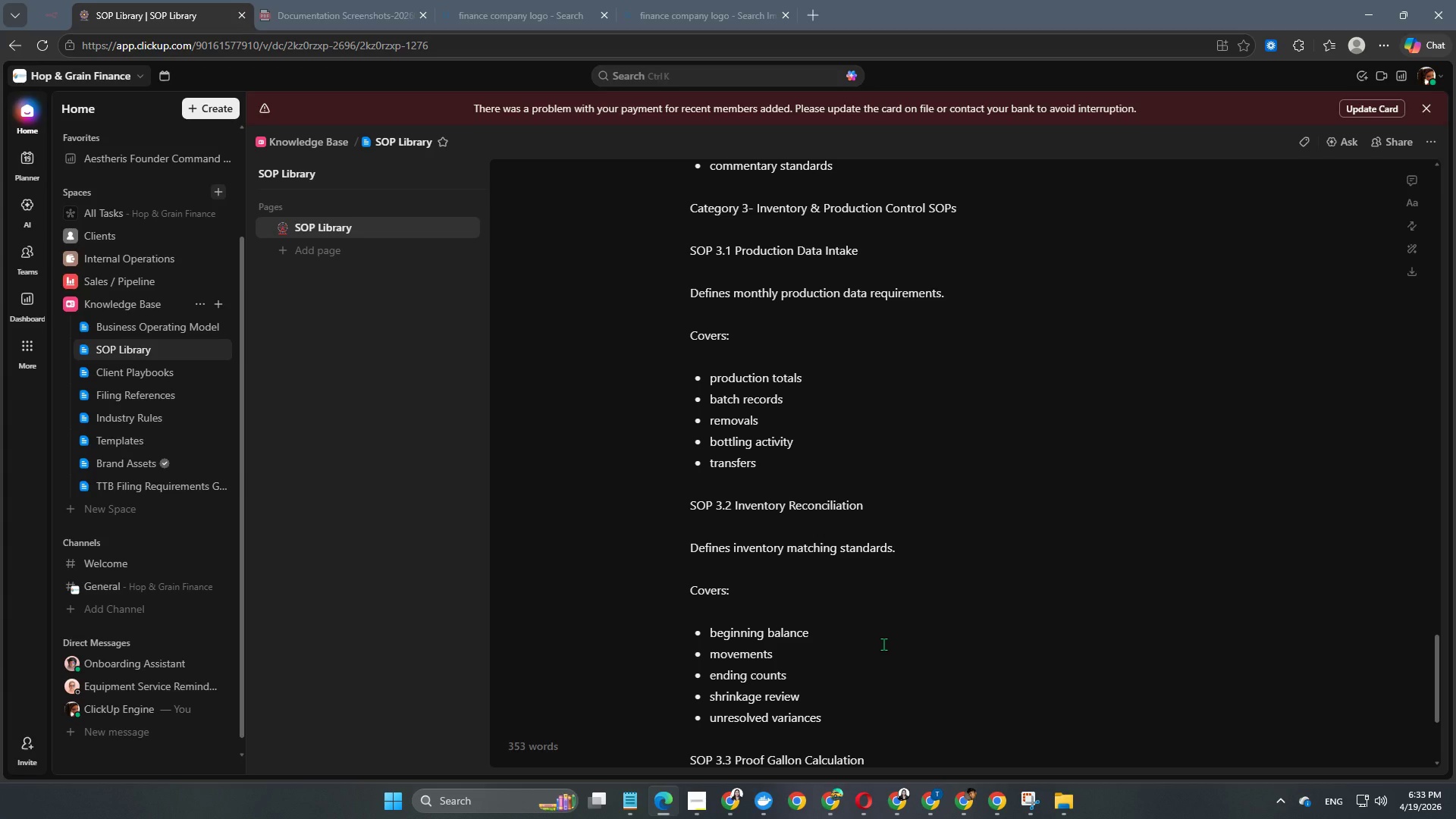 
type( Control)
 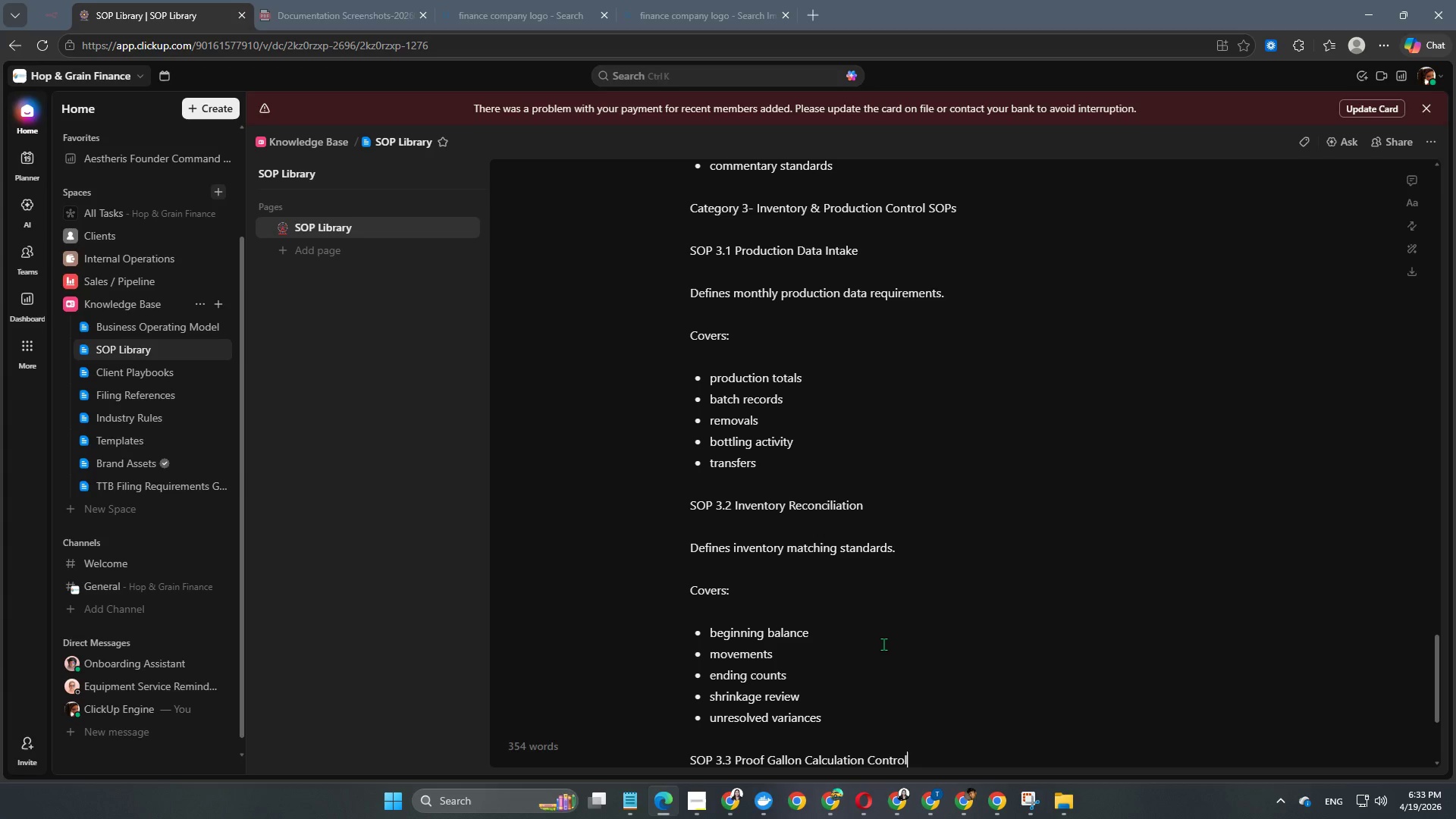 
key(Enter)
 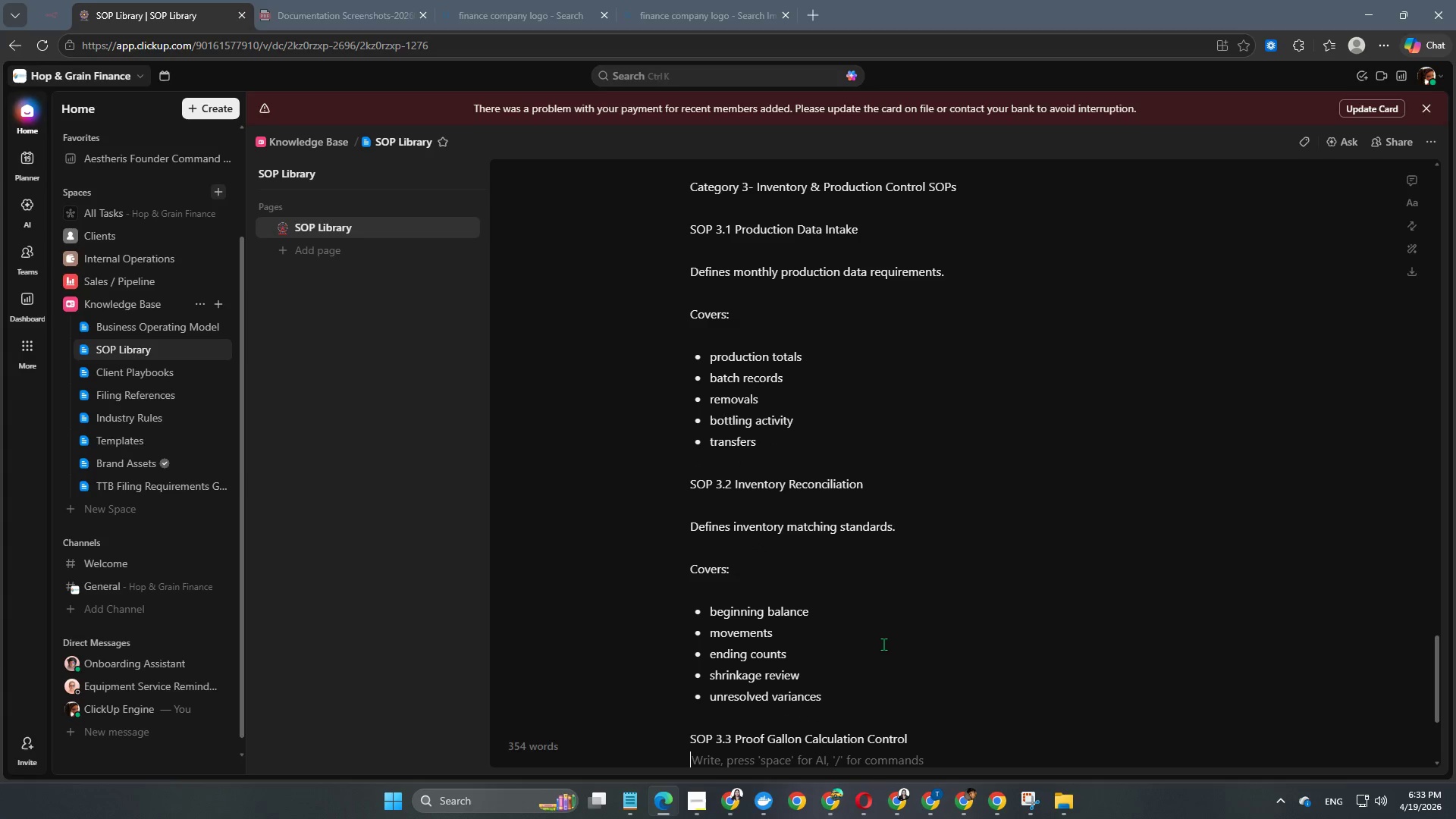 
key(Enter)
 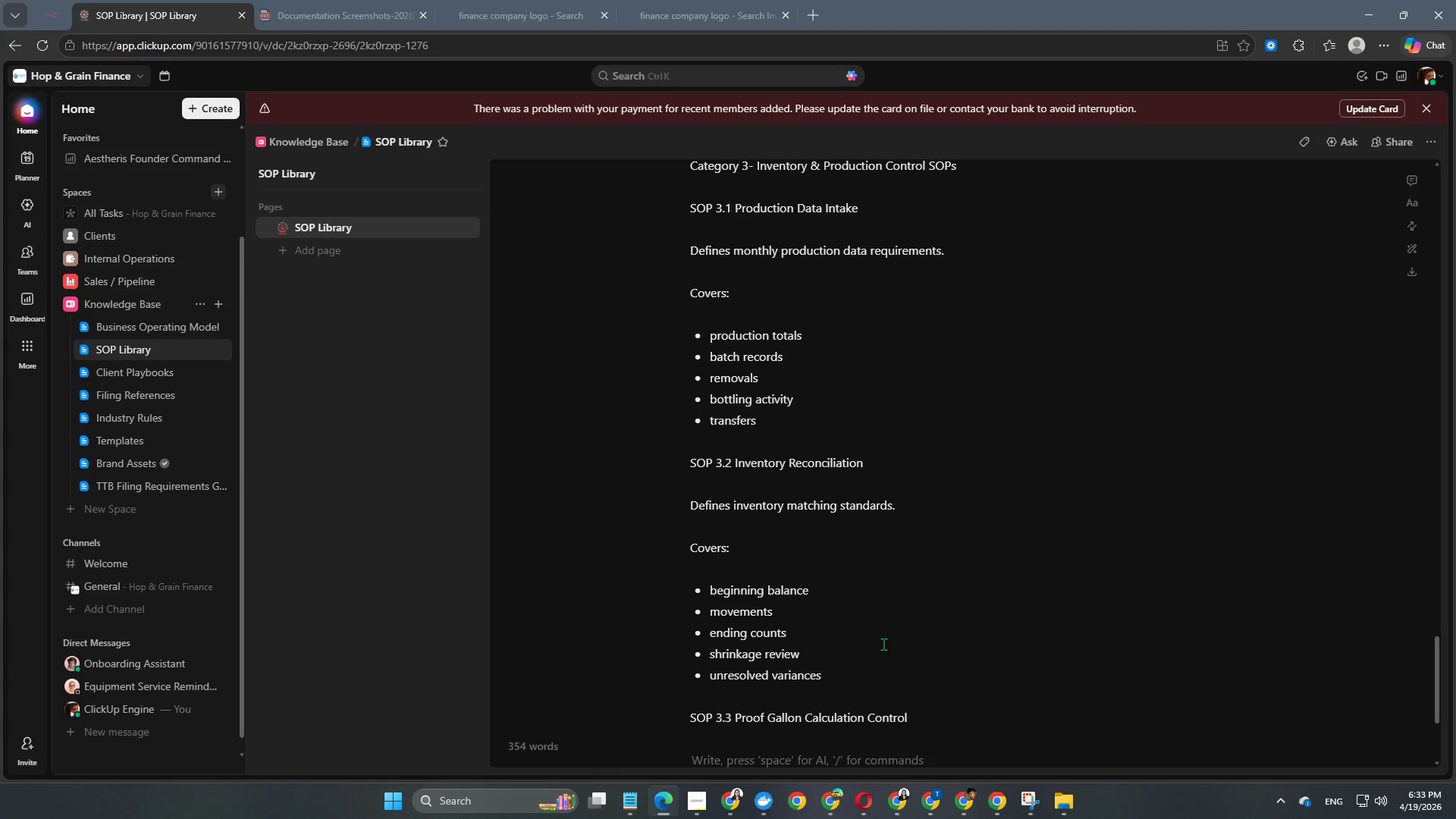 
type(Defines proof gallom)
key(Backspace)
type(n)
 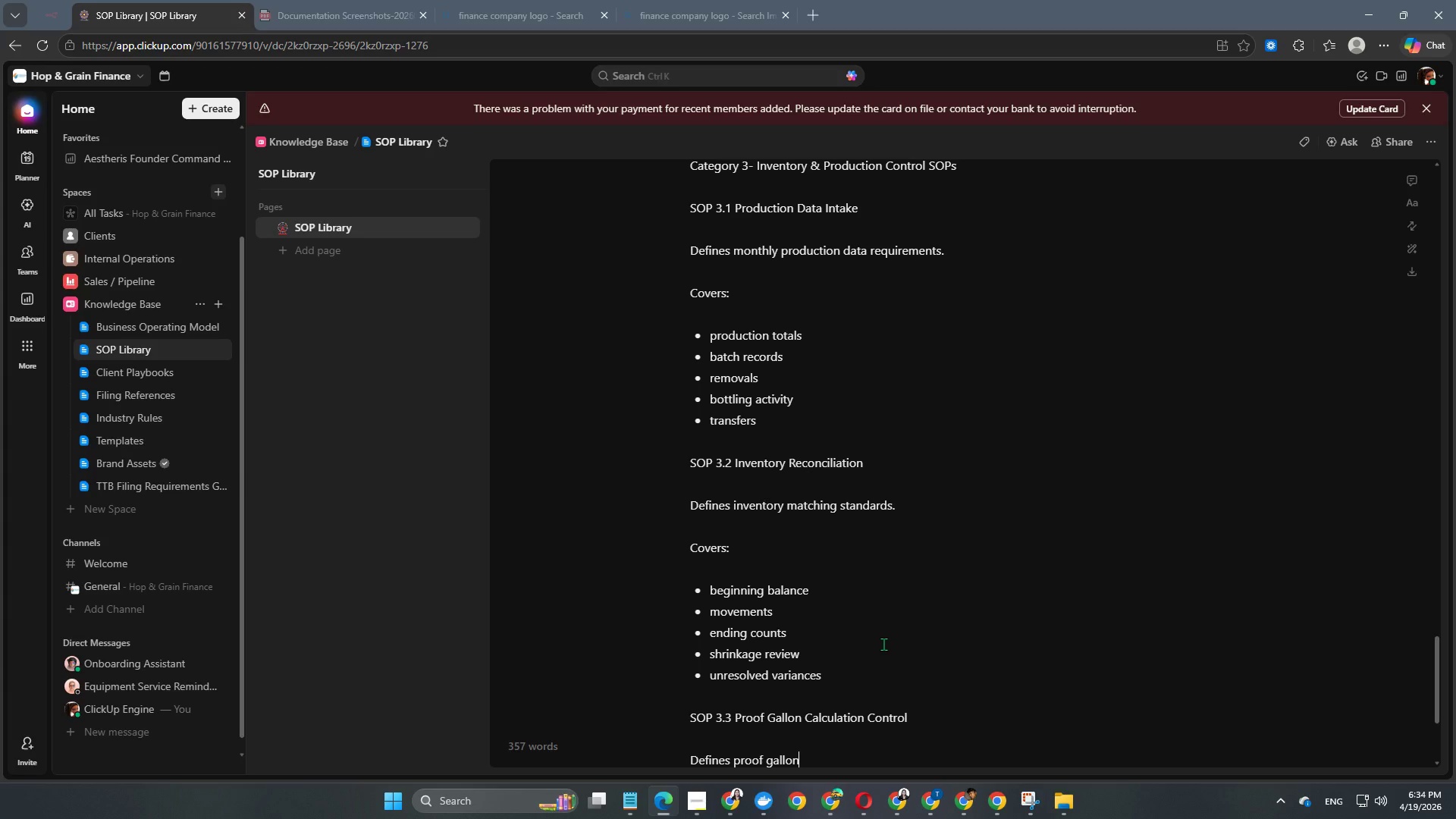 
type( tracking metho)
 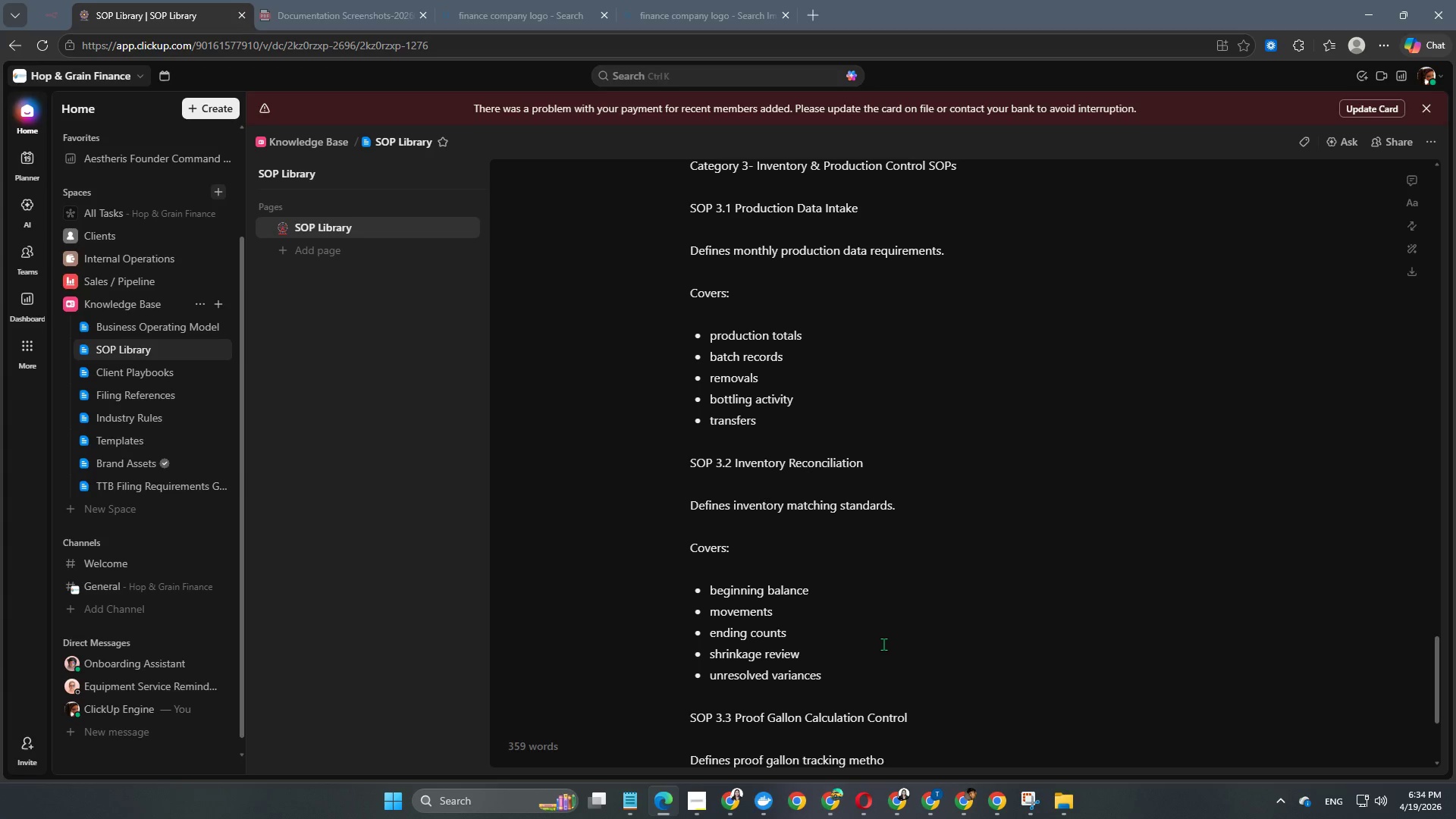 
type(dology.)
 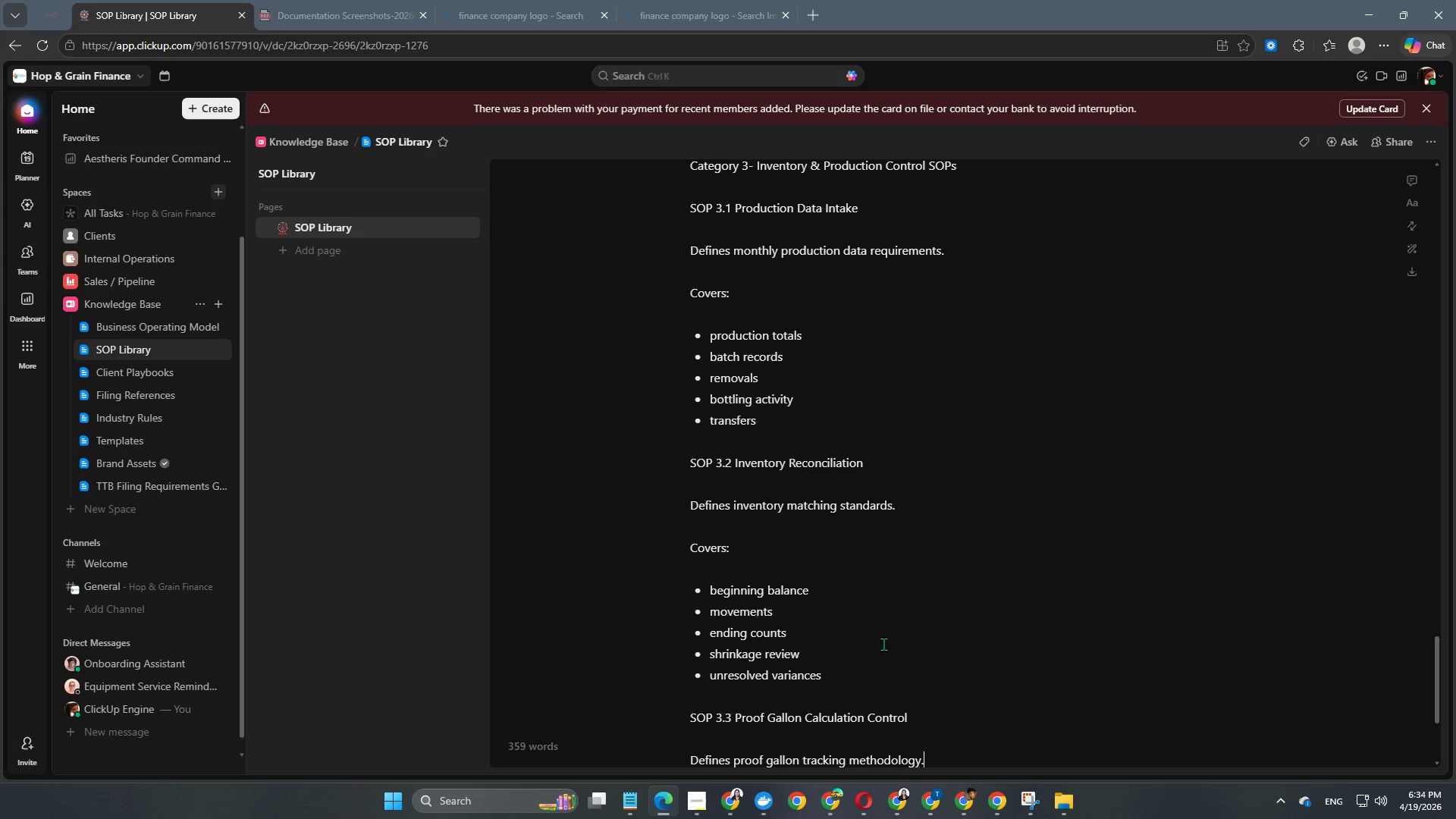 
key(Enter)
 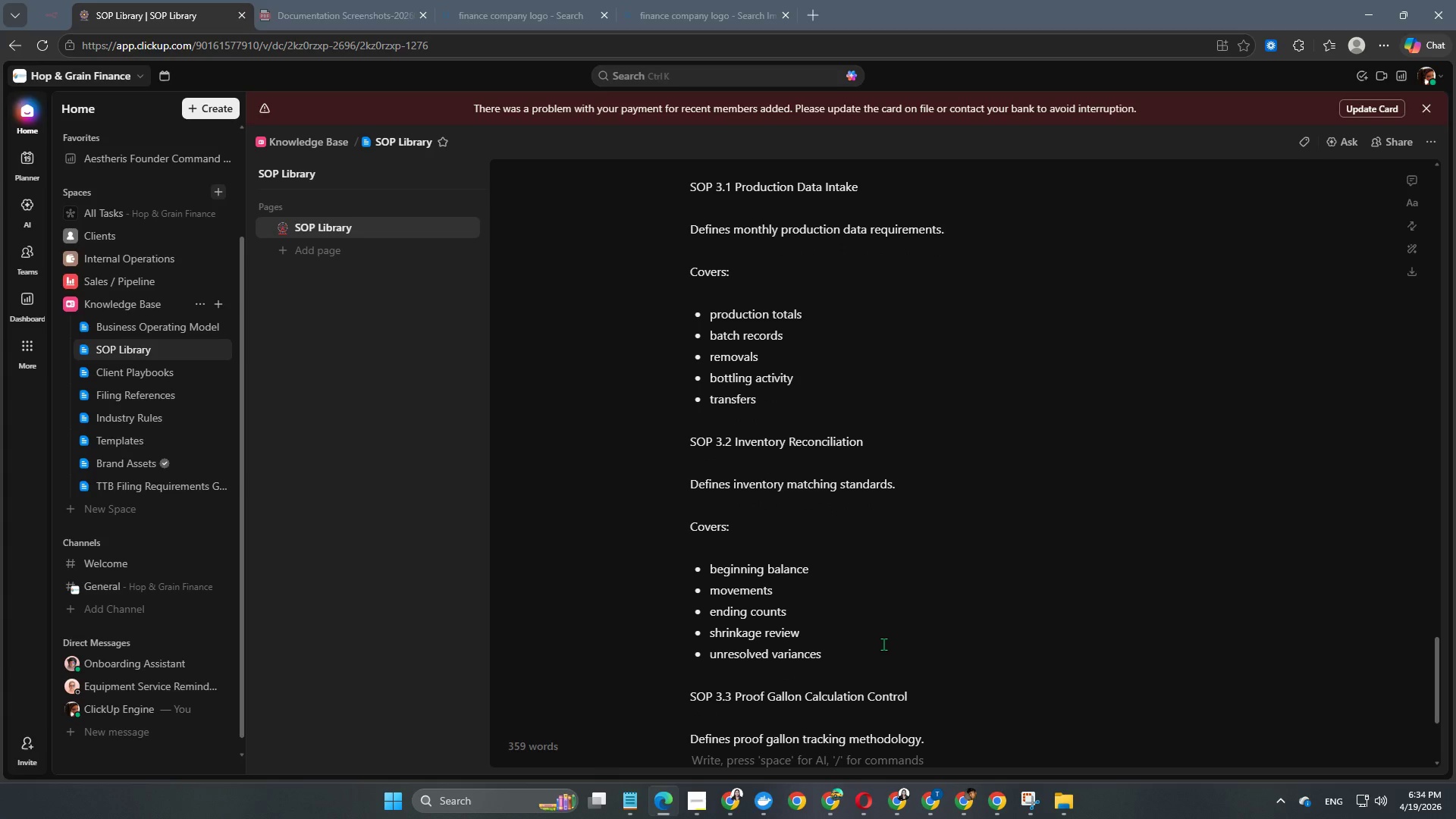 
key(Enter)
 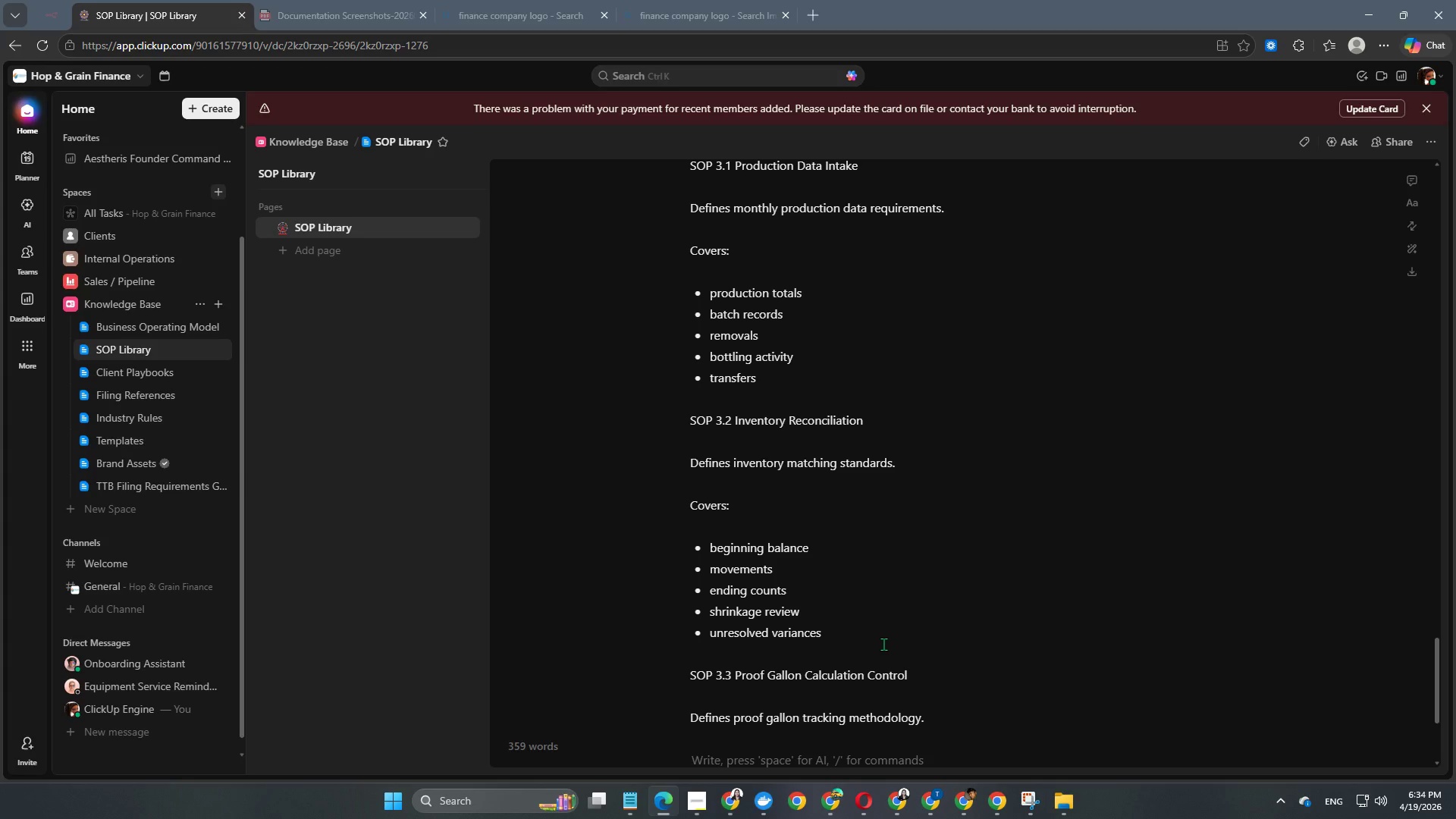 
type(C)
key(Backspace)
type(Covers:)
 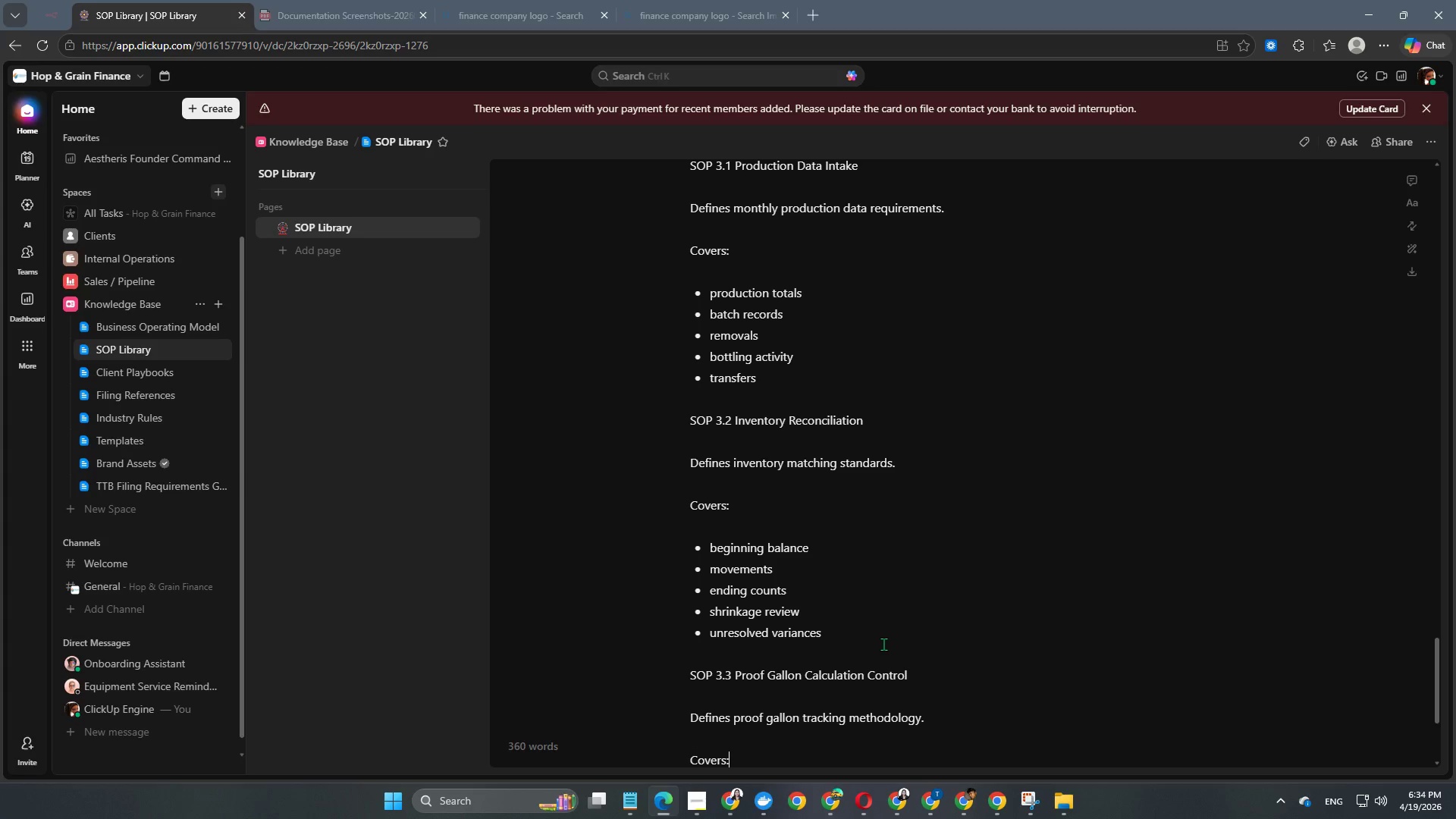 
key(Enter)
 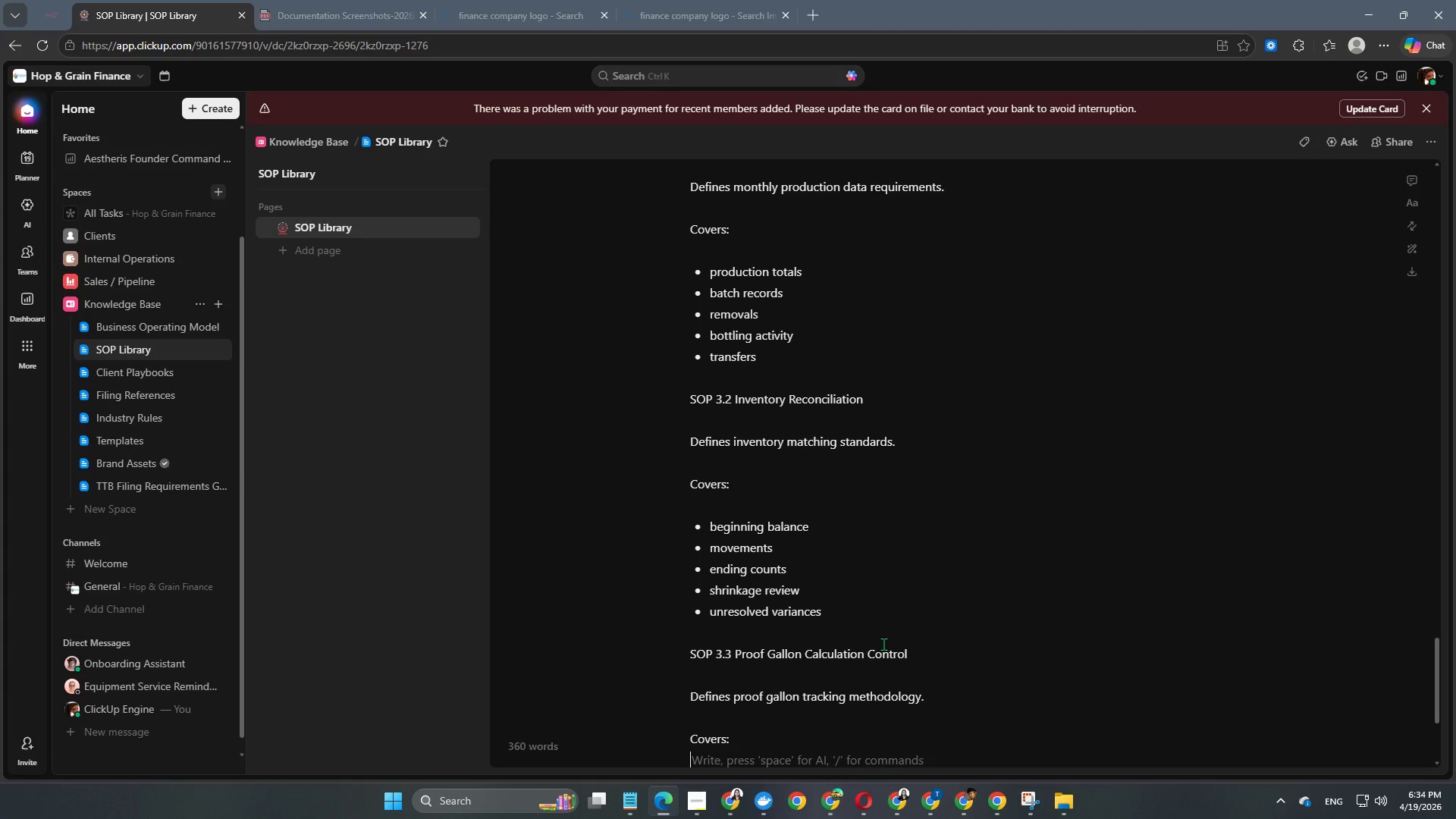 
wait(5.64)
 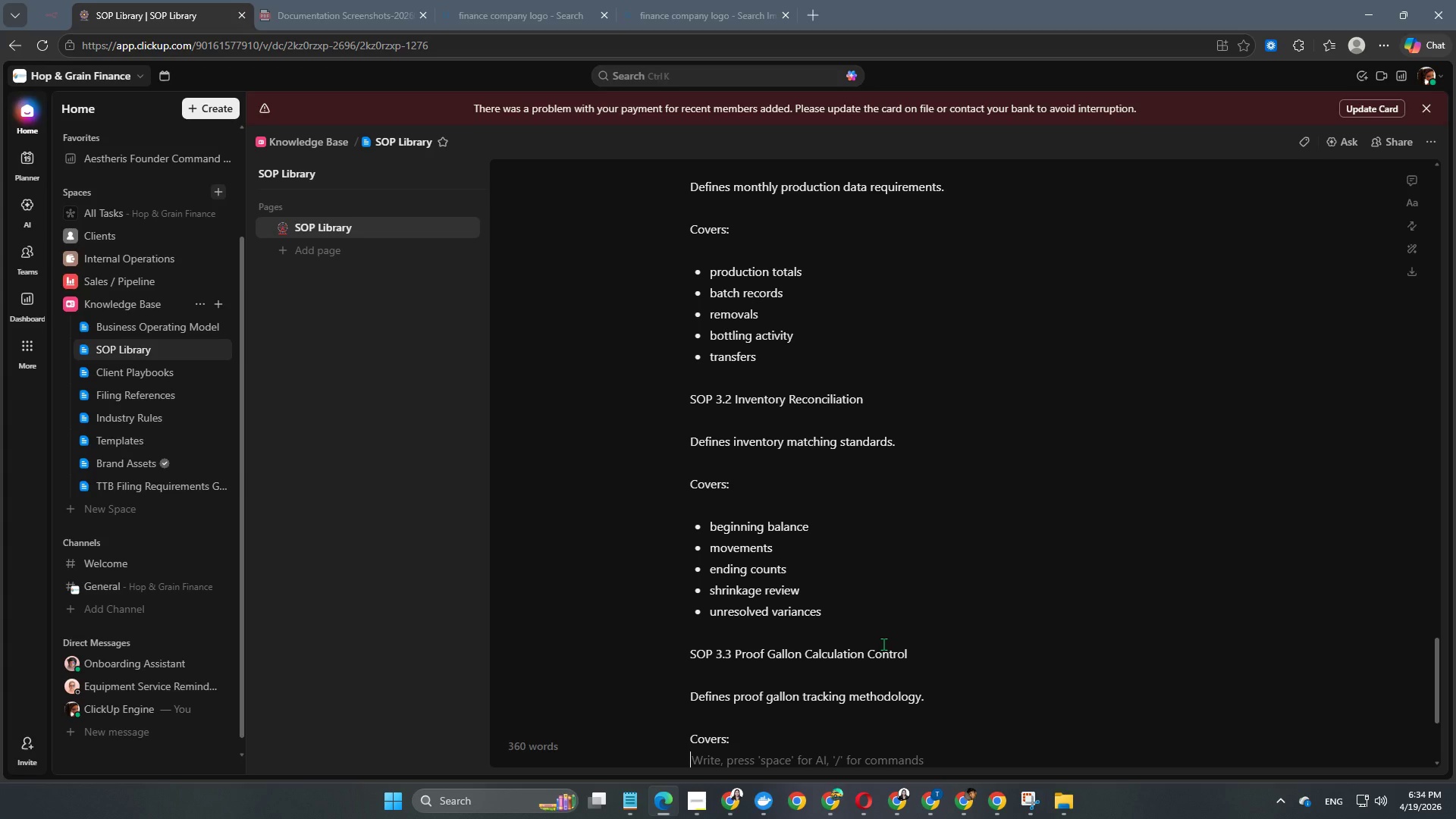 
key(Enter)
 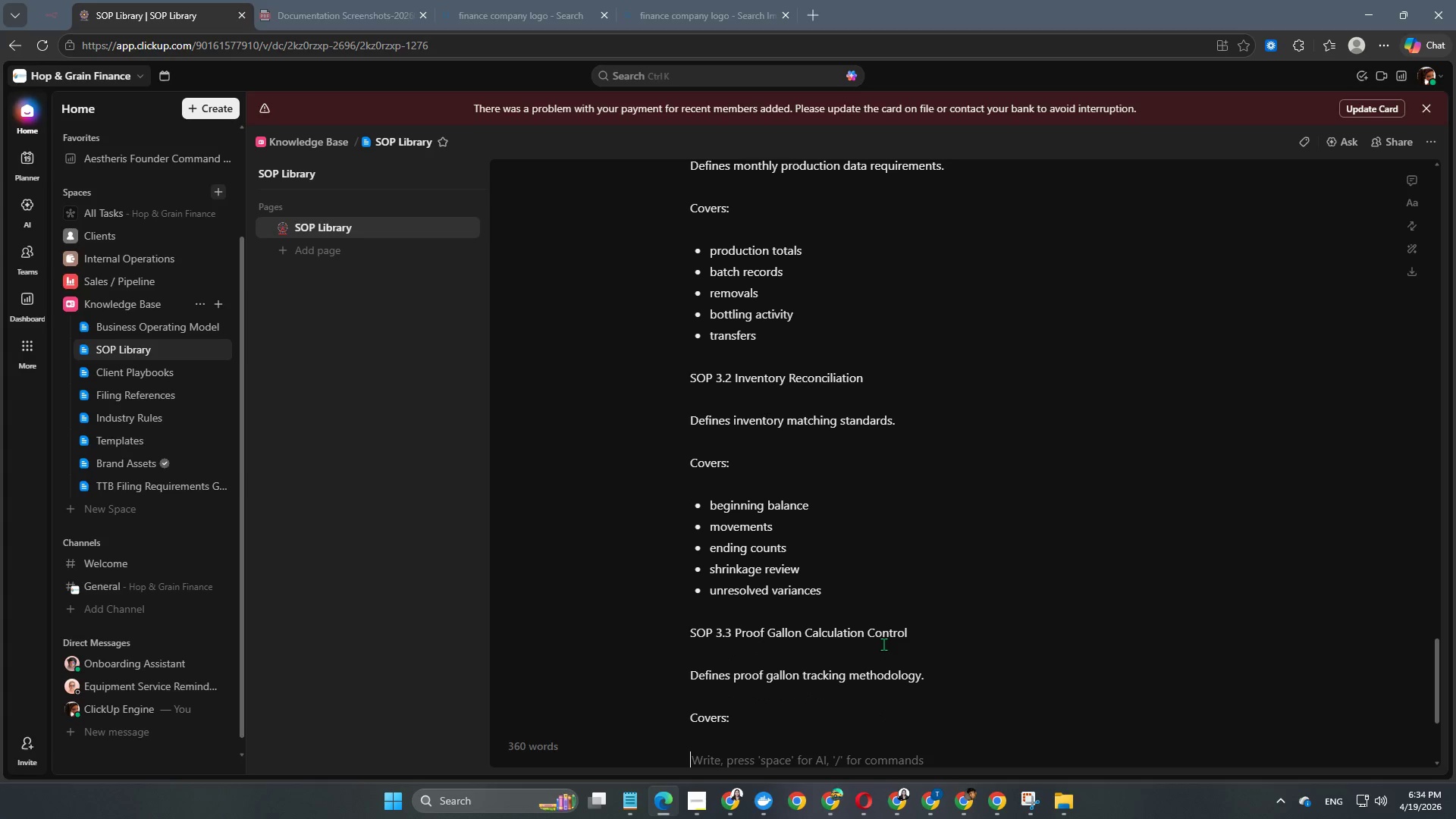 
key(Minus)
 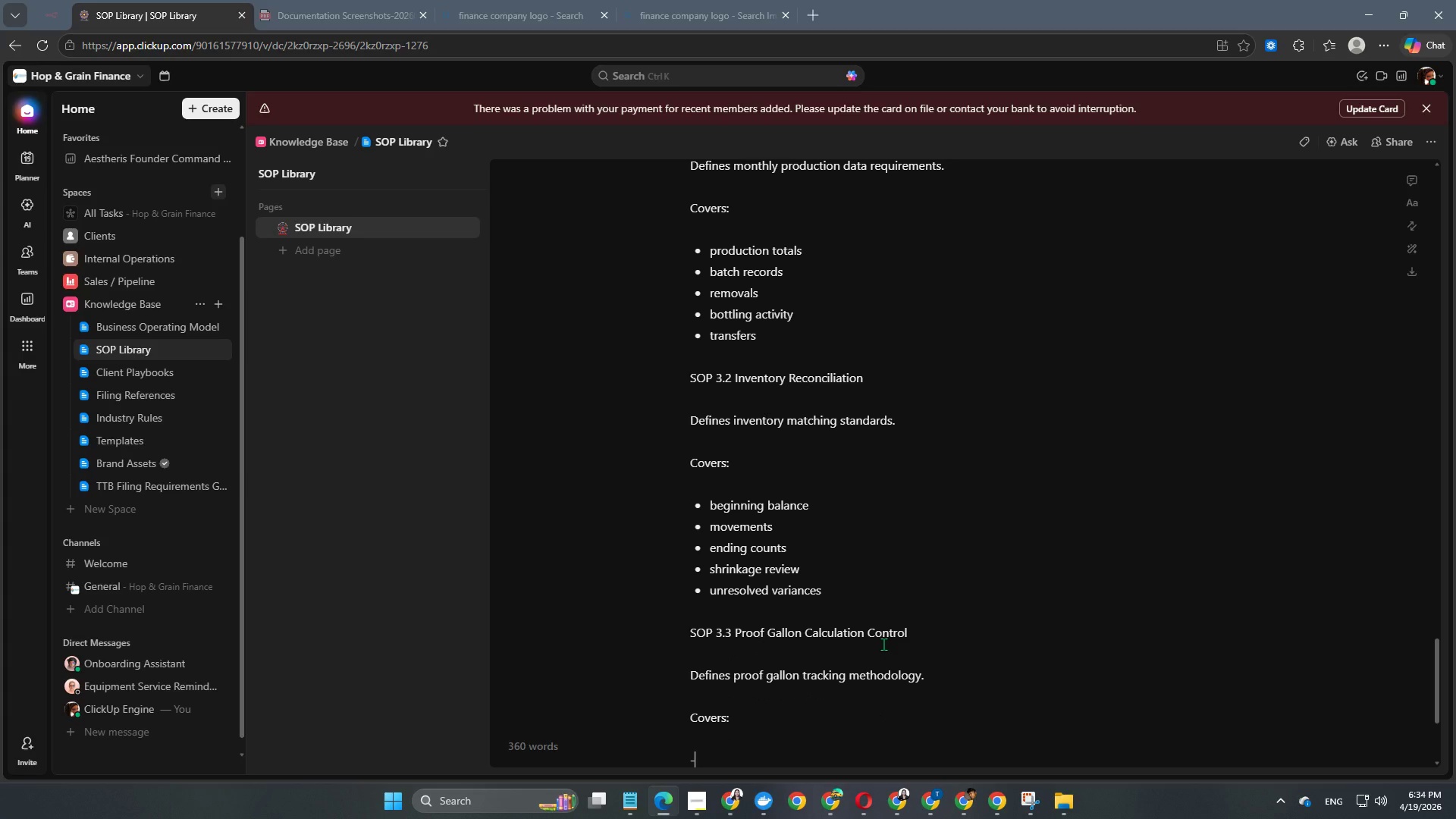 
key(Space)
 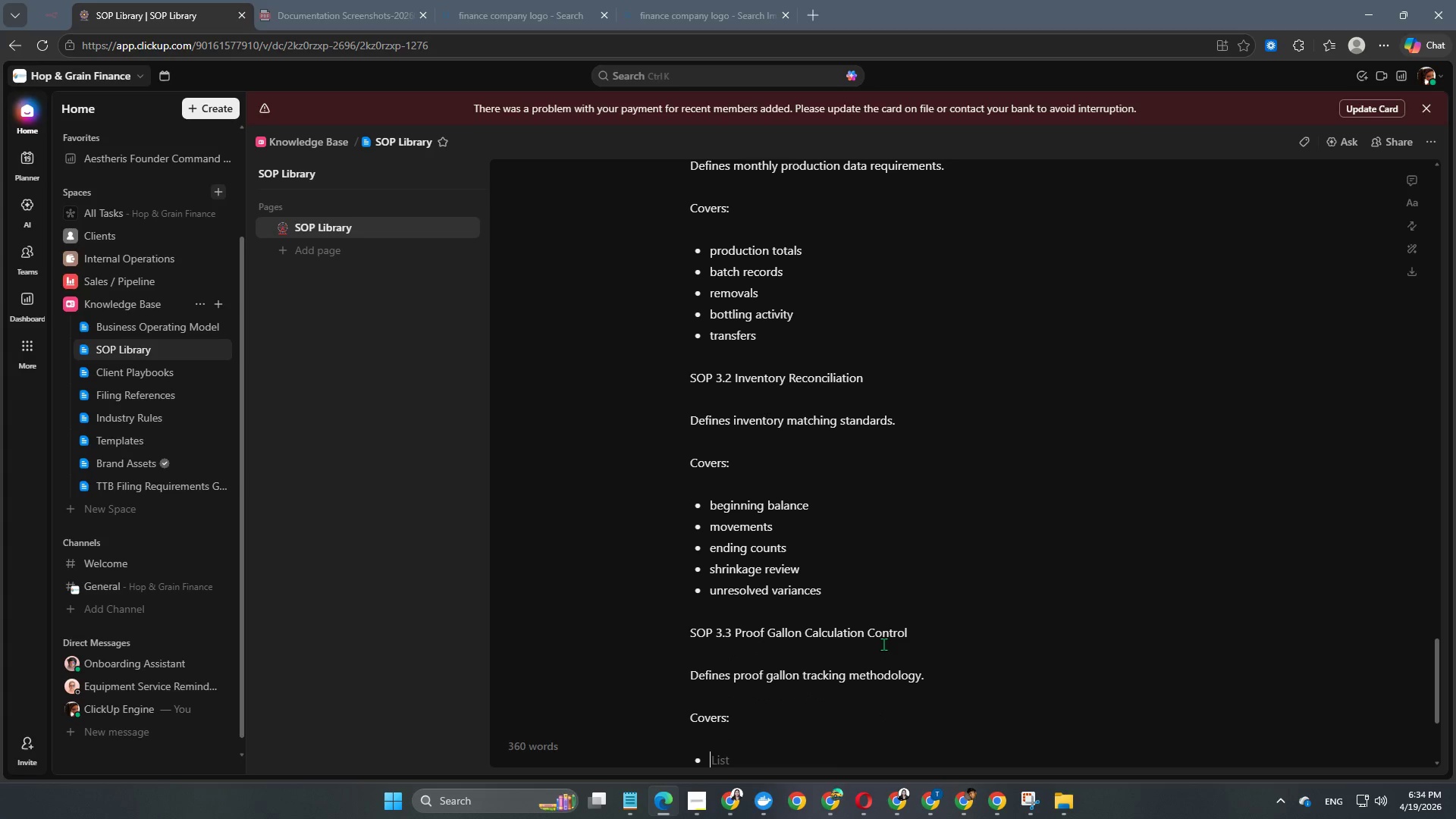 
type(required source data)
 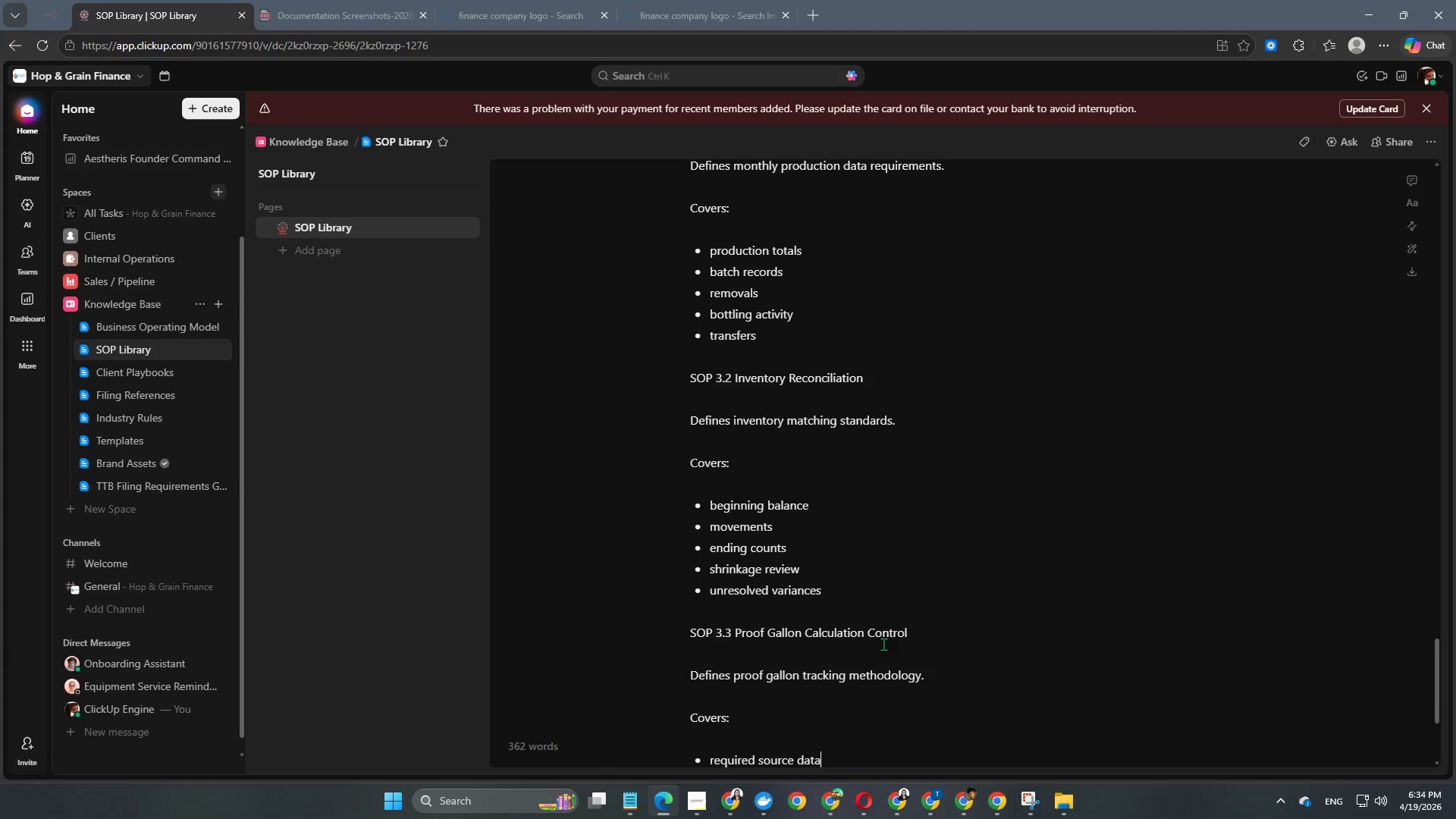 
key(Enter)
 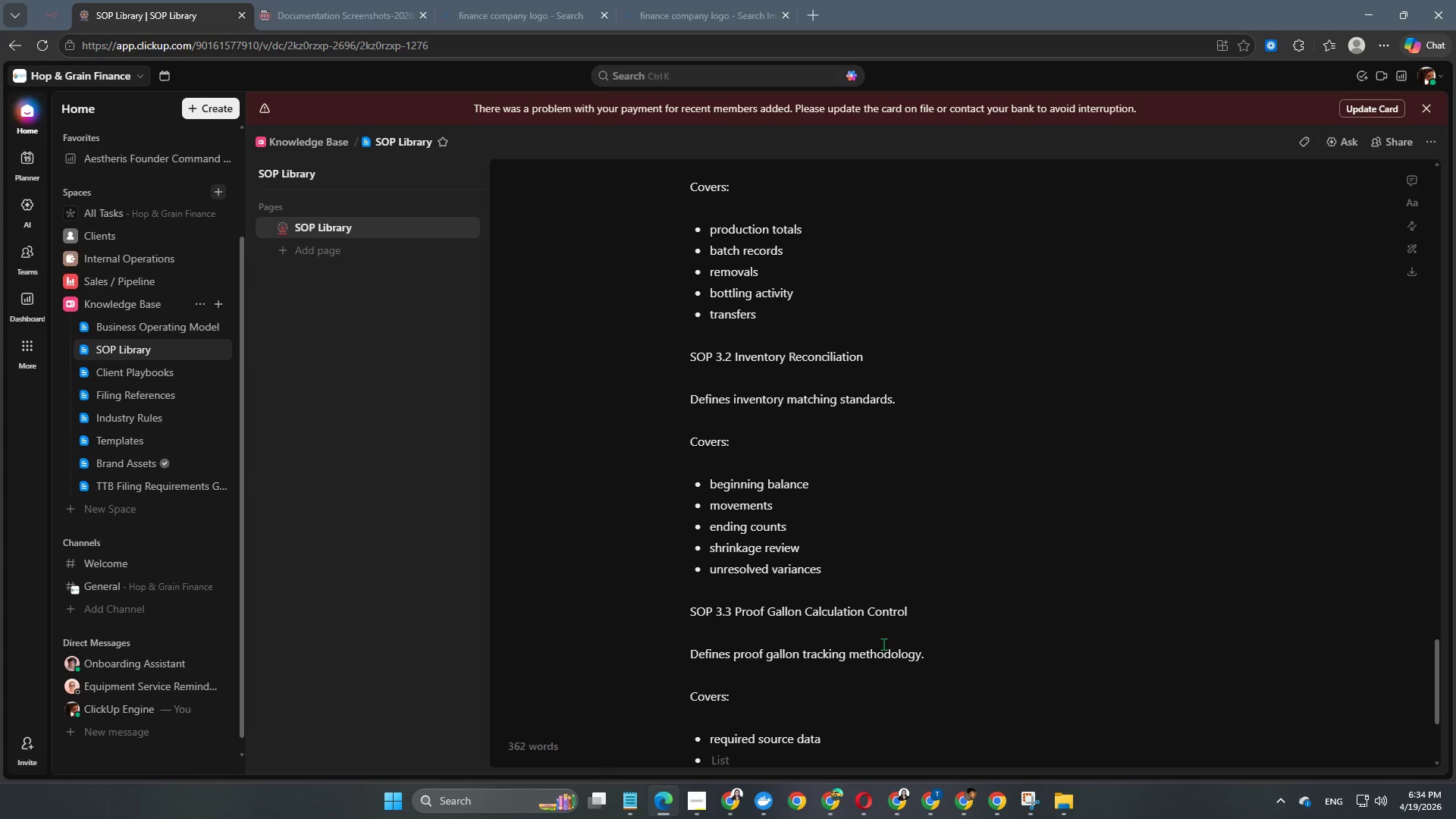 
type(calculation review )
 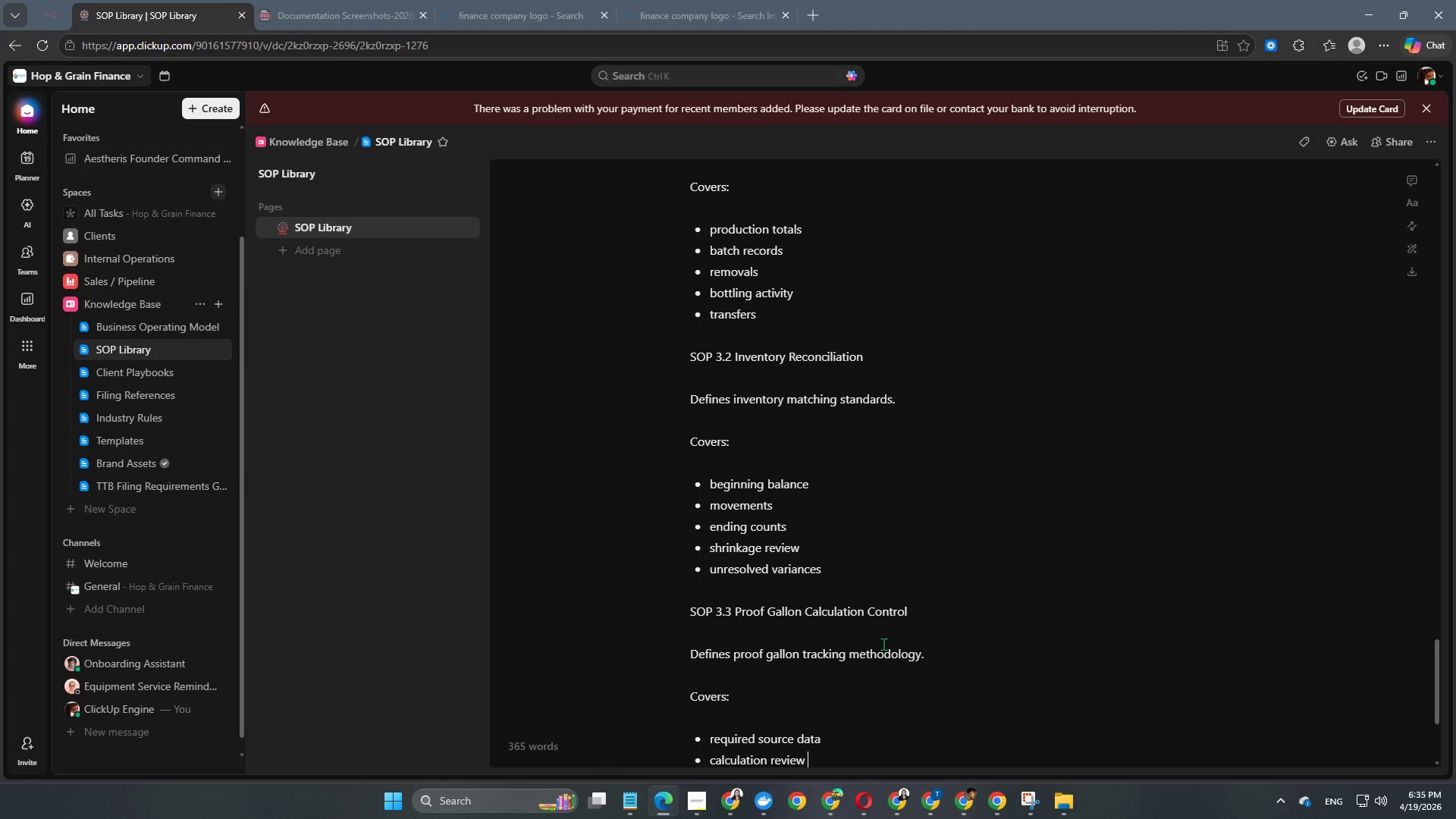 
key(Enter)
 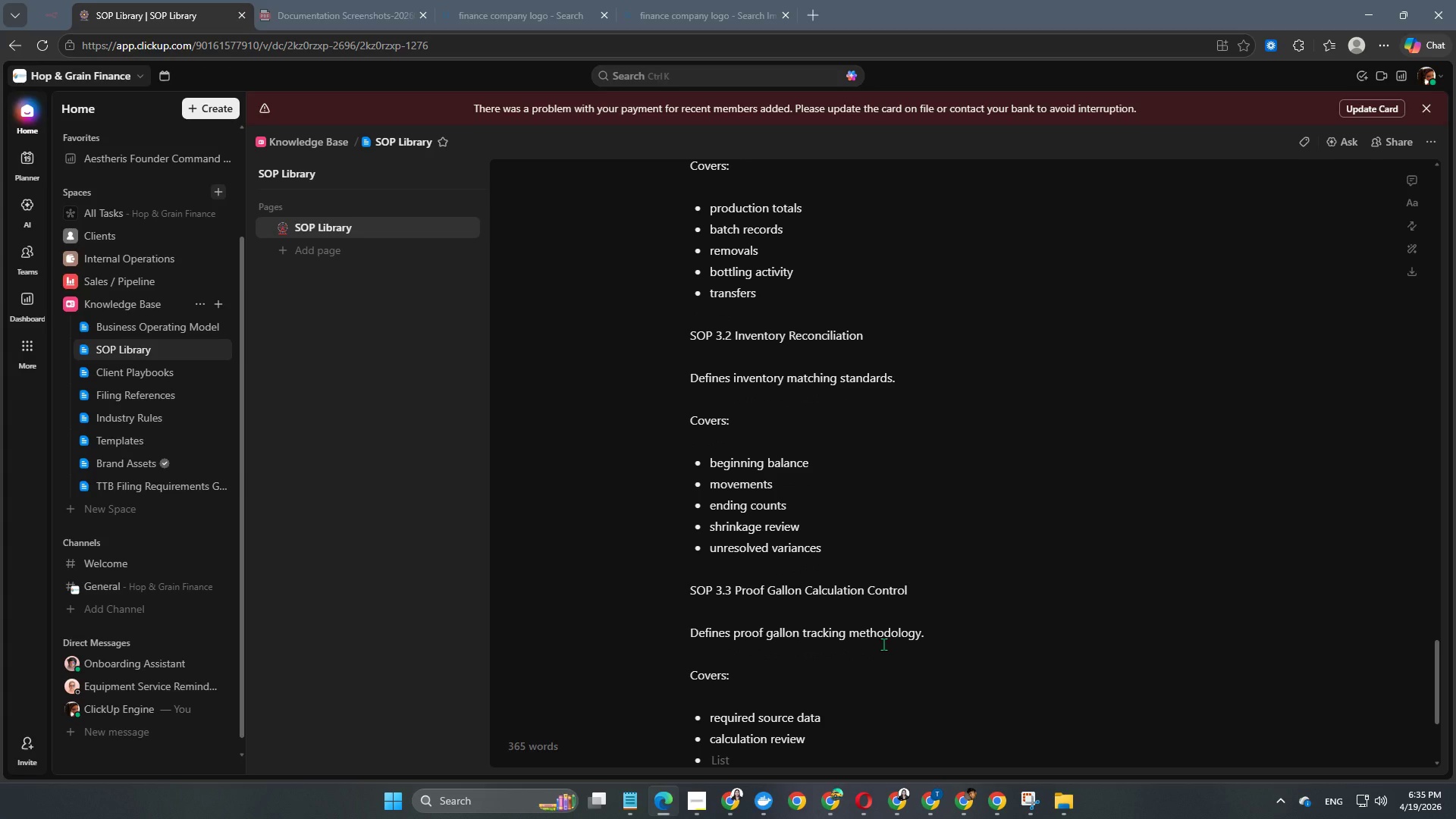 
type(reasi)
key(Backspace)
type(onable checks)
 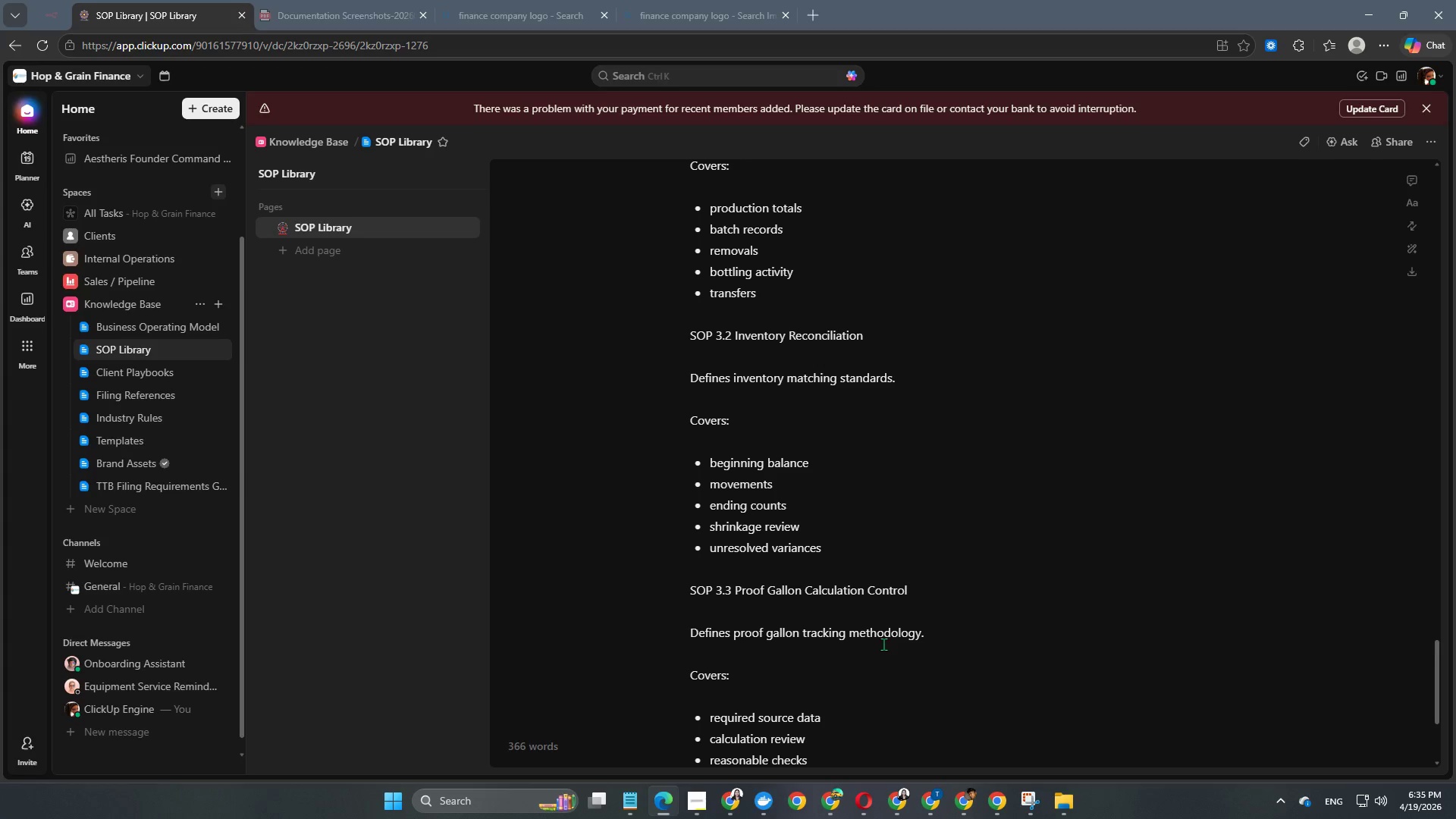 
key(Enter)
 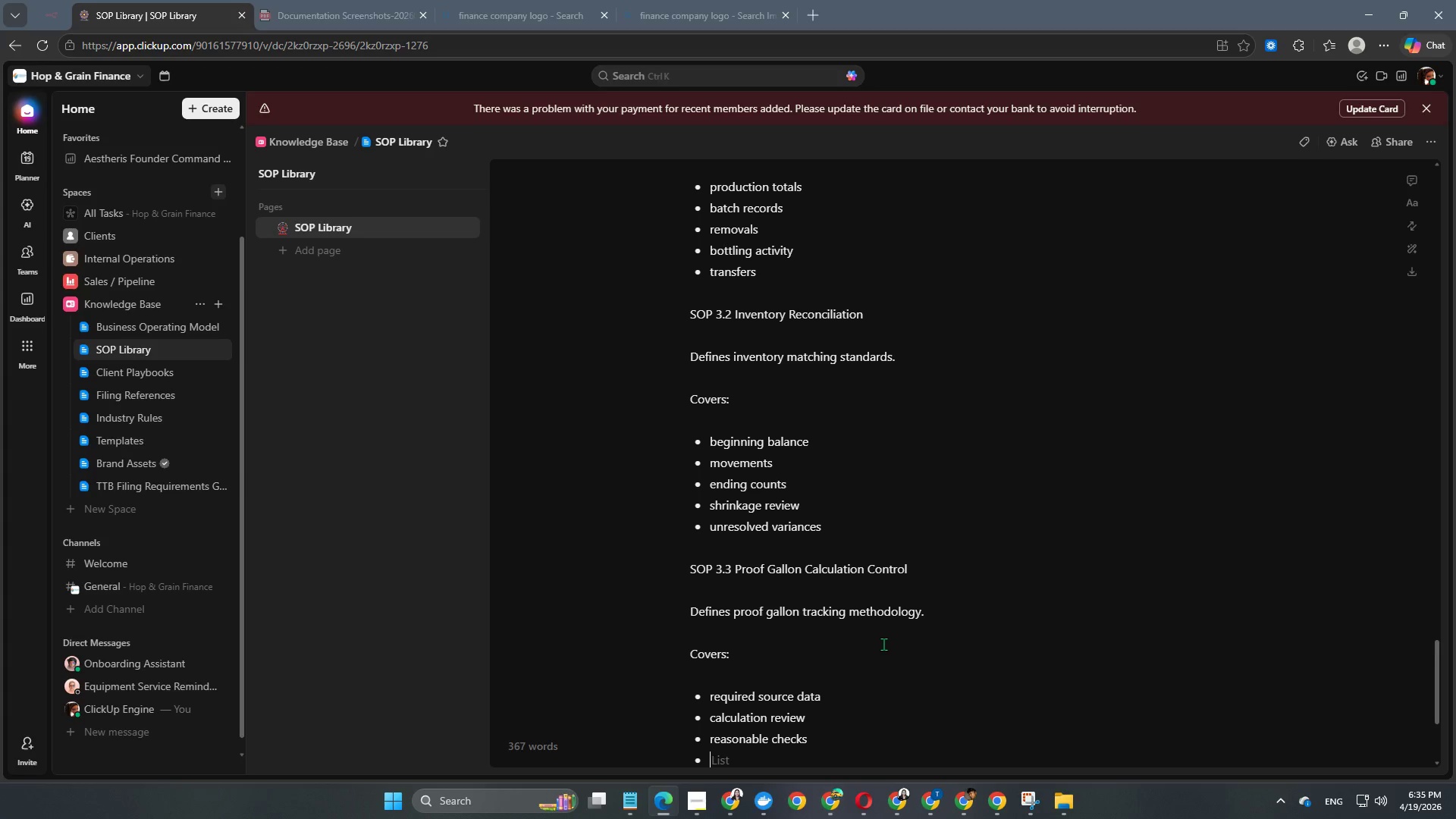 
type(approval control)
 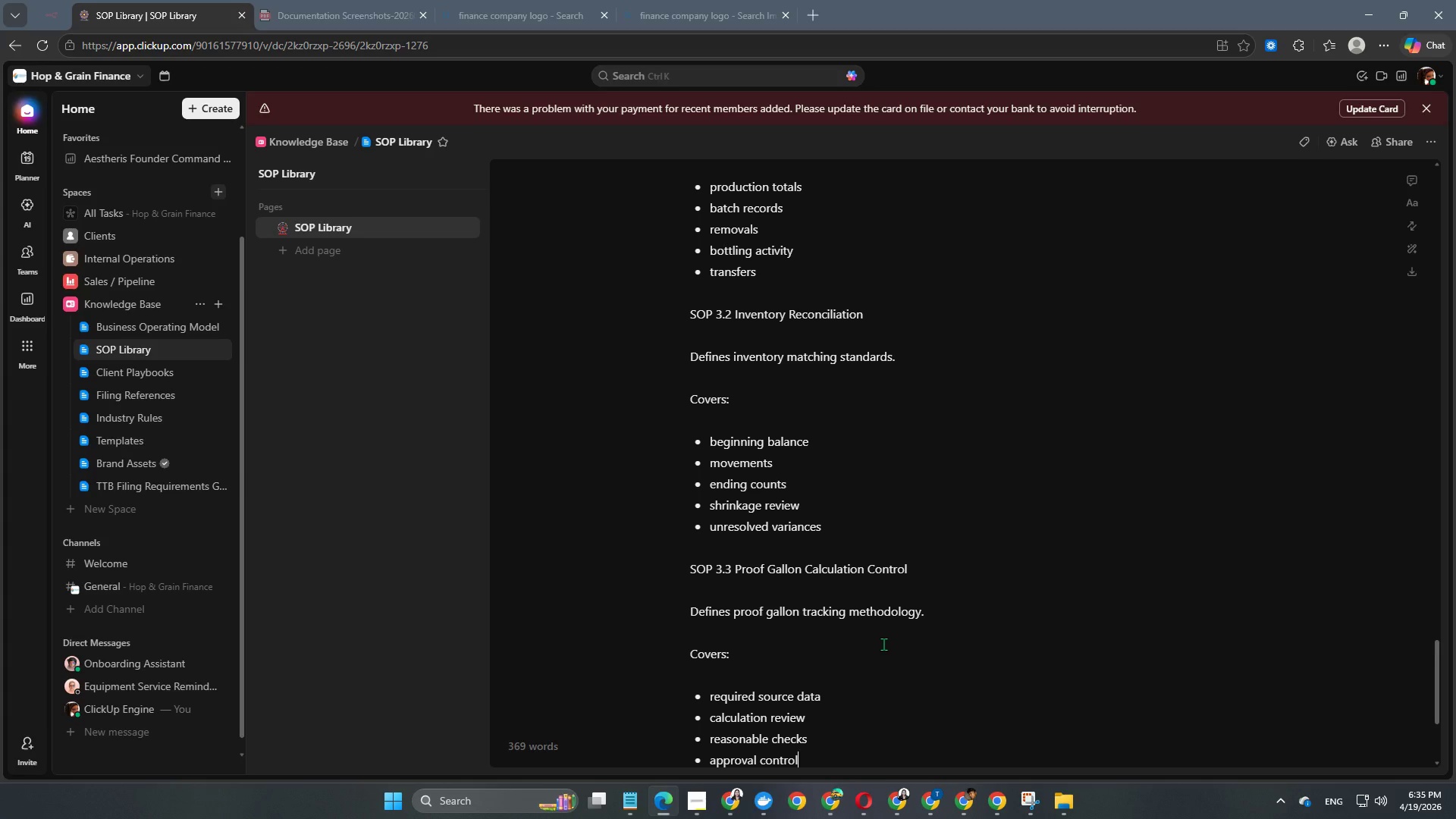 
key(Enter)
 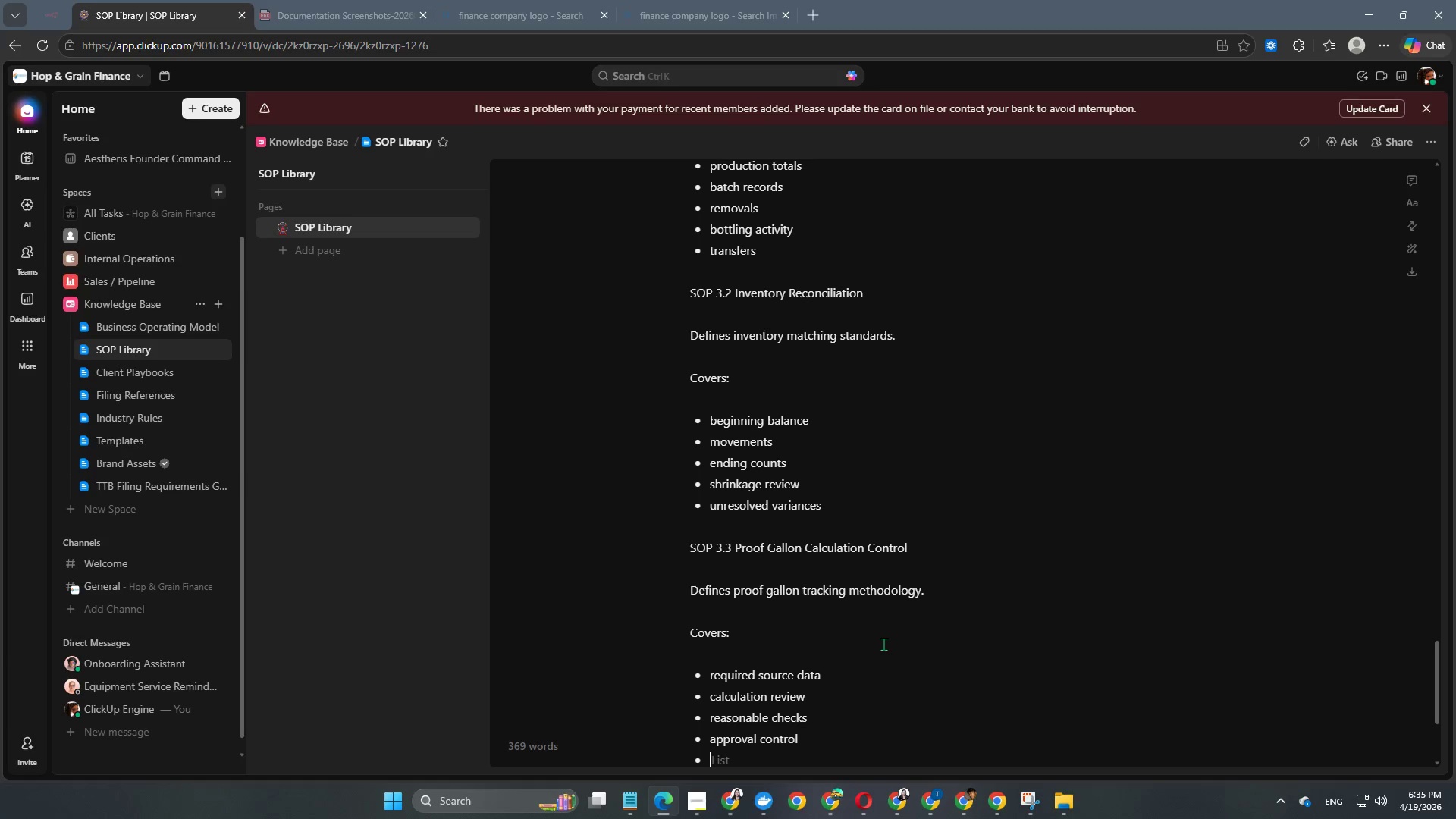 
key(Enter)
 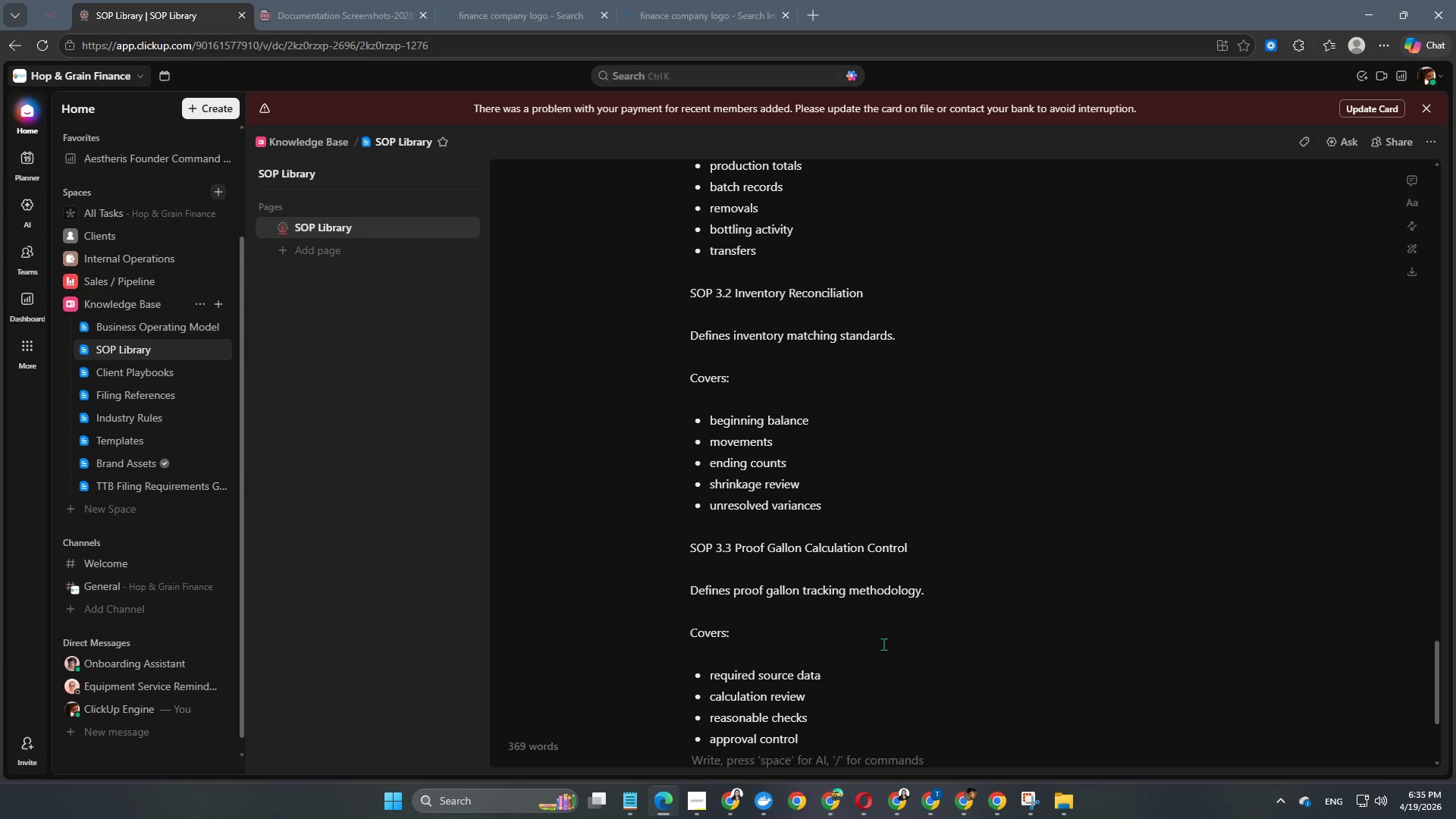 
key(Enter)
 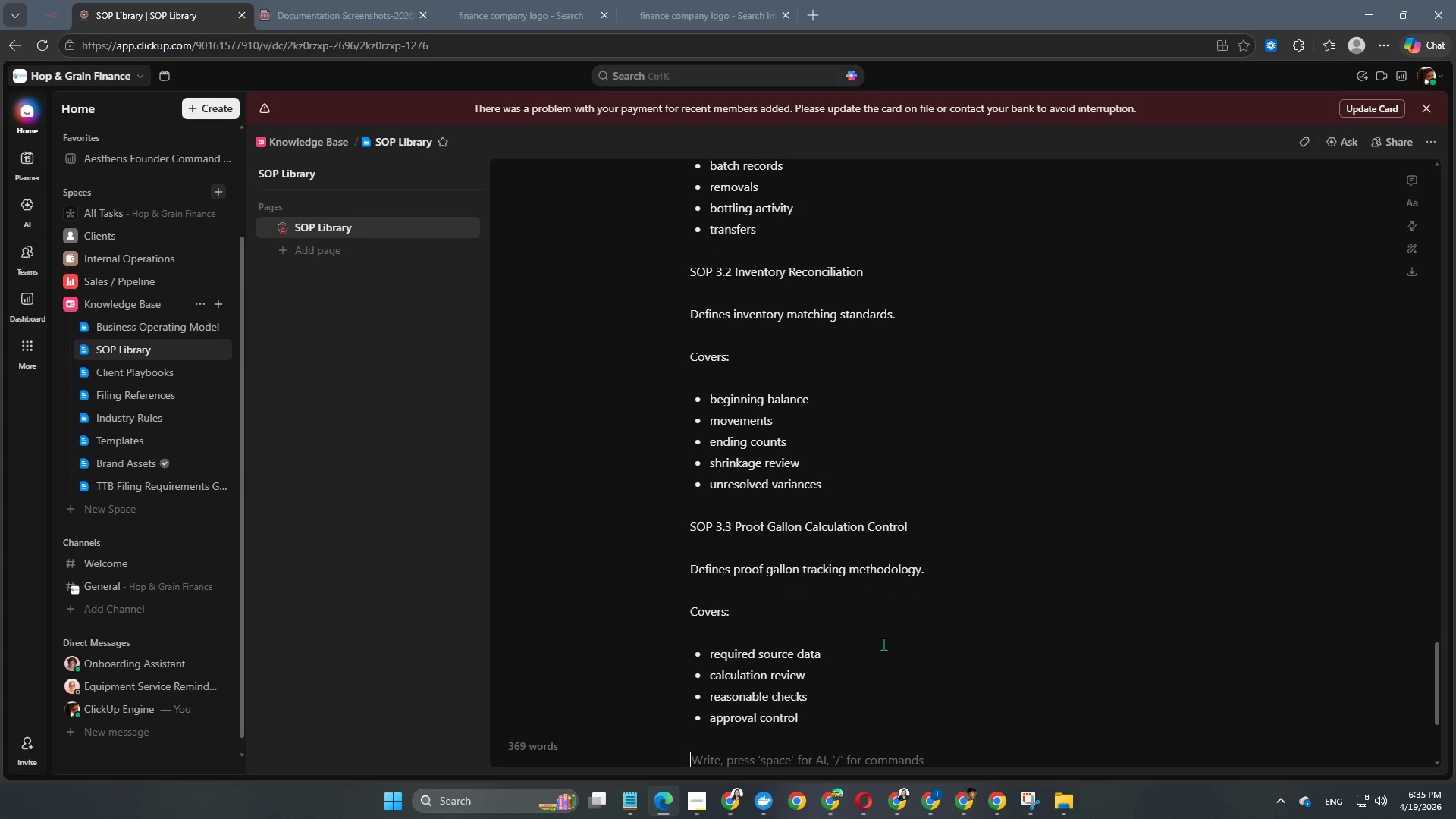 
type(SOP 3.4 Barre Aging )
 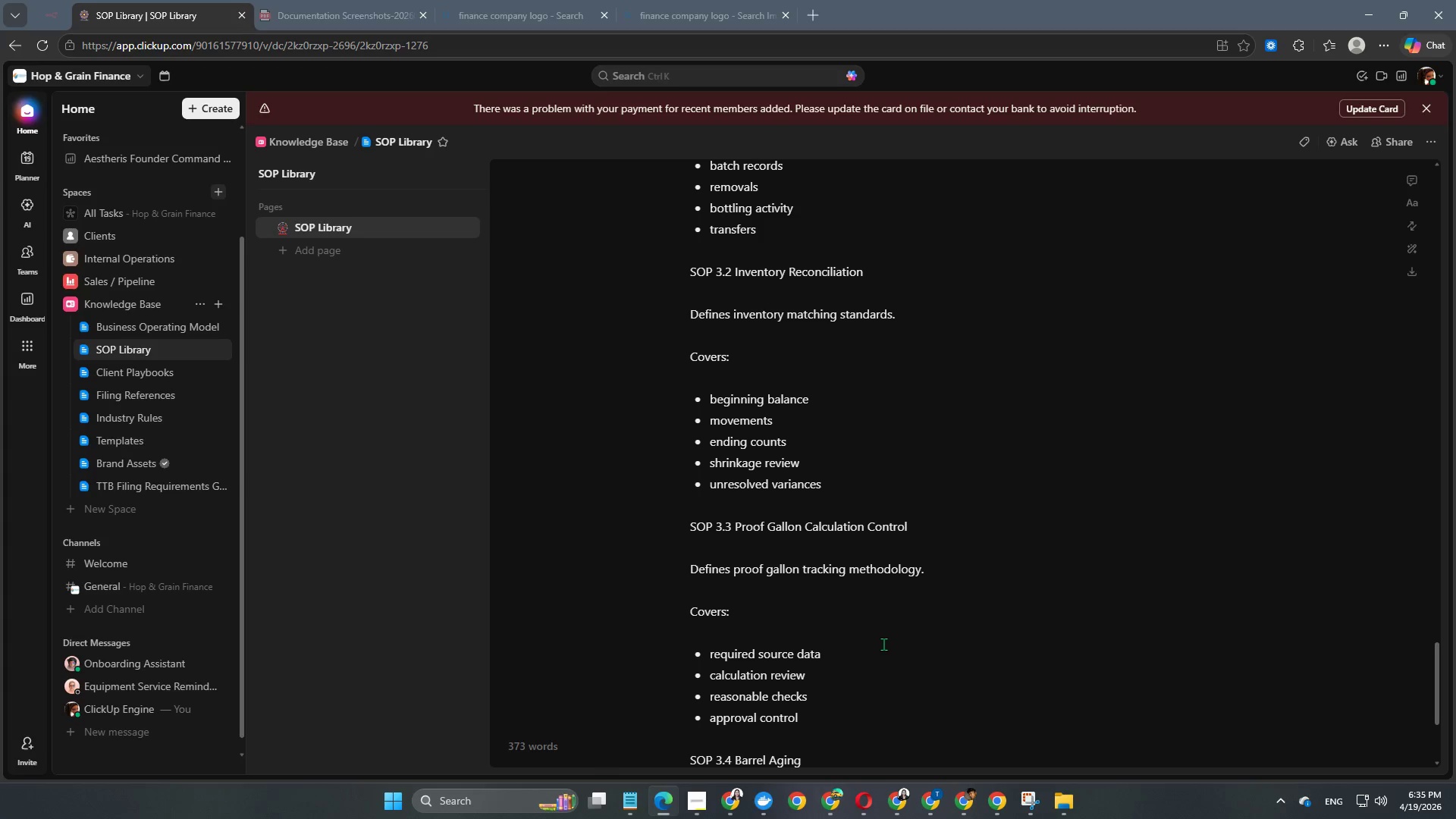 
hold_key(key=L, duration=0.31)
 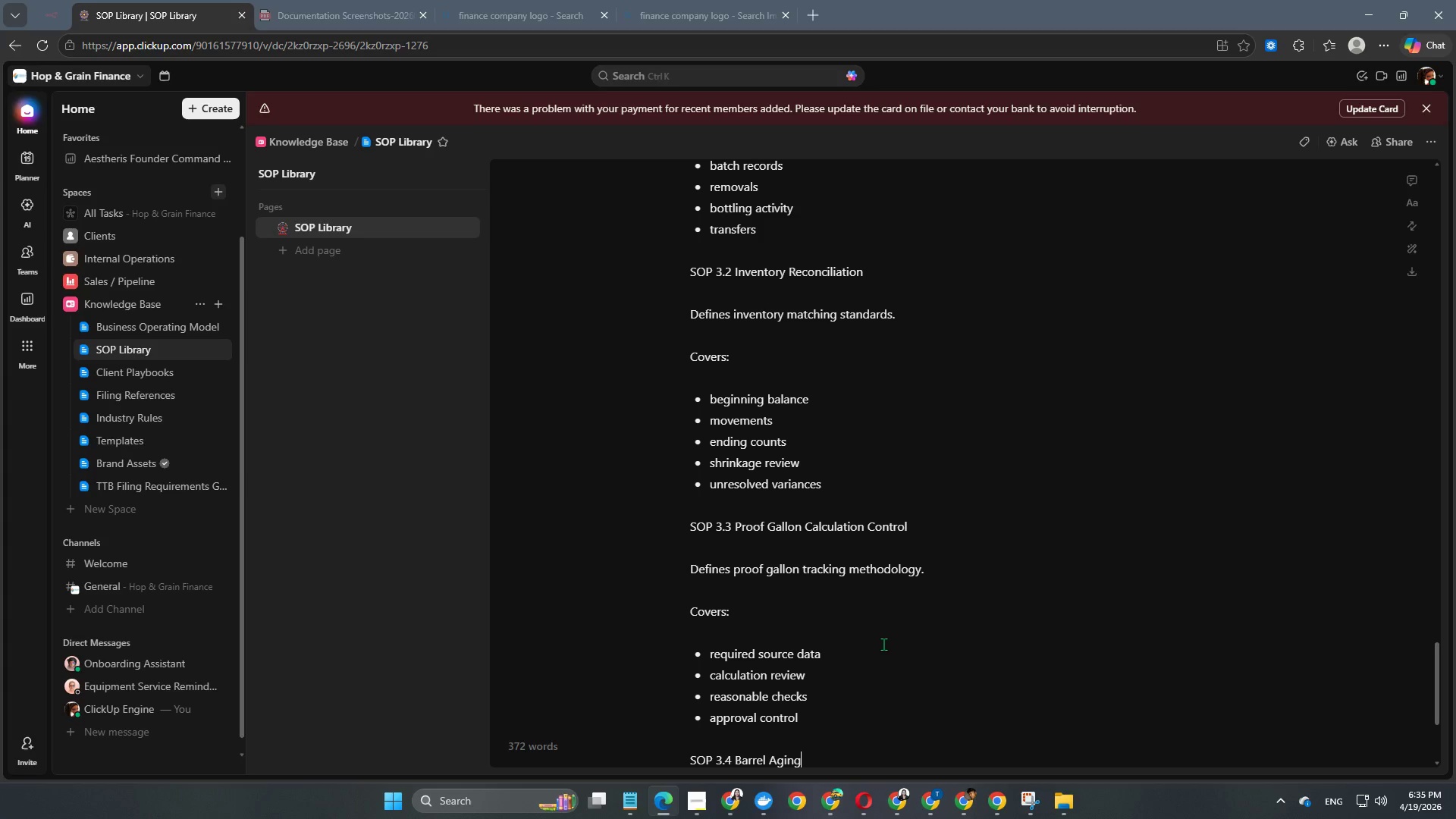 
type(v)
key(Backspace)
type(Valuation Review)
 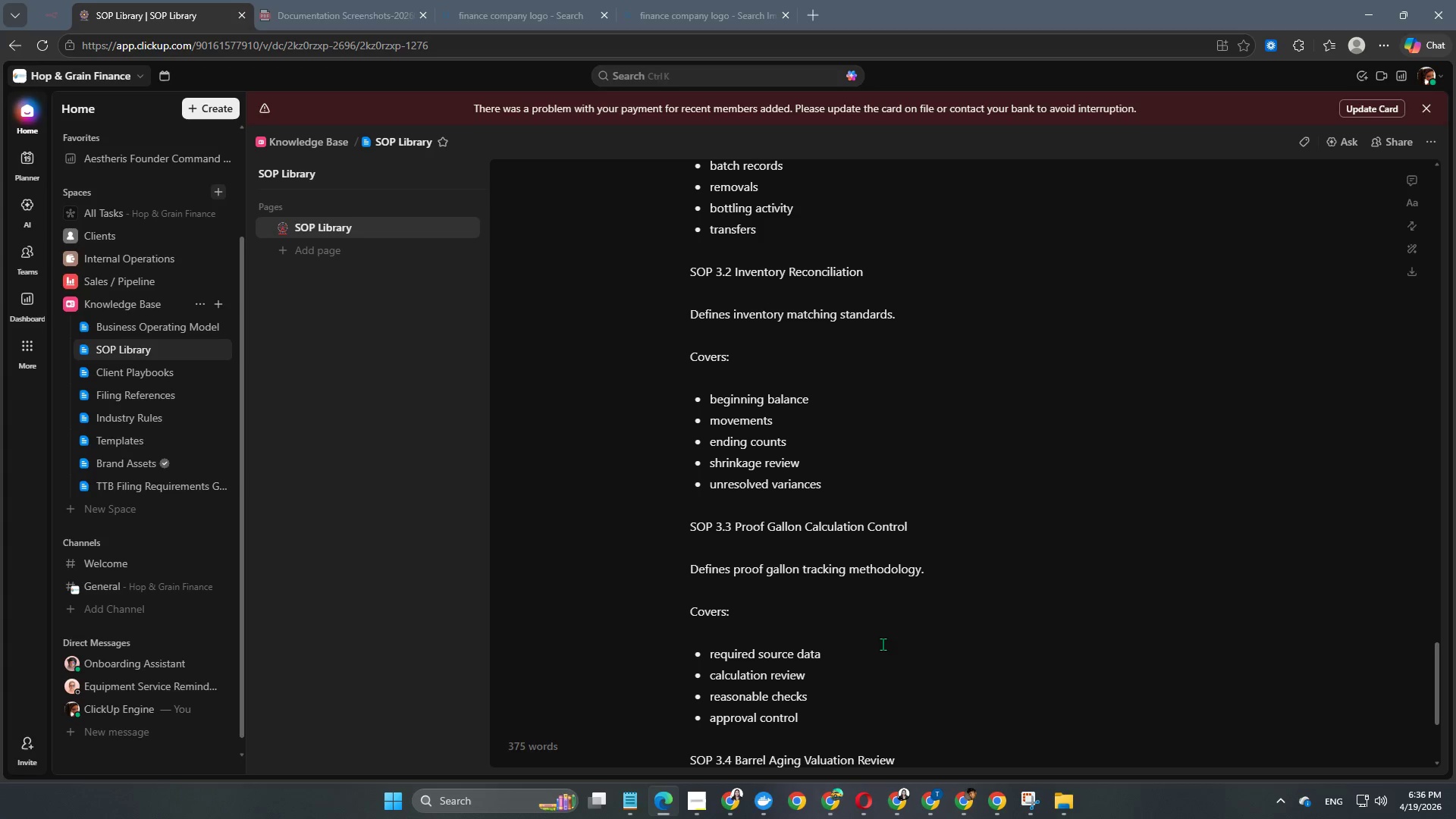 
key(Enter)
 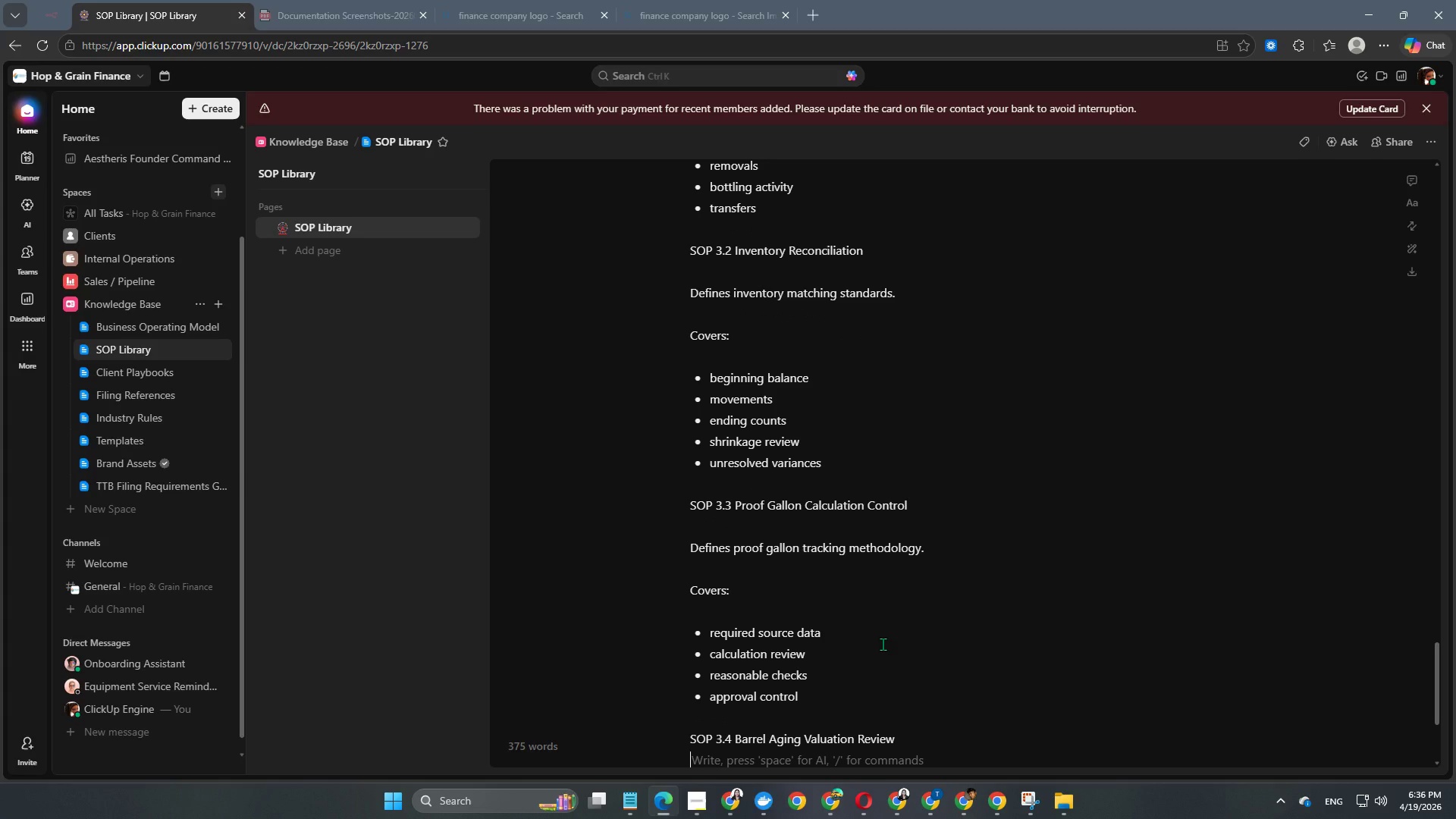 
key(Enter)
 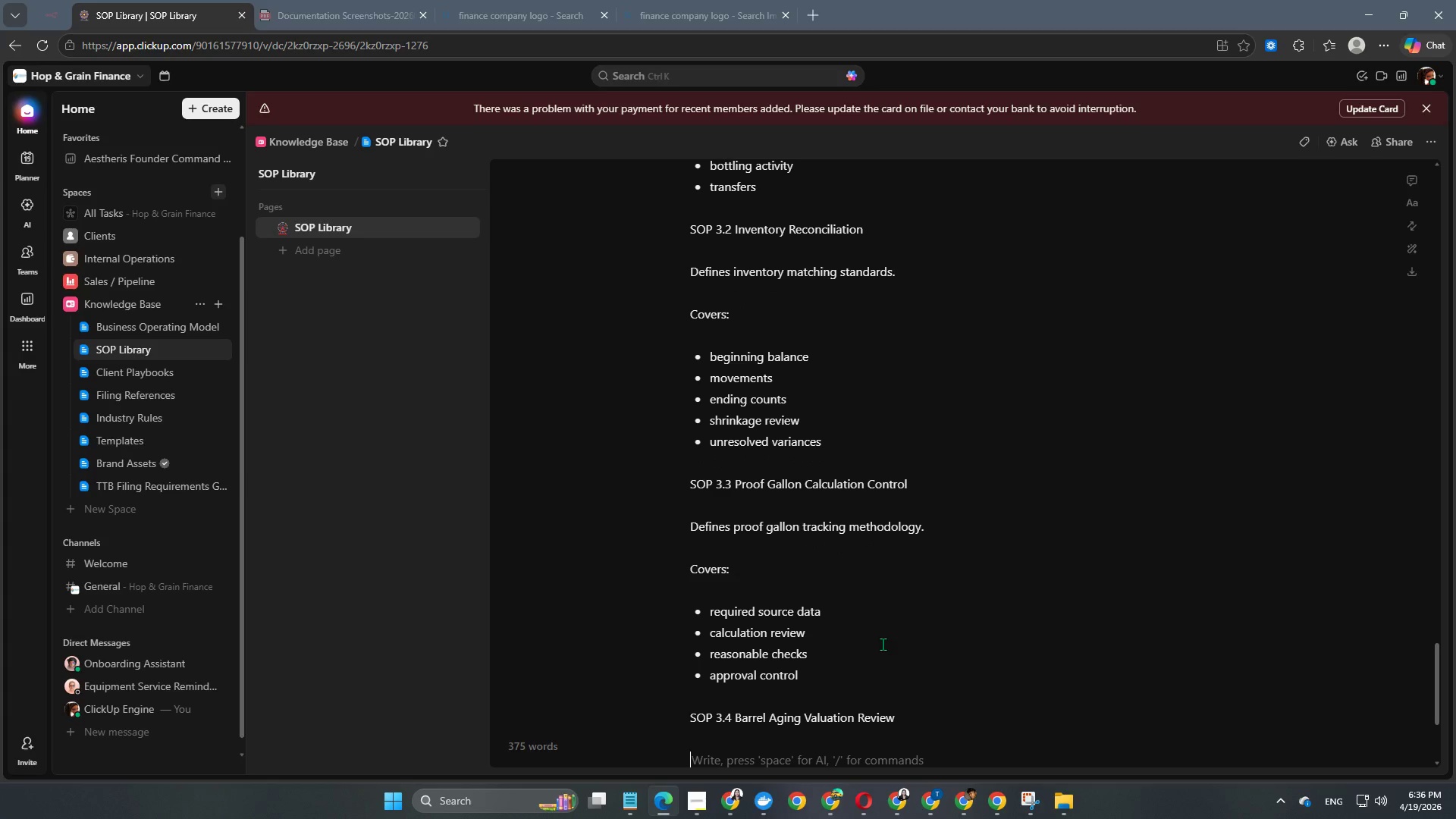 
type(DEFINES)
key(Backspace)
key(Backspace)
key(Backspace)
key(Backspace)
key(Backspace)
key(Backspace)
type(efines valuation controls for aging invenm)
key(Backspace)
key(Backspace)
type(ntory.)
 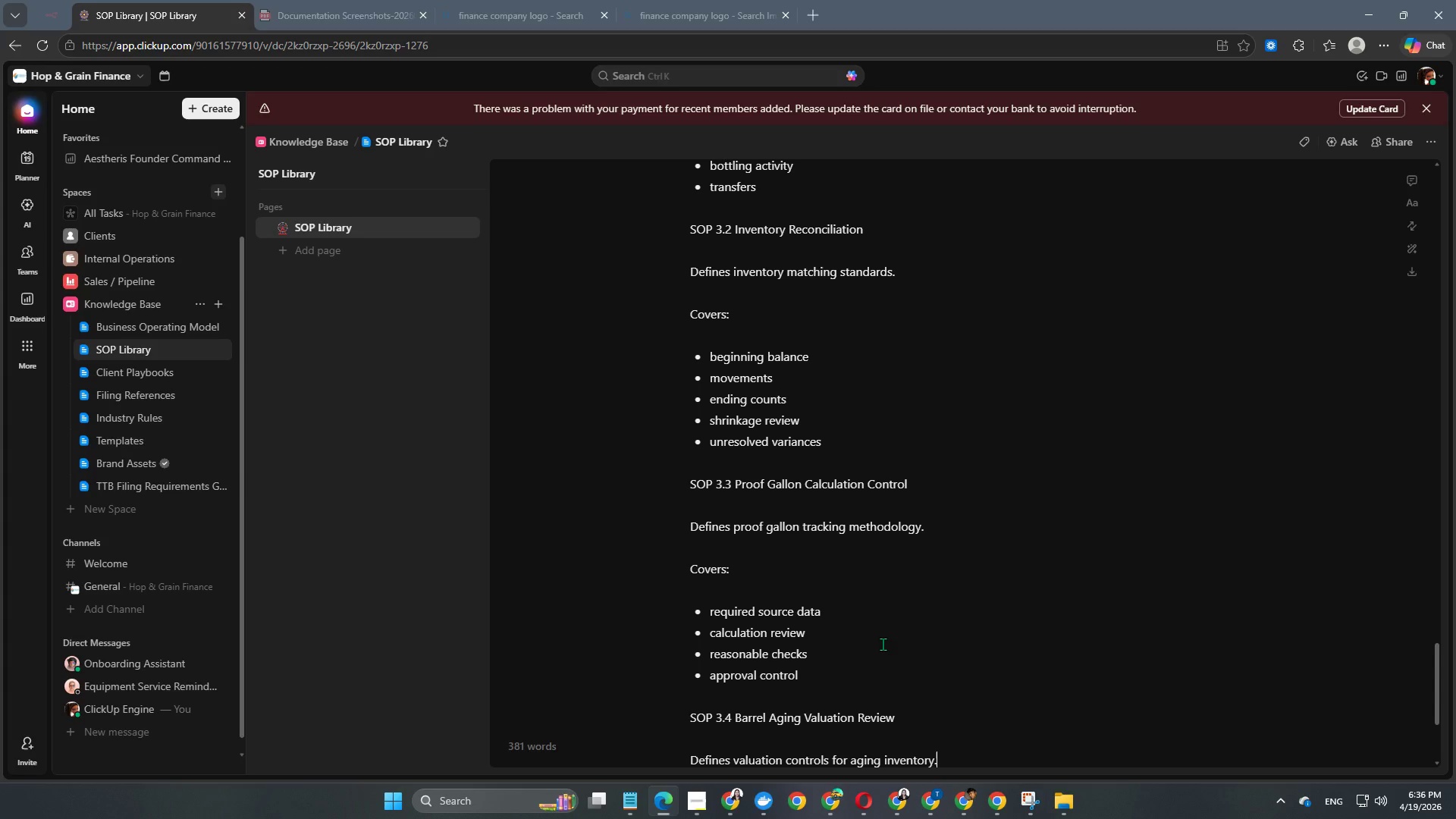 
key(Enter)
 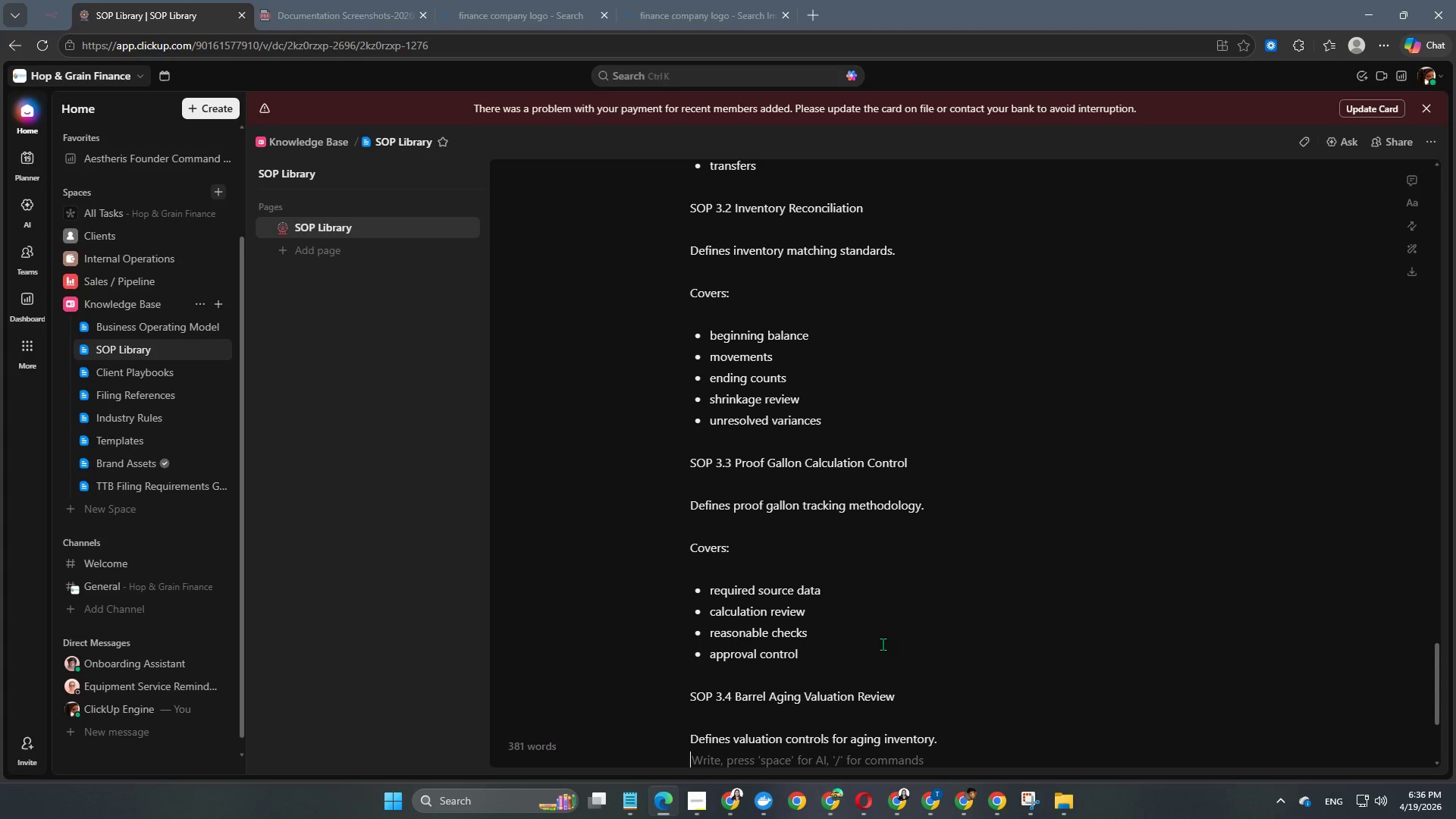 
key(Enter)
 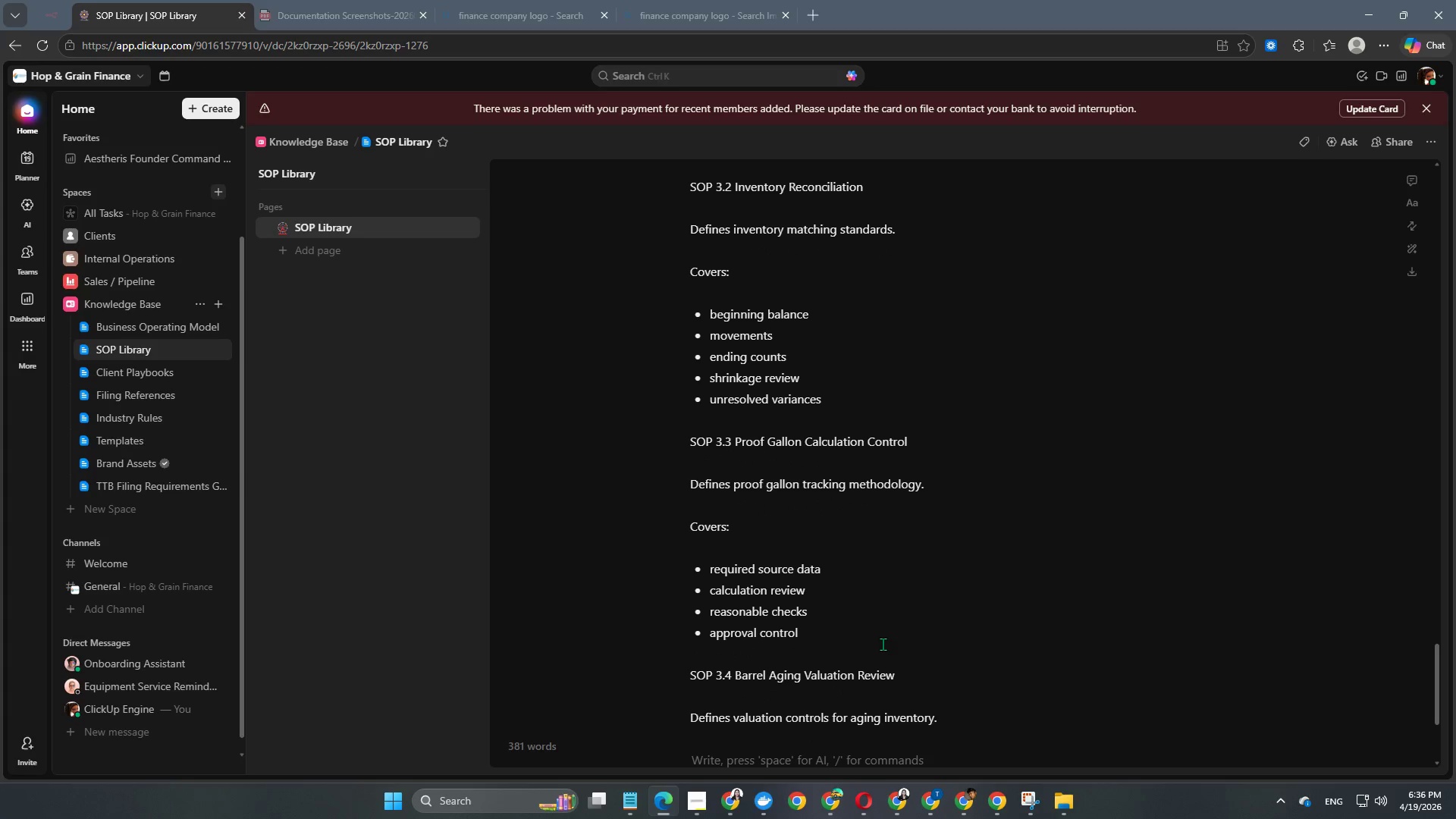 
type(Covers:)
 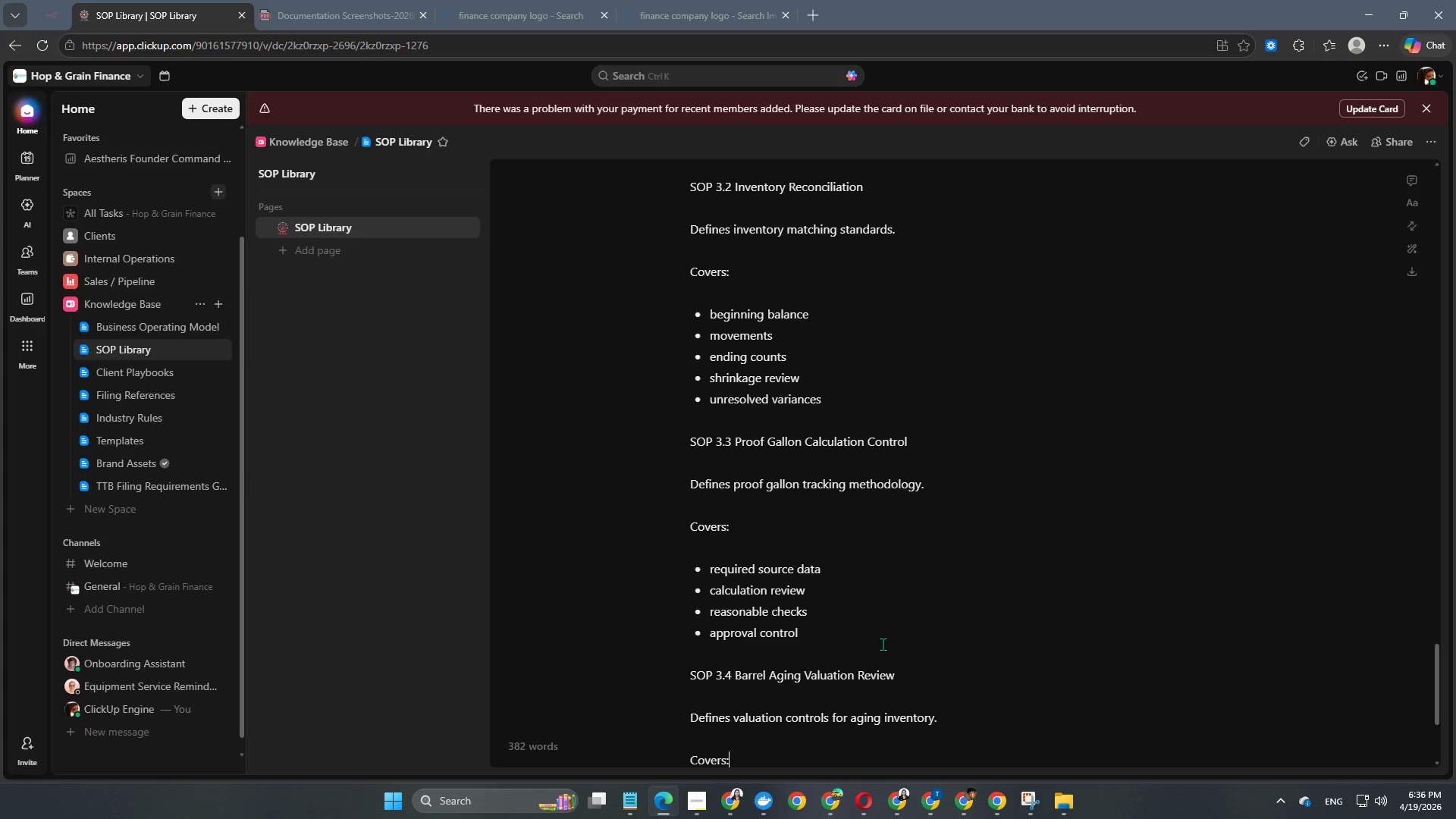 
key(Enter)
 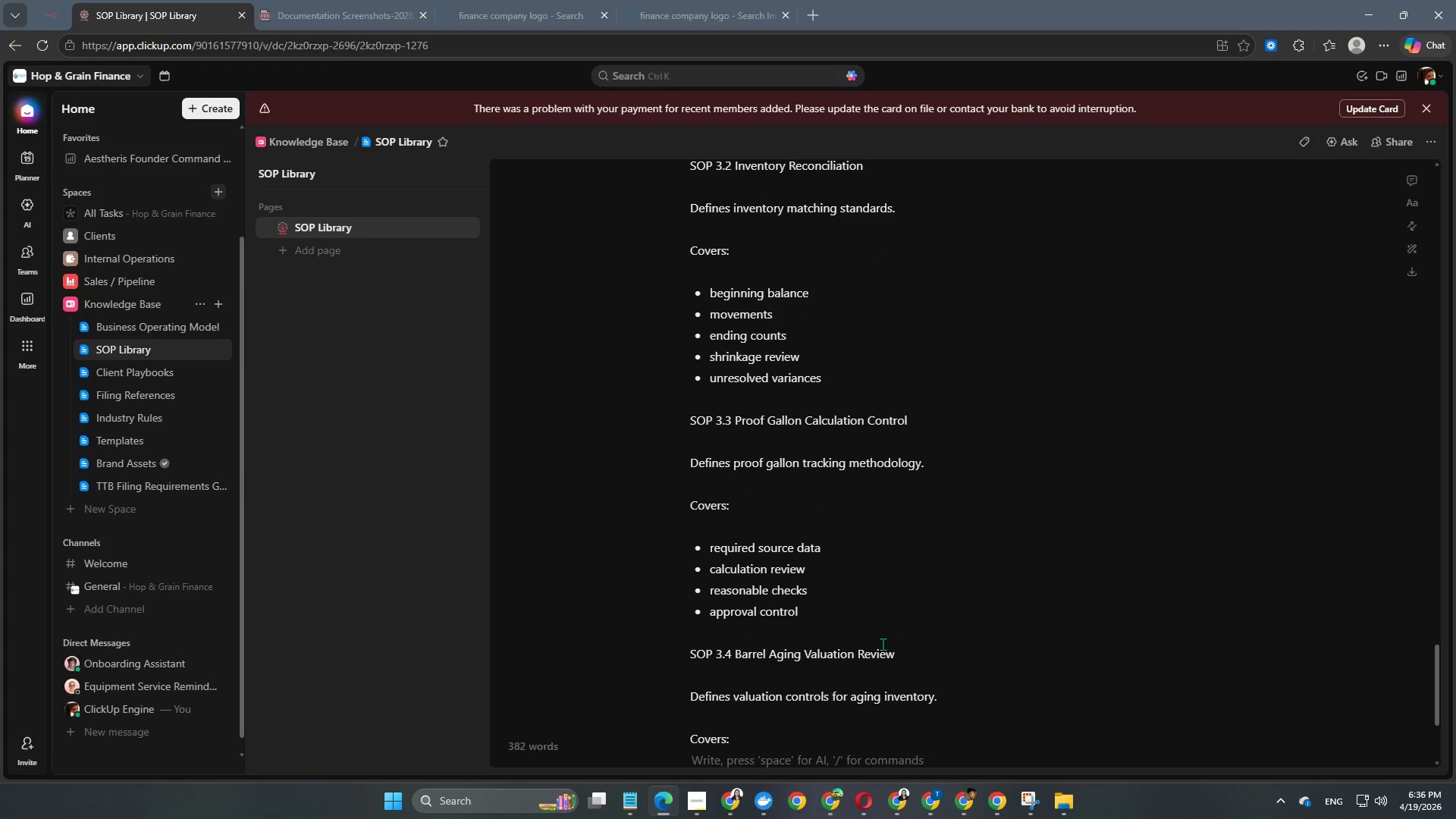 
key(Enter)
 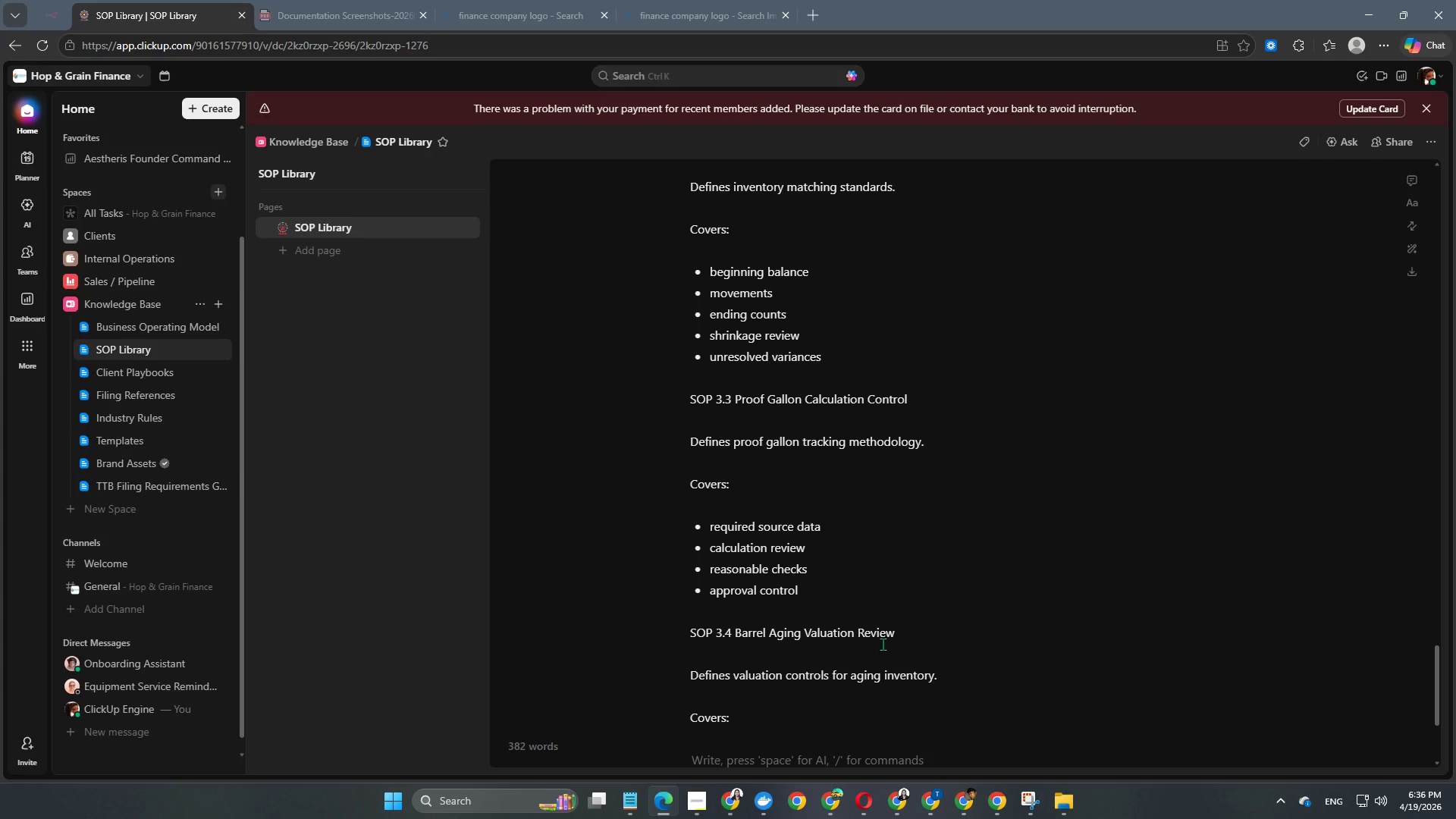 
type(- barrel register review)
 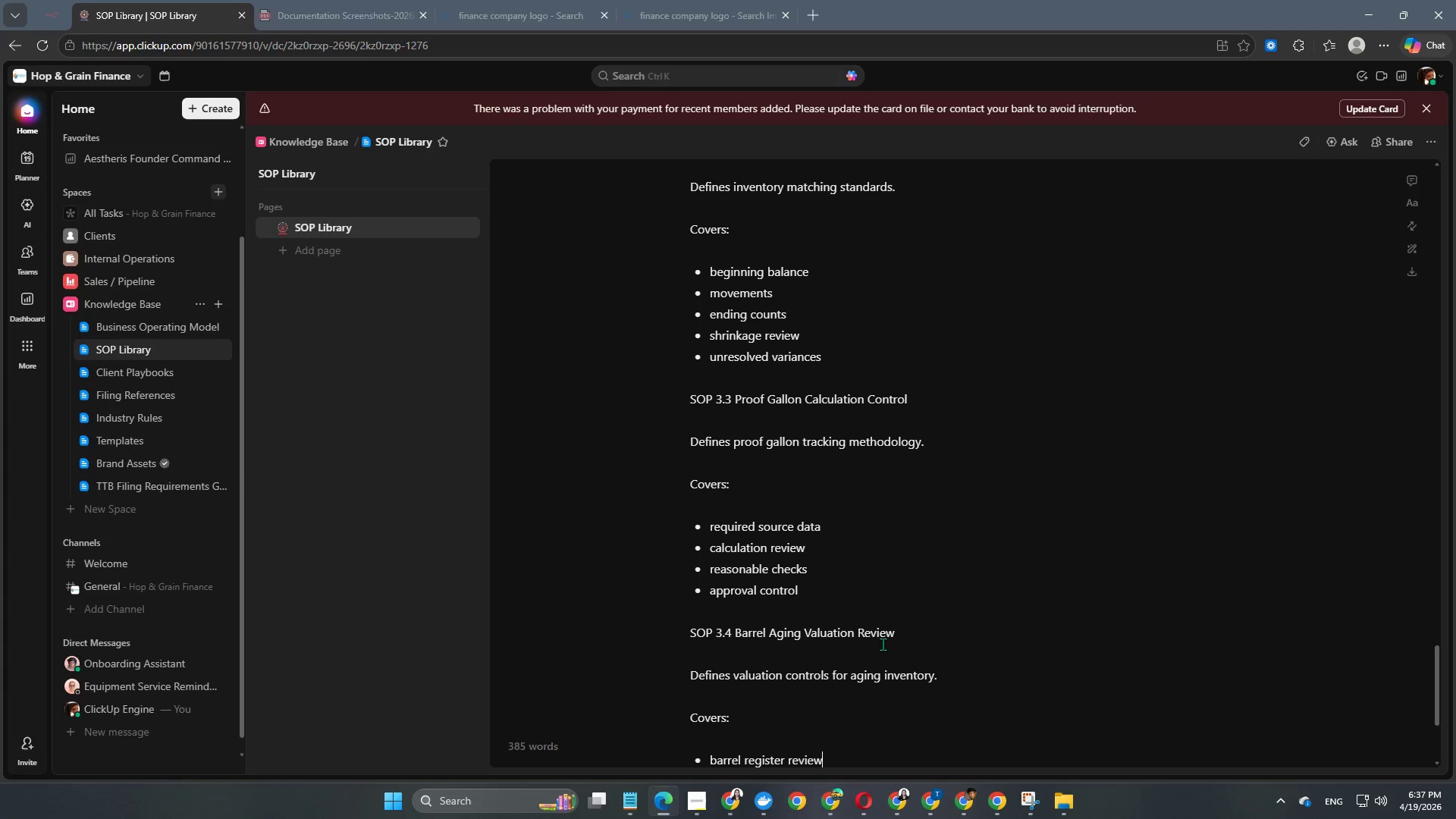 
key(Enter)
 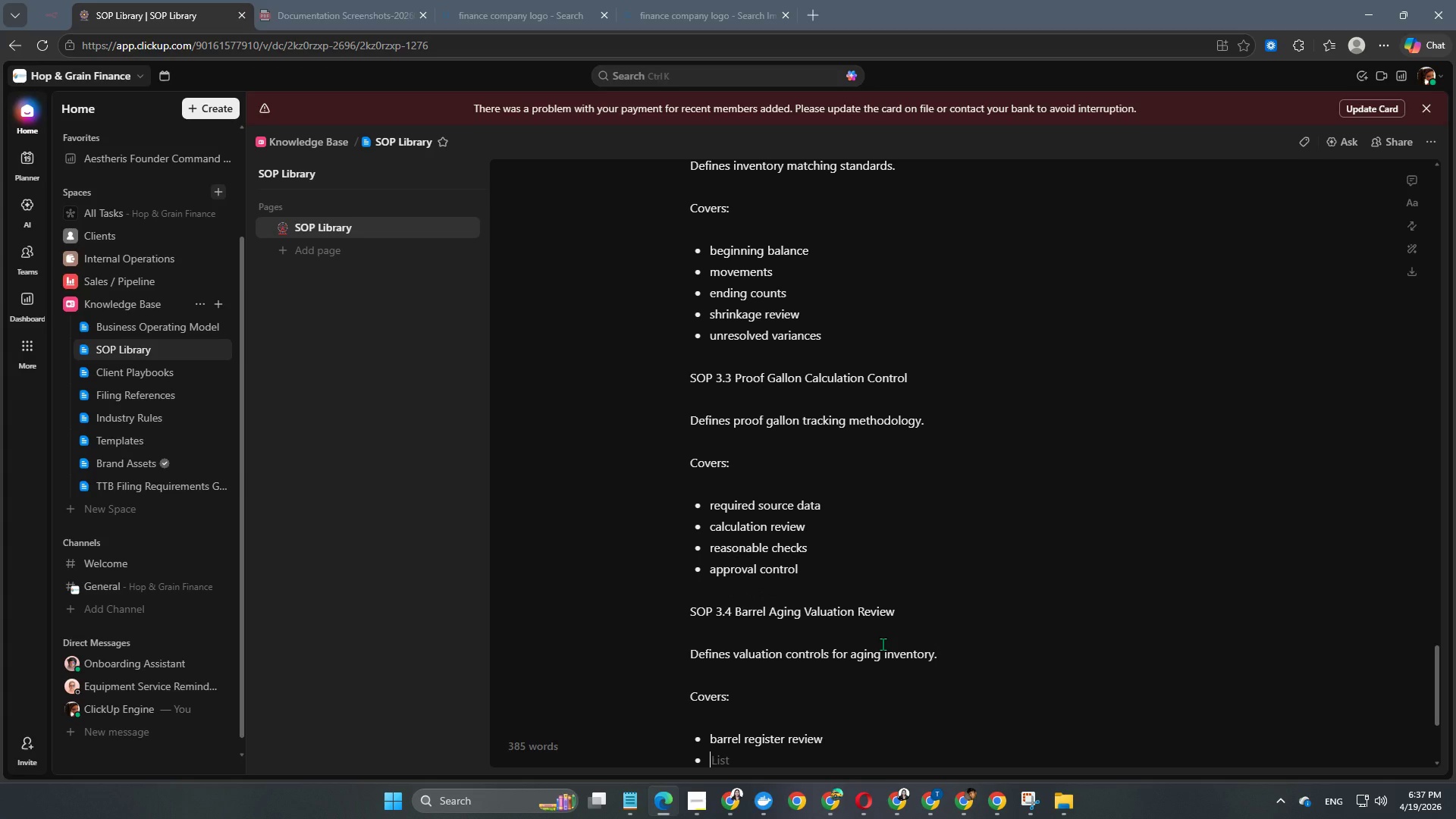 
type(age classification)
 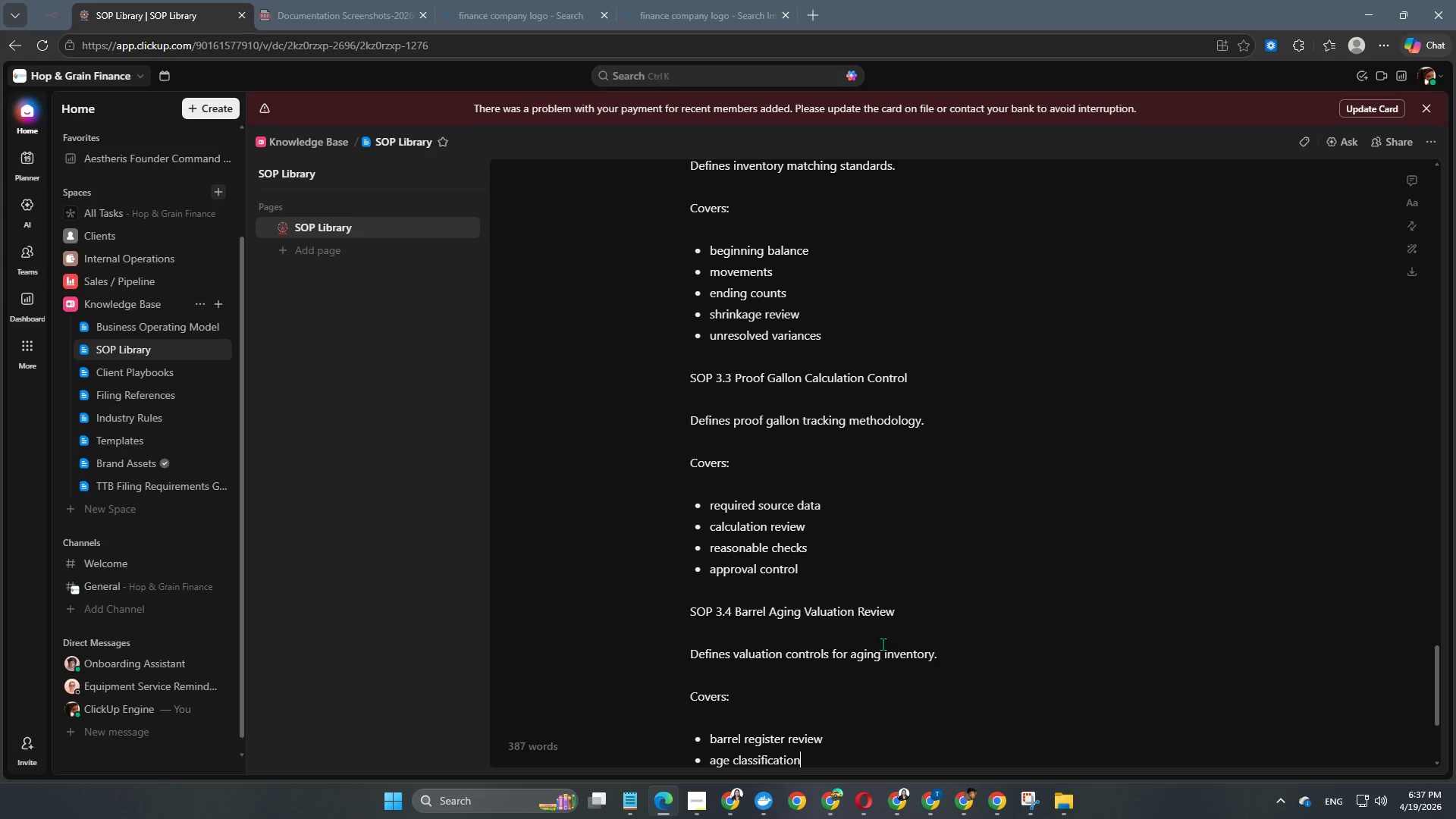 
key(Enter)
 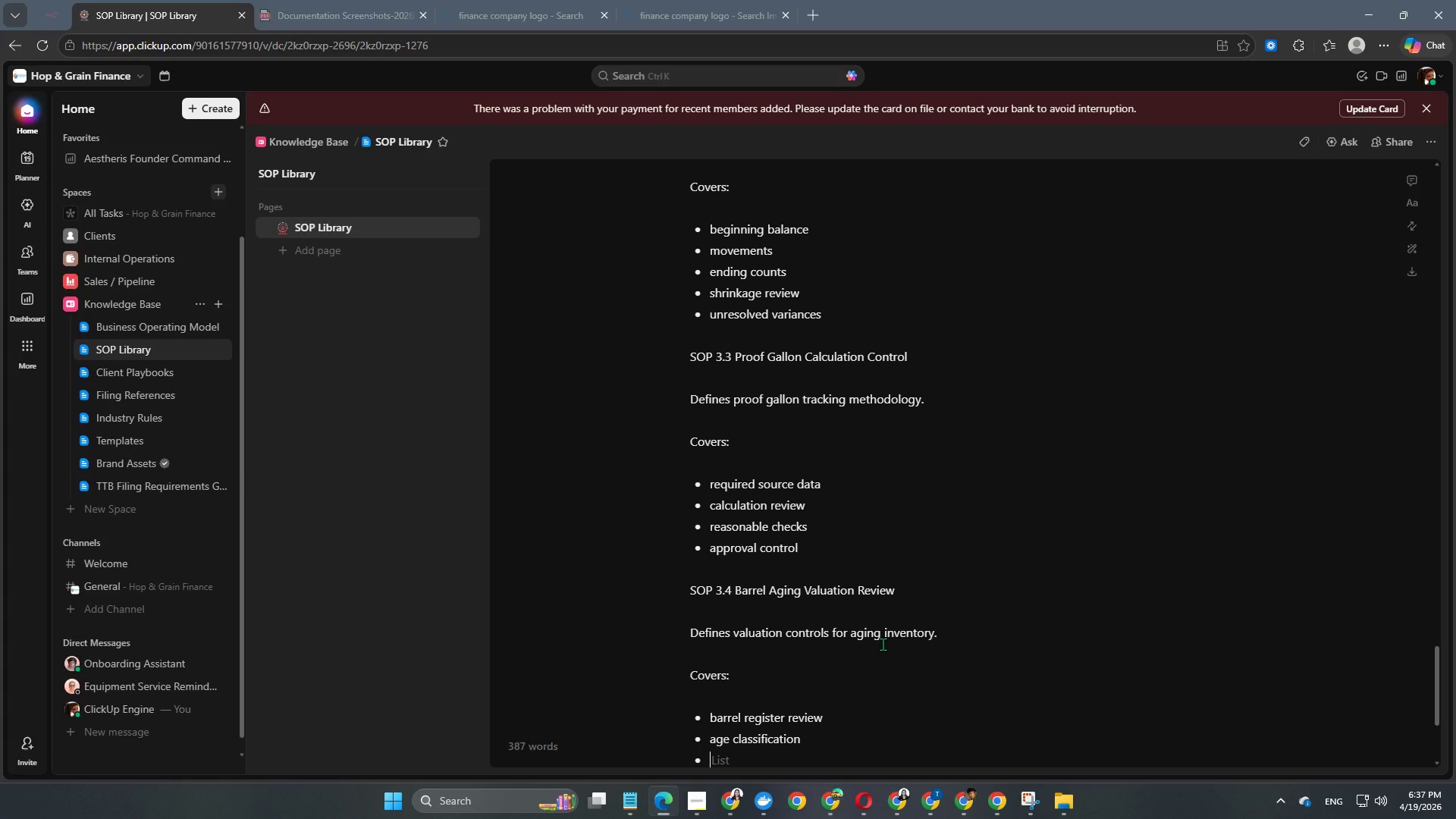 
type(costing method consiste)
 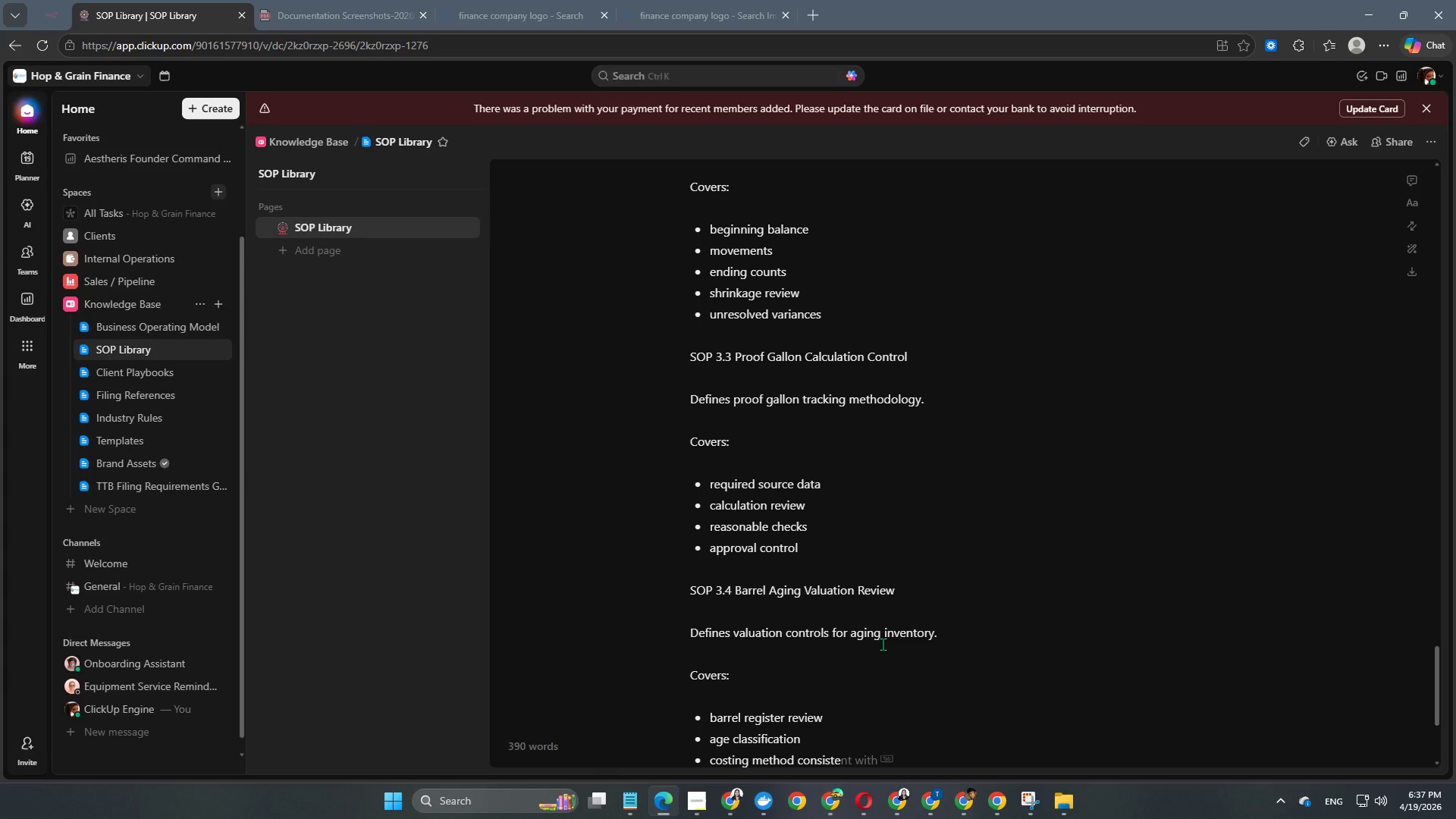 
type(ncy)
 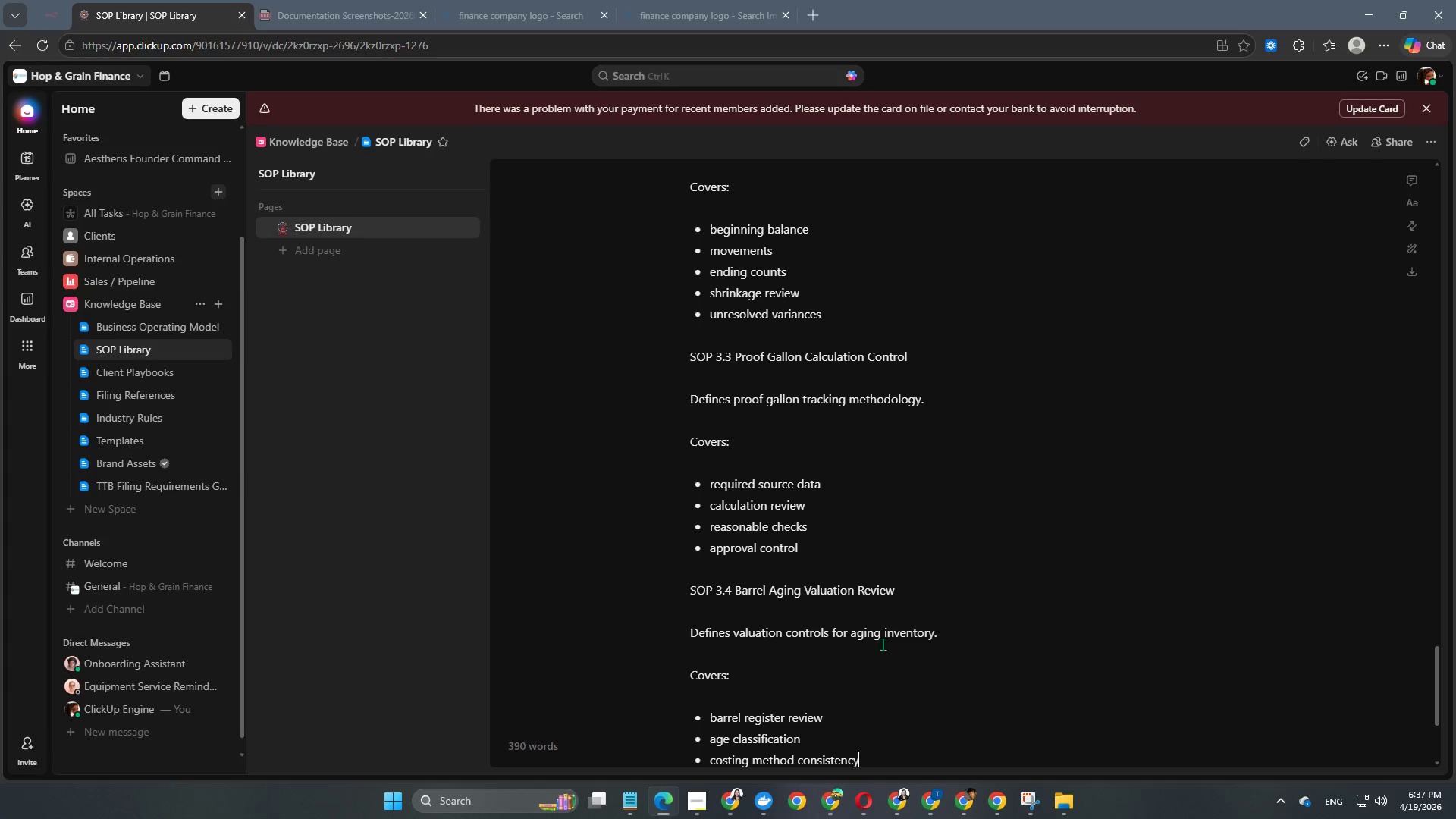 
key(Enter)
 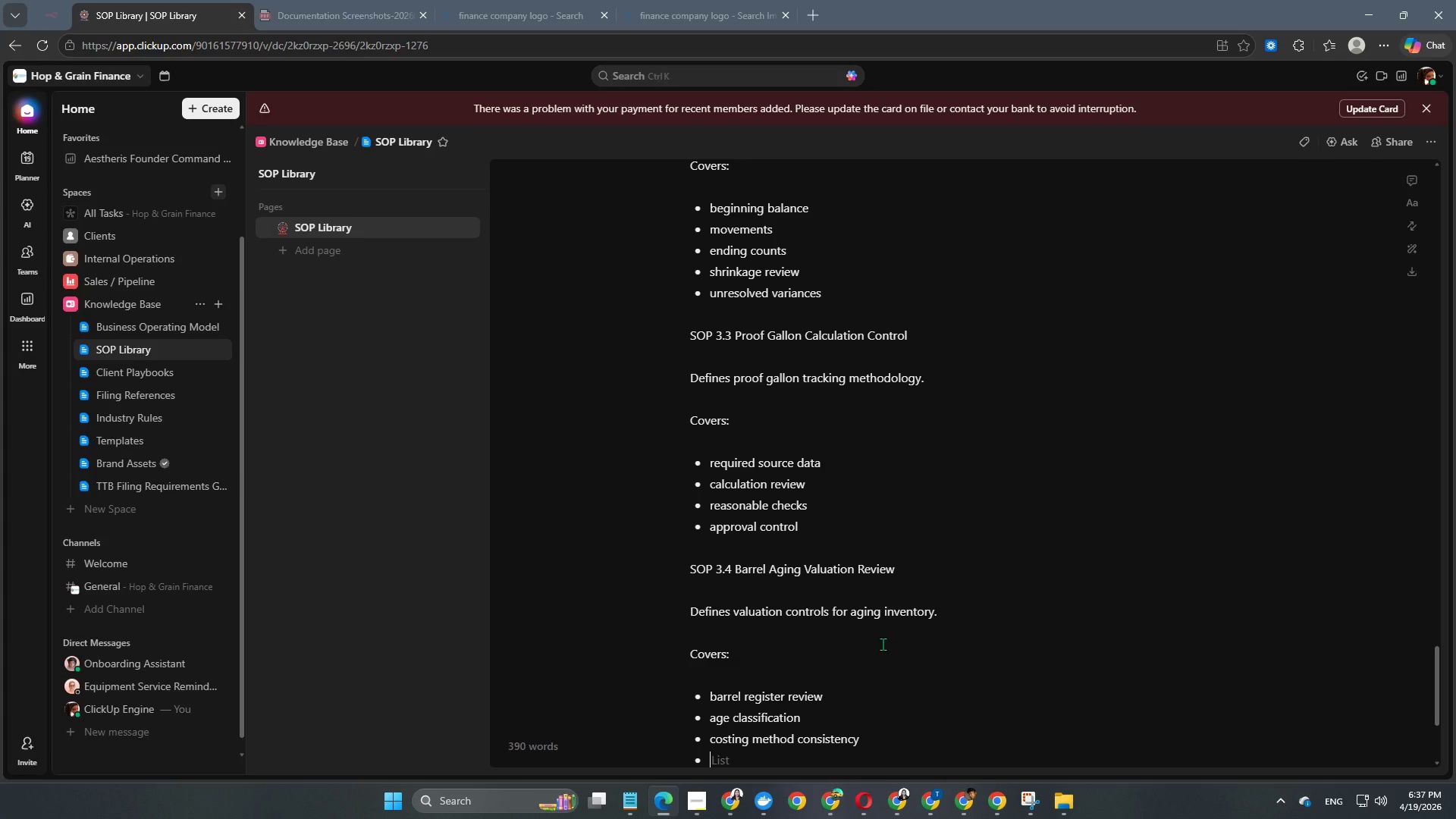 
type(impao)
key(Backspace)
type(irment indicators)
 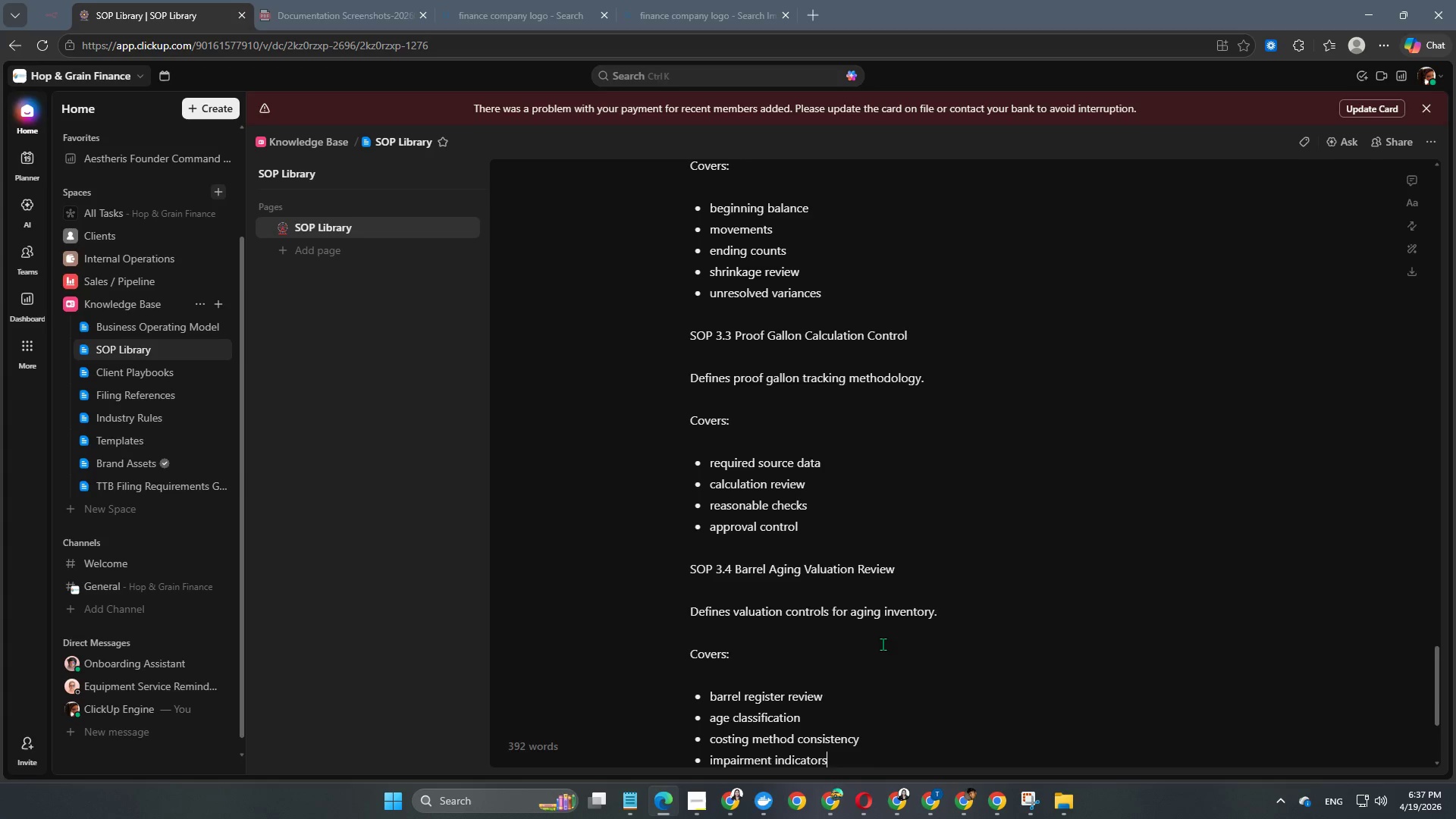 
key(Enter)
 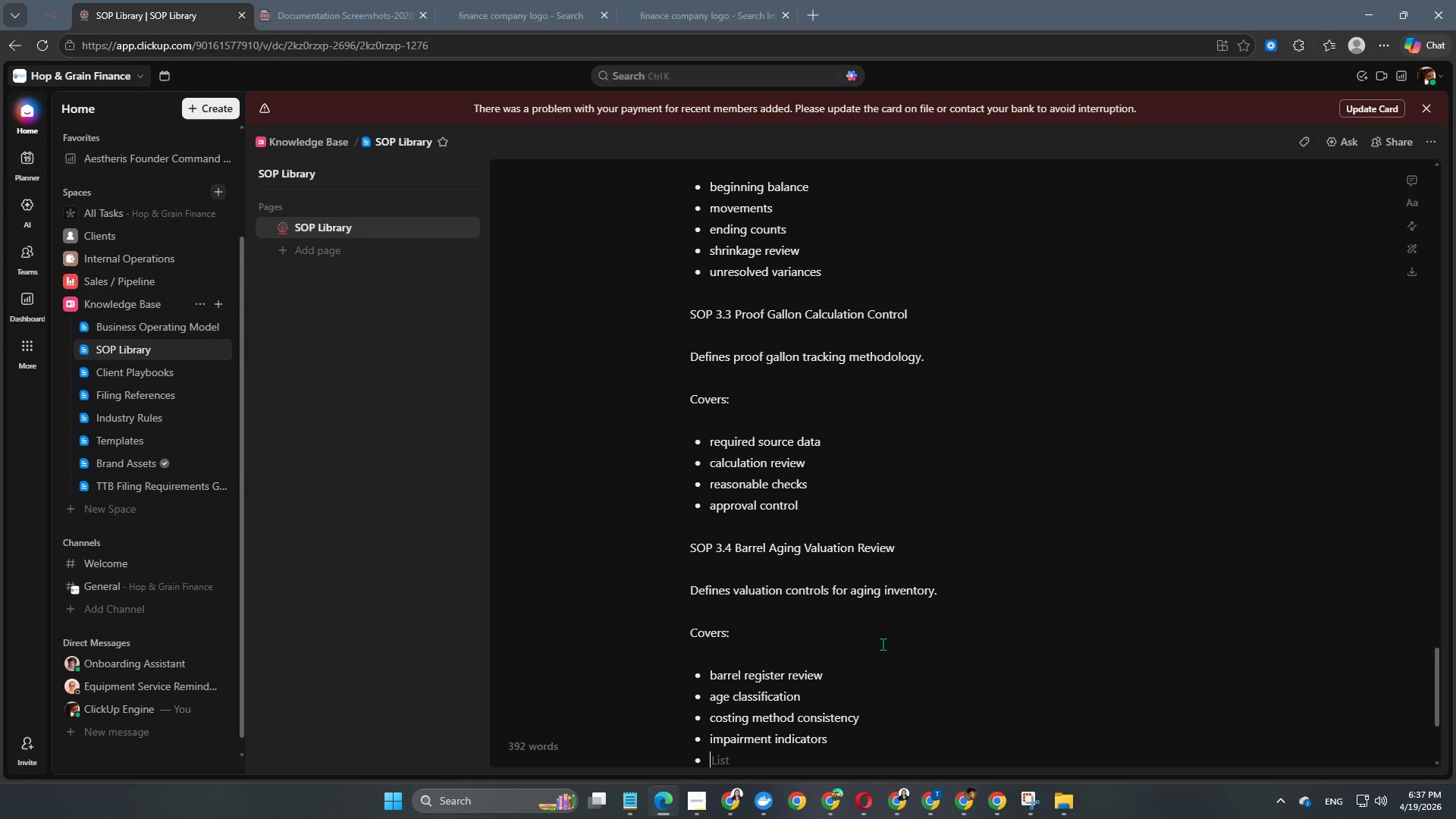 
key(Enter)
 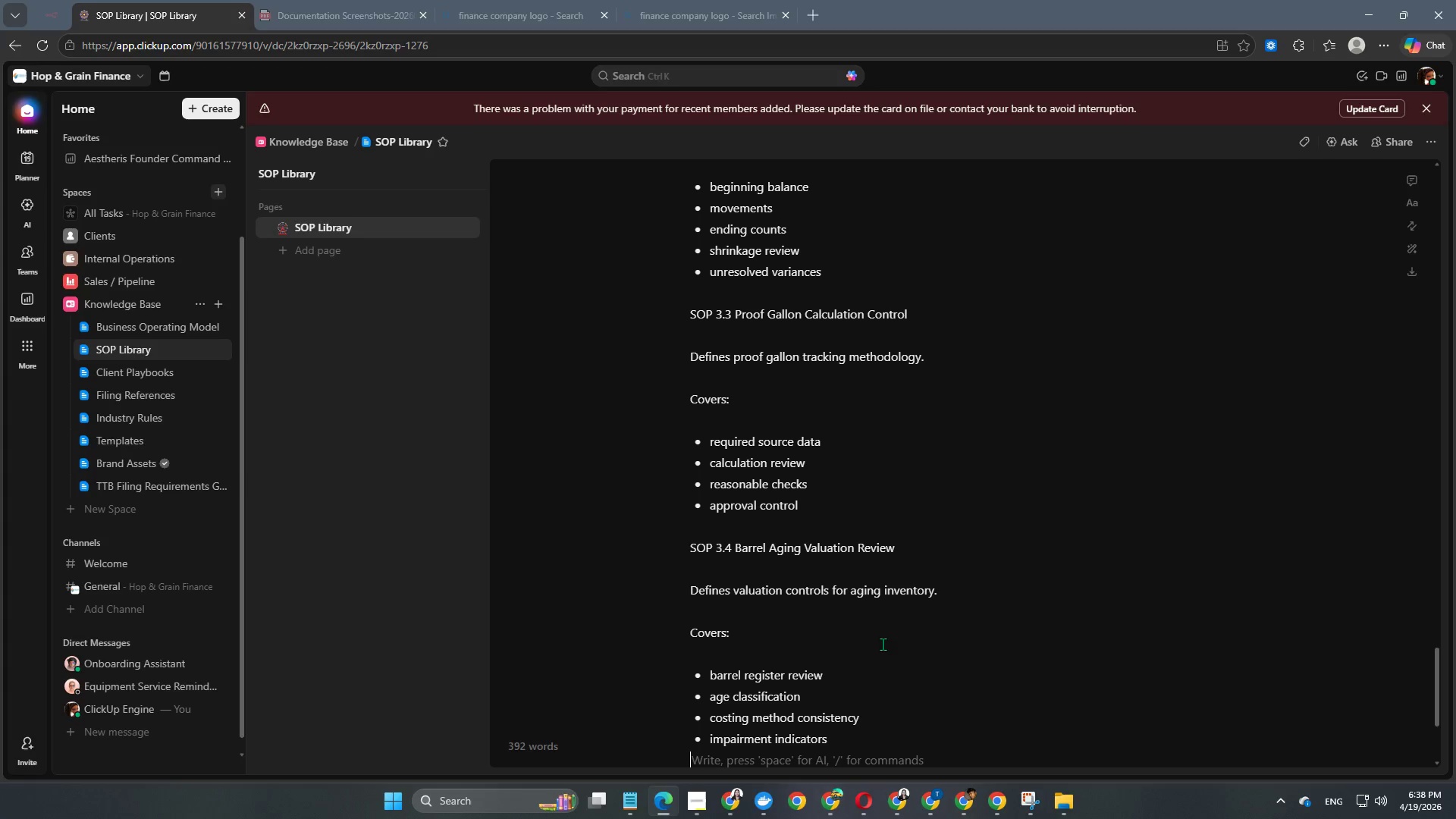 
wait(12.39)
 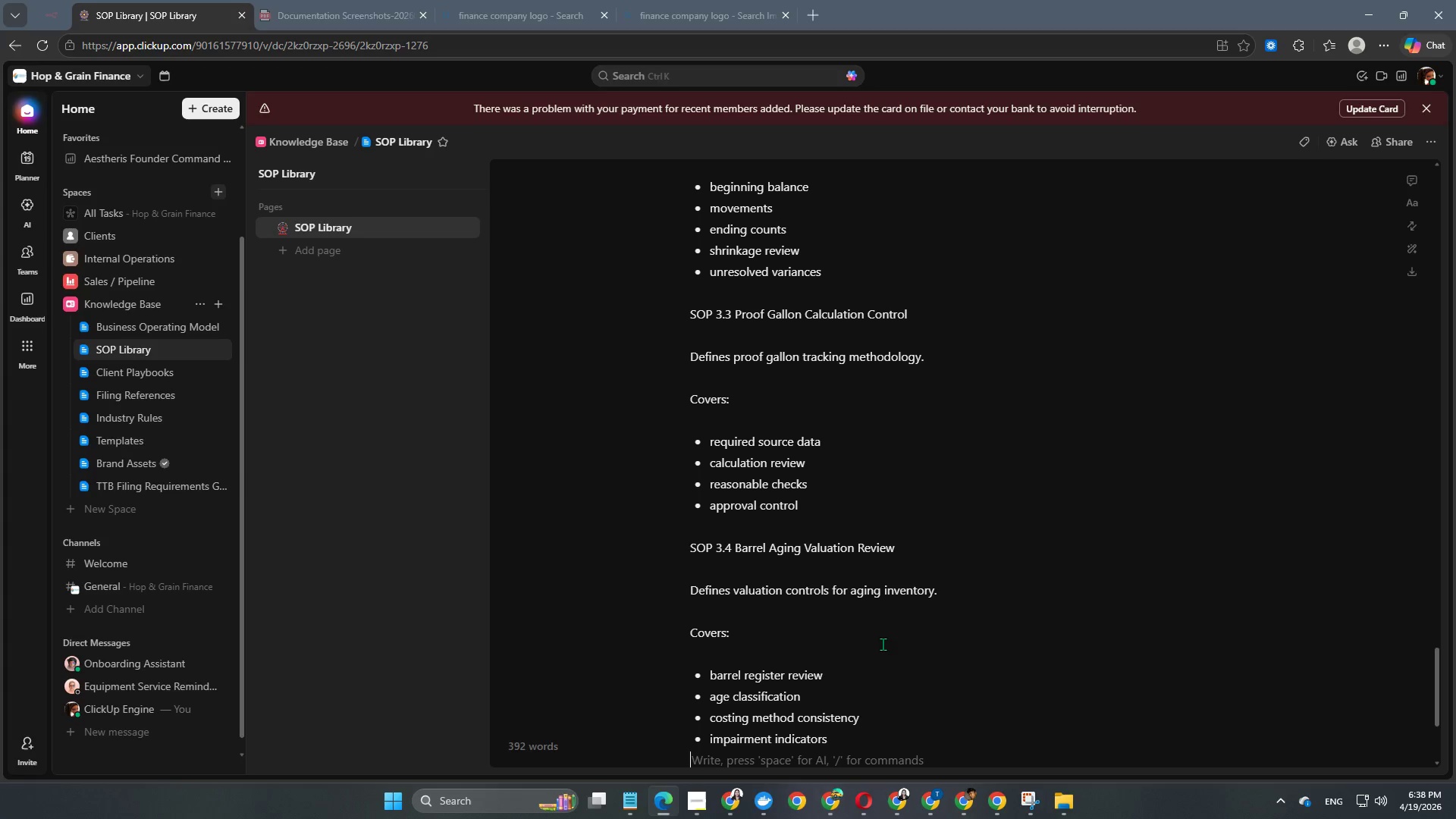 
scroll: coordinate [910, 541], scroll_direction: down, amount: 1.0
 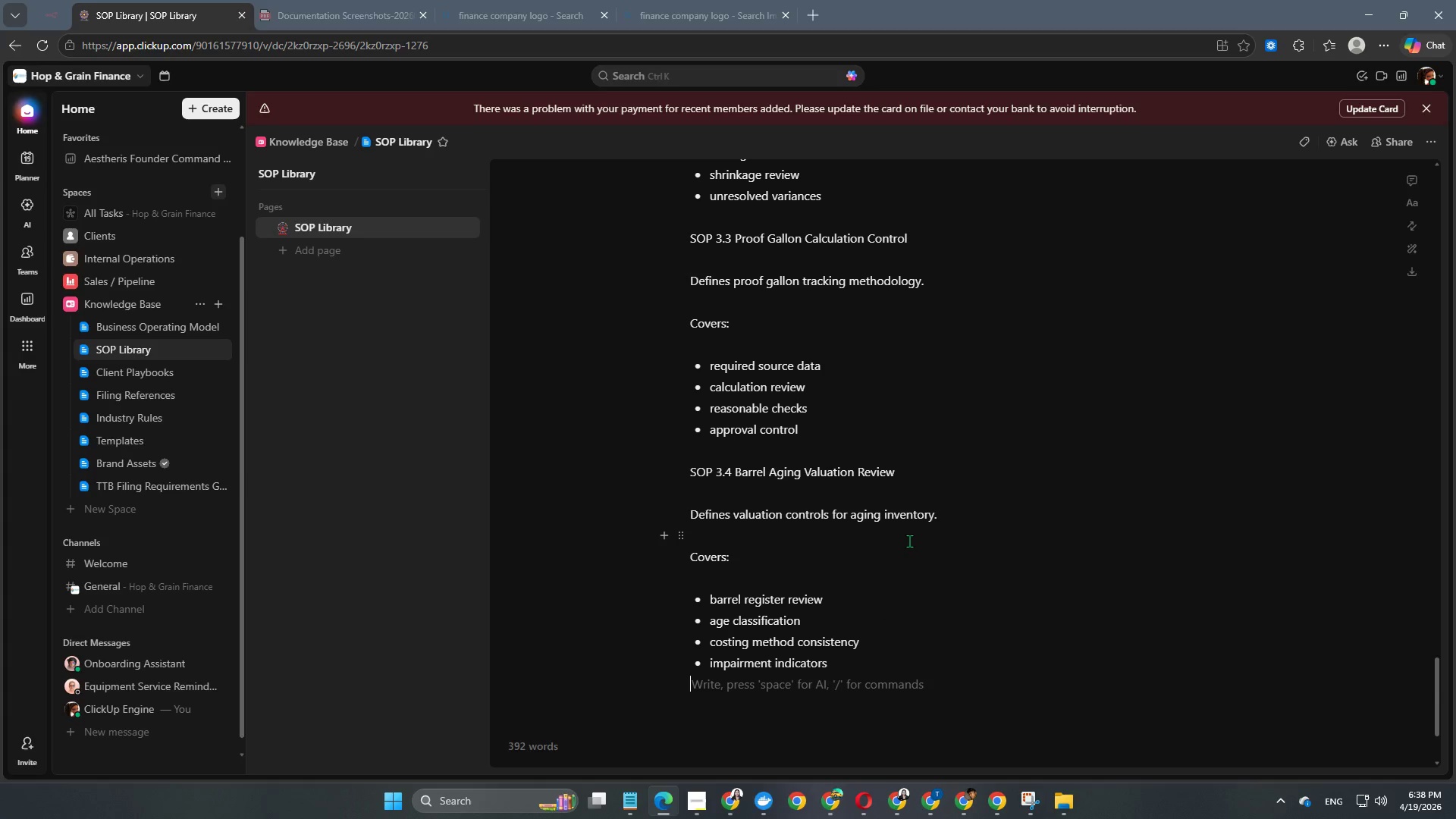 
key(Enter)
 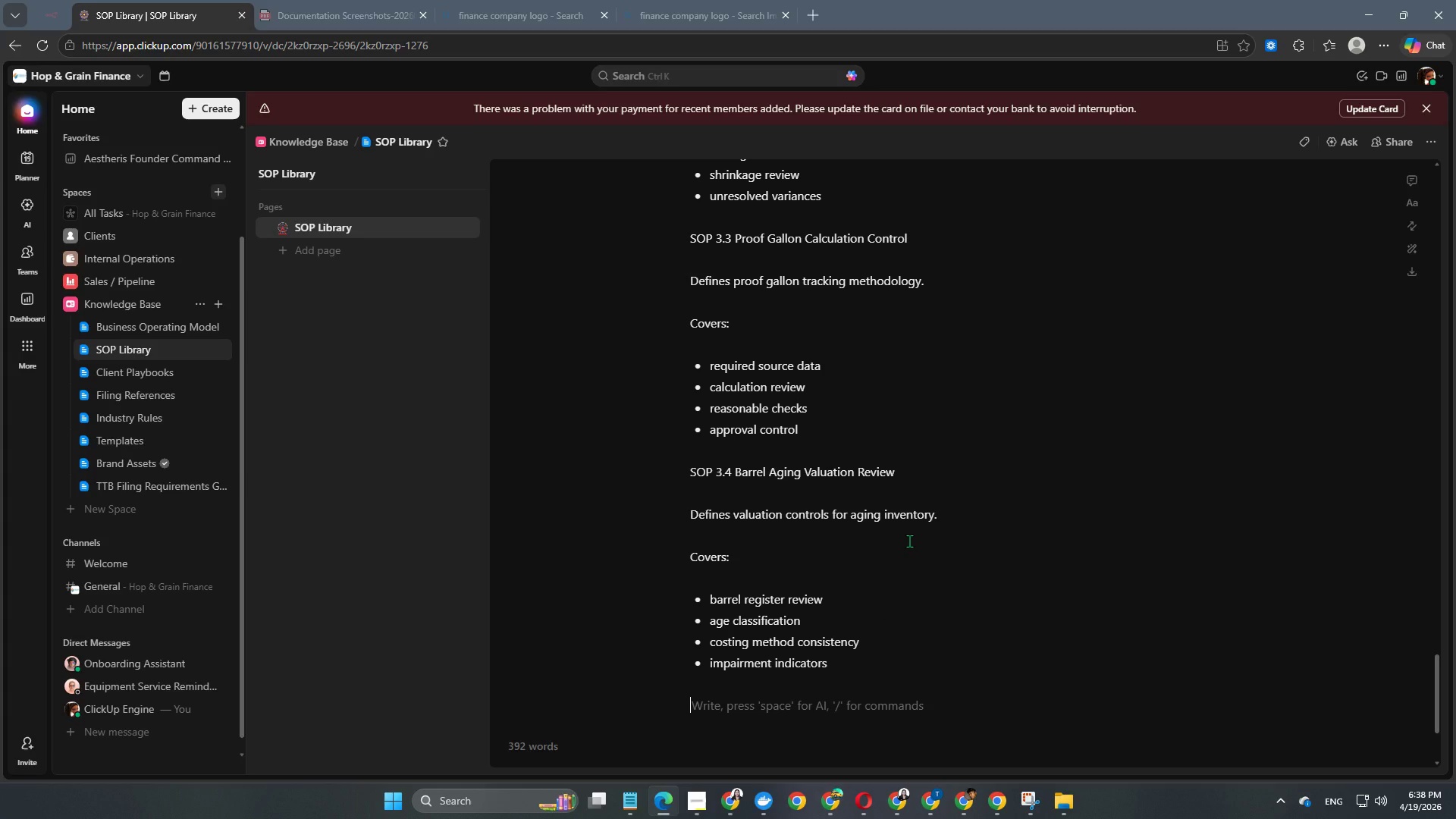 
wait(9.36)
 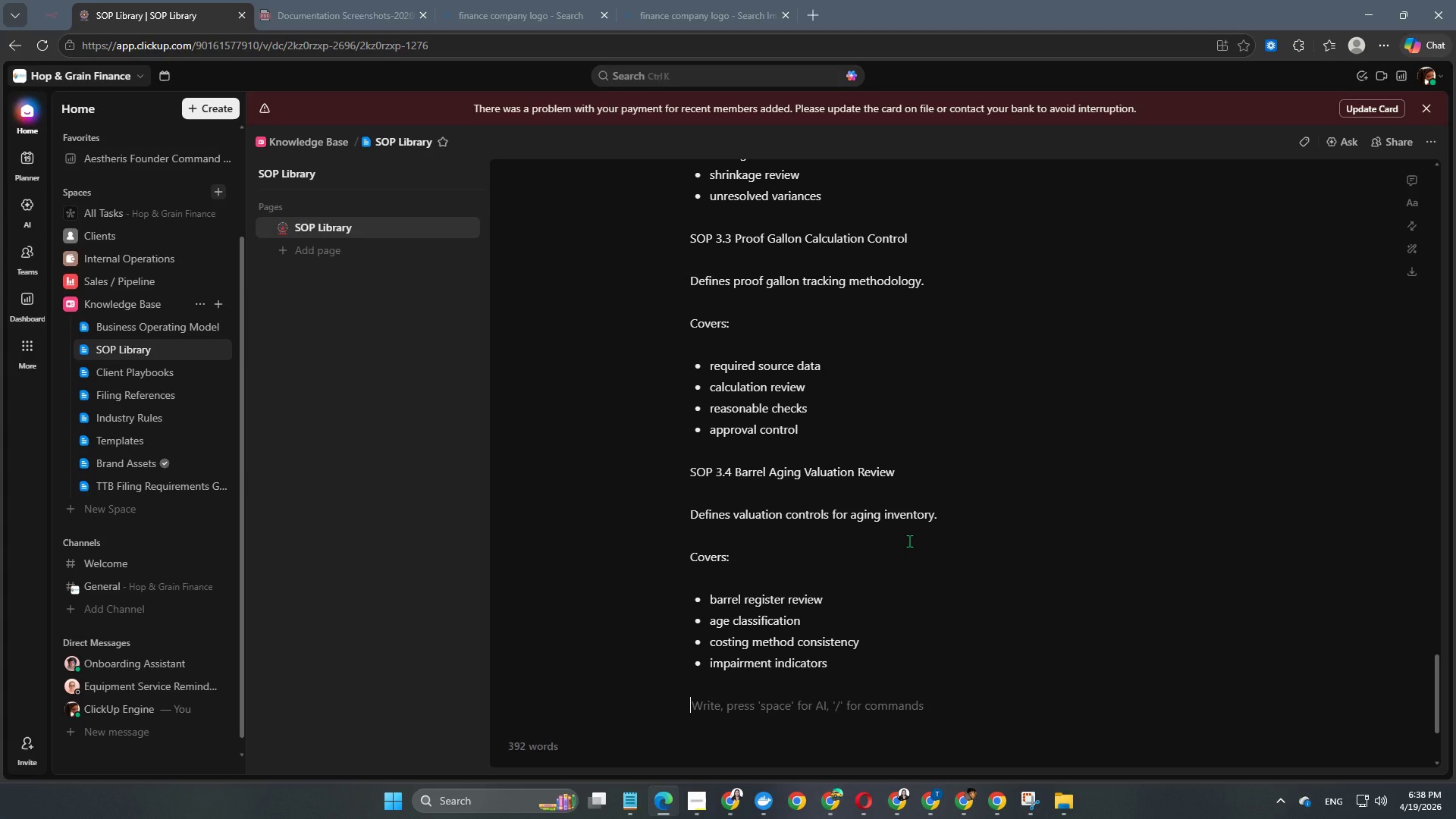 
scroll: coordinate [903, 541], scroll_direction: down, amount: 1.0
 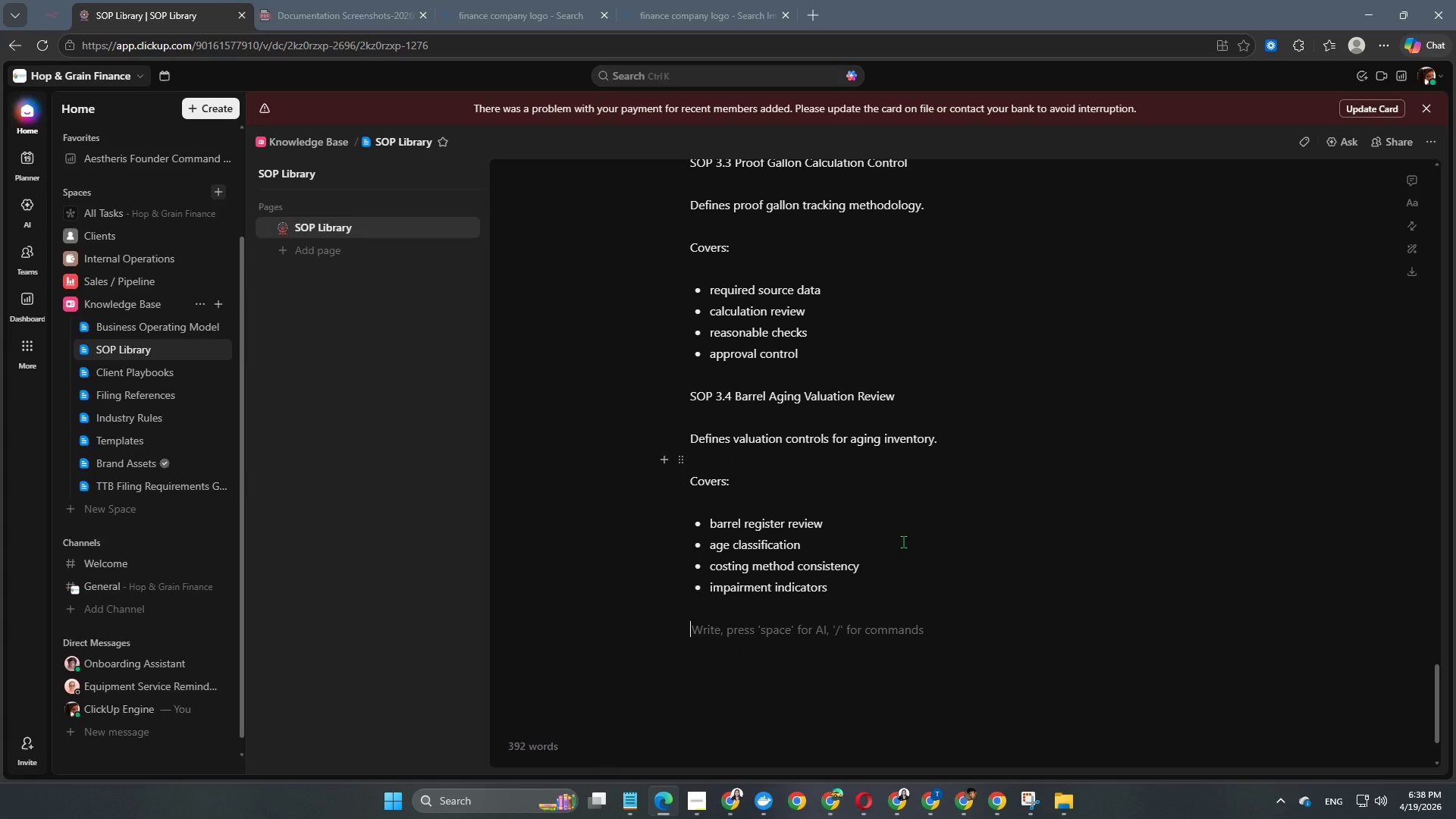 
wait(7.37)
 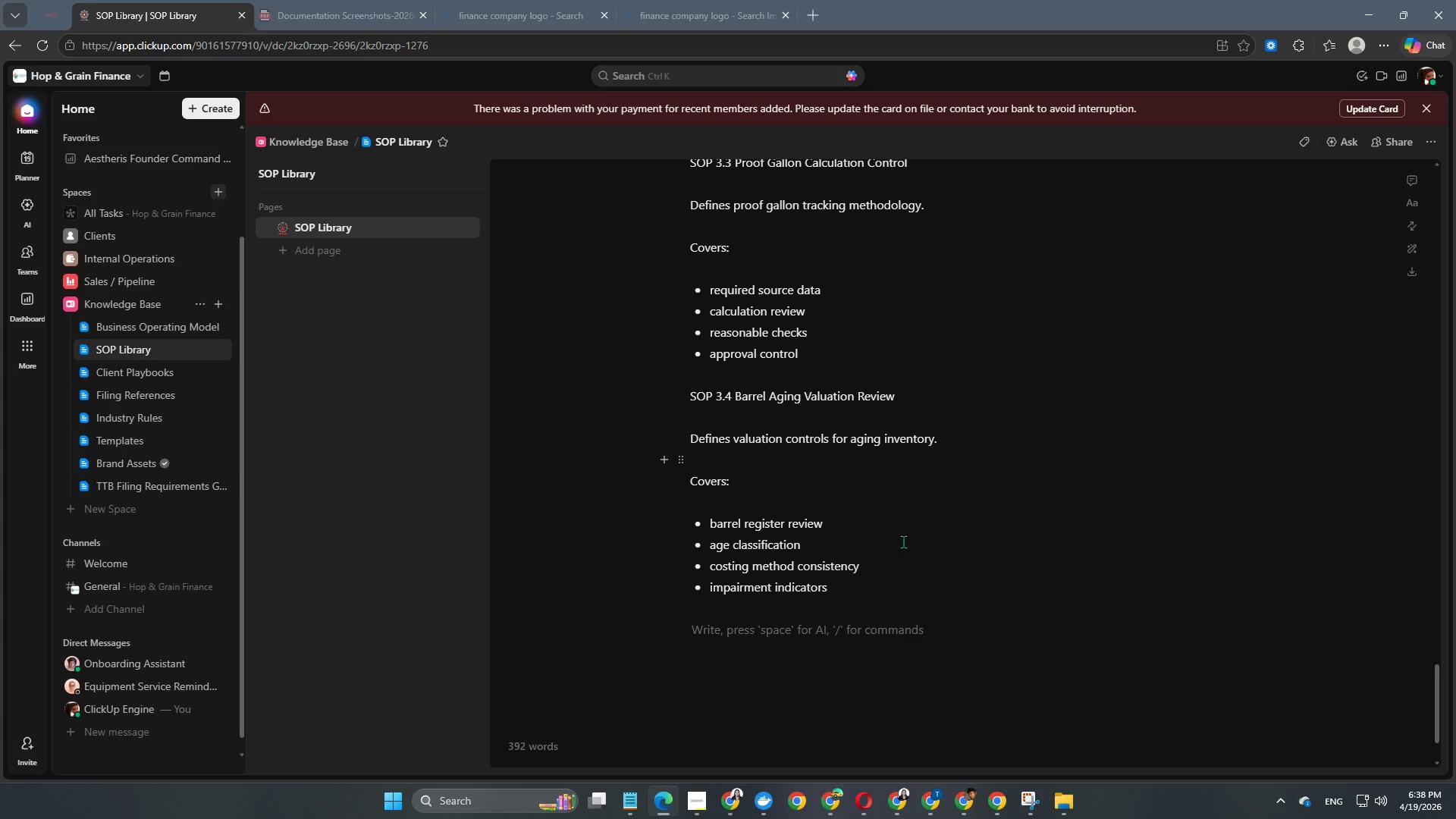 
type(Category 4- Exc)
 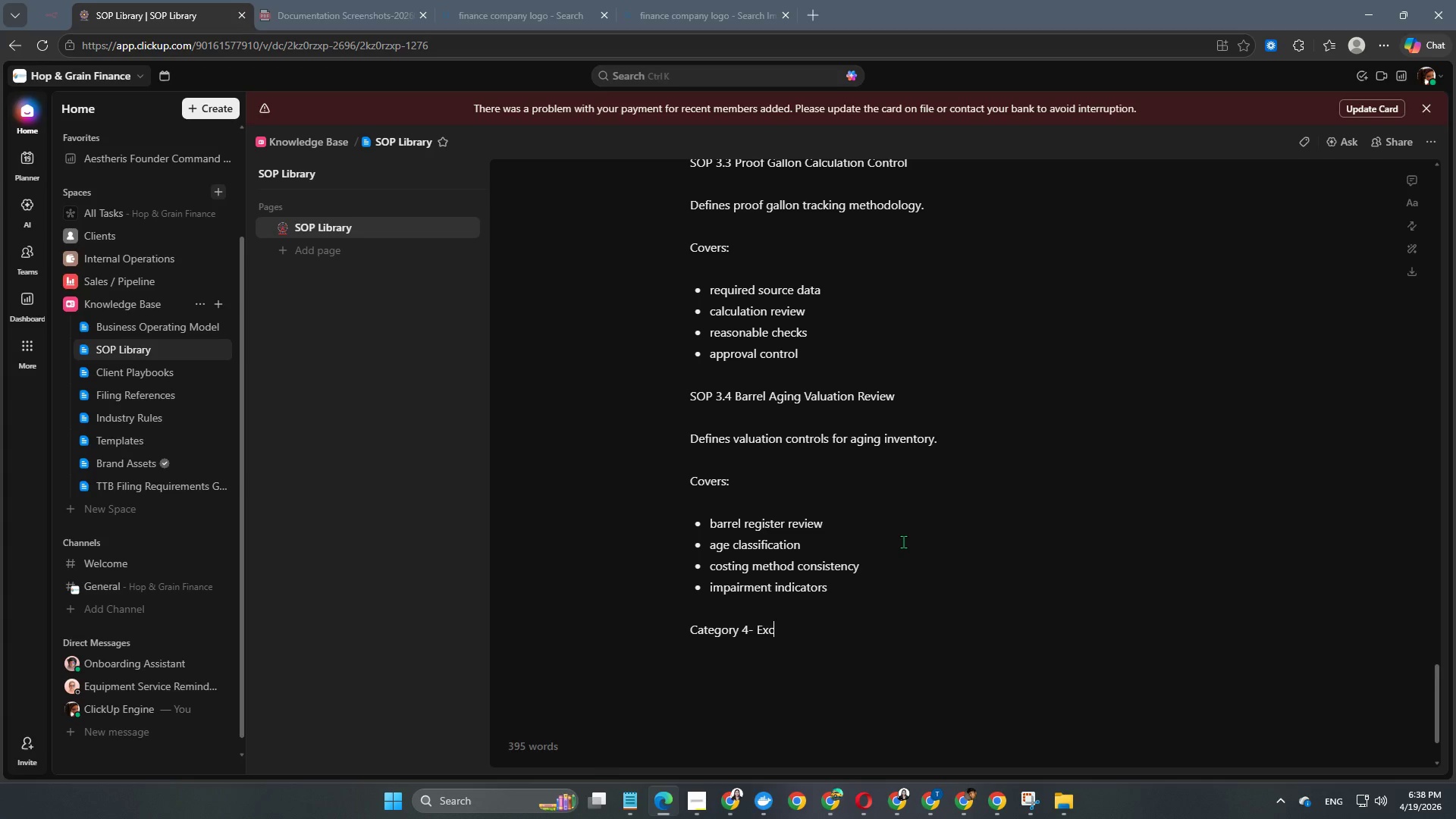 
type(ise Tax 7)
key(Backspace)
type(& c)
key(Backspace)
type(cO)
key(Backspace)
key(Backspace)
type(Compliance SOPs)
 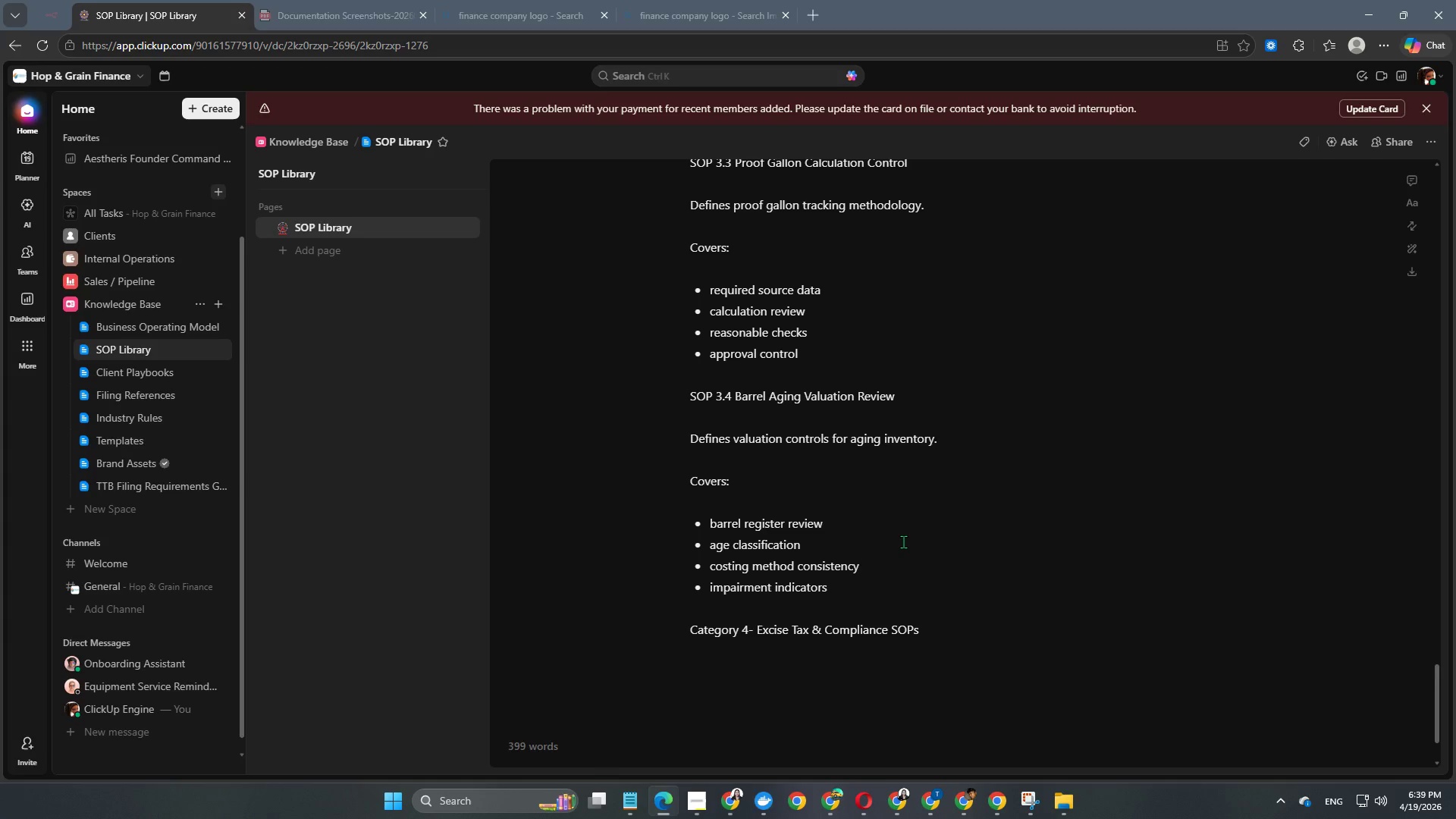 
key(Enter)
 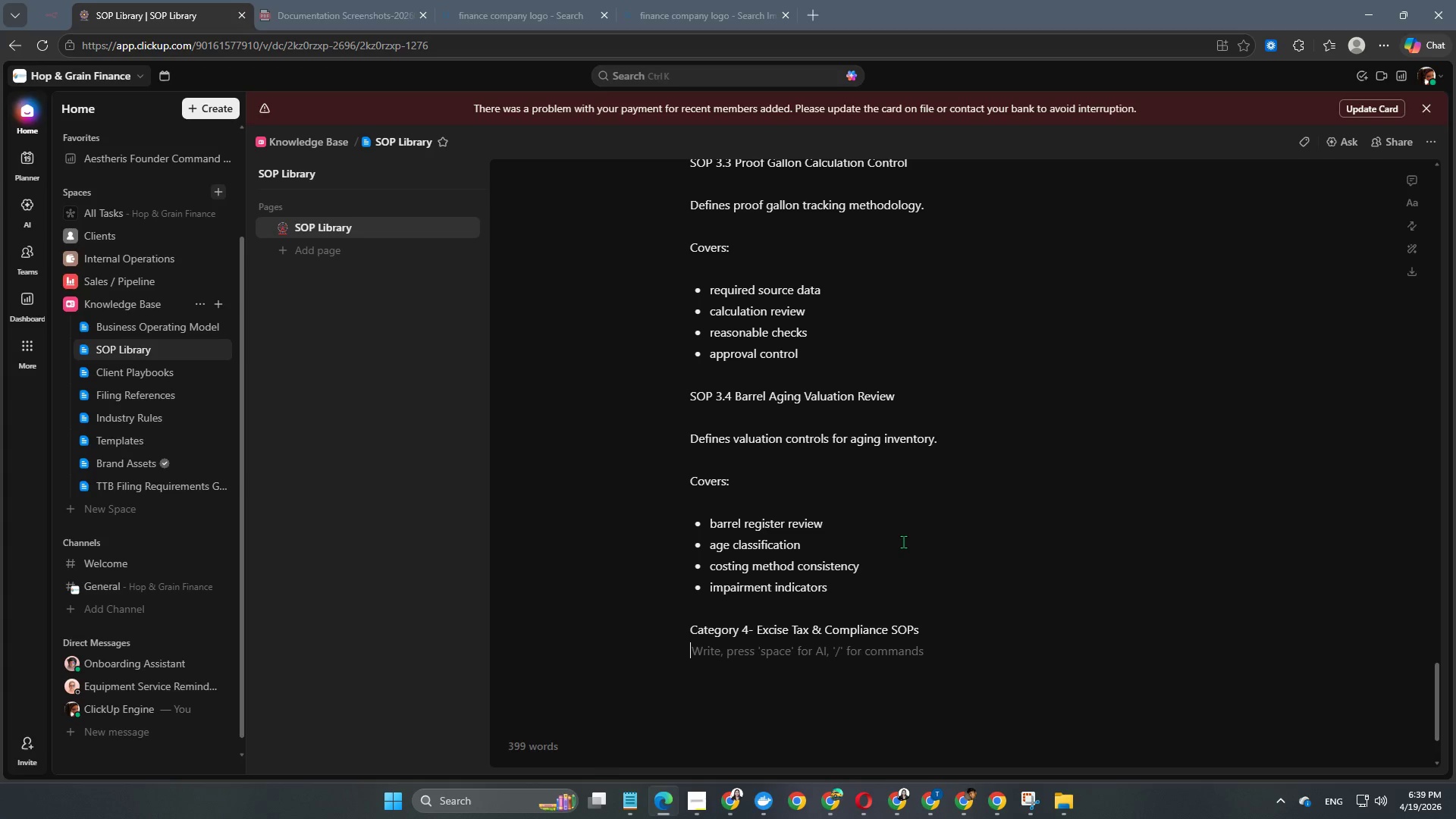 
key(Enter)
 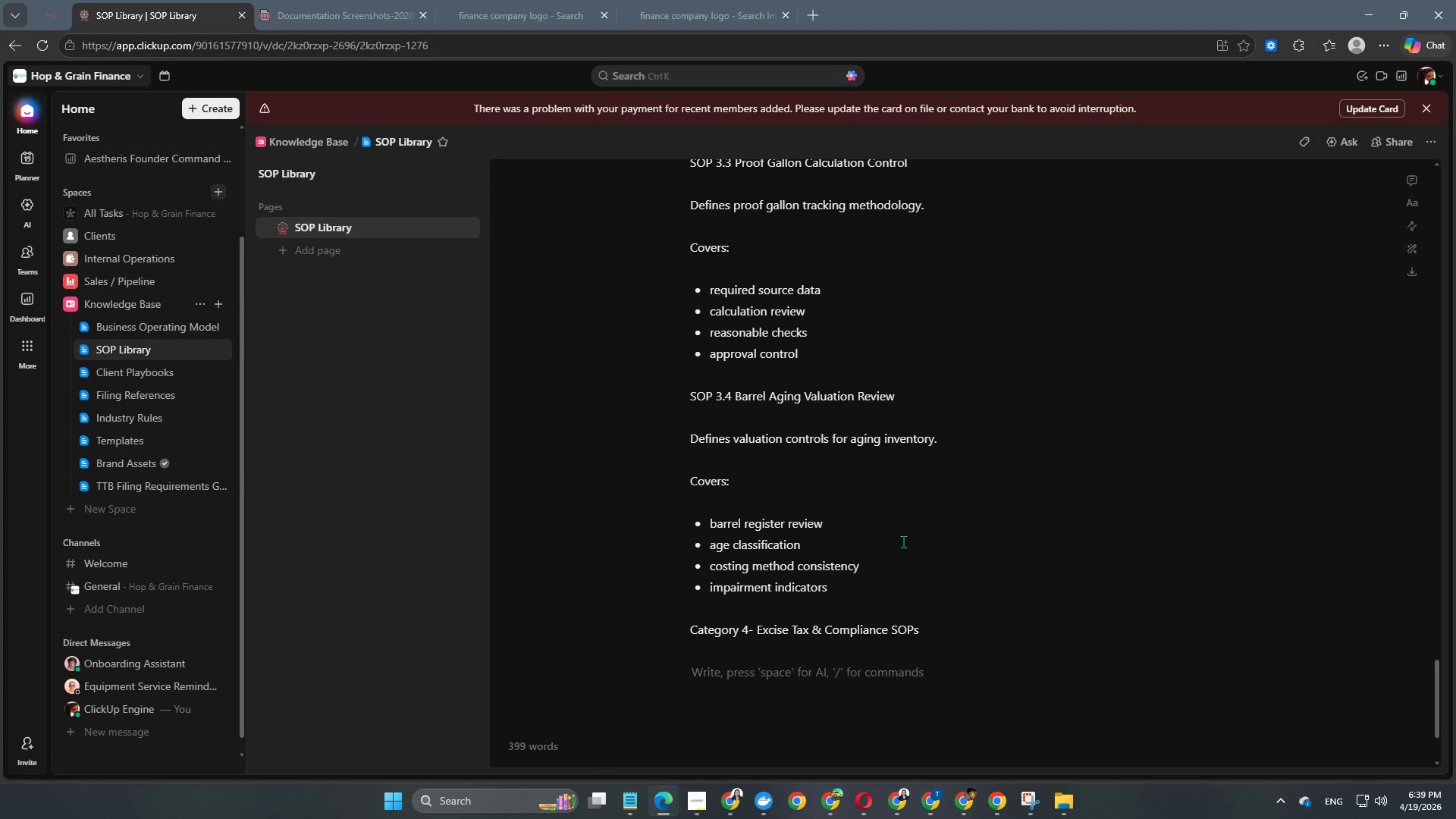 
type(SOP 4.1 TTB f)
key(Backspace)
type(FILING C)
key(Backspace)
key(Backspace)
key(Backspace)
key(Backspace)
key(Backspace)
key(Backspace)
key(Backspace)
type(iling Cycle Managr)
key(Backspace)
type(ement)
 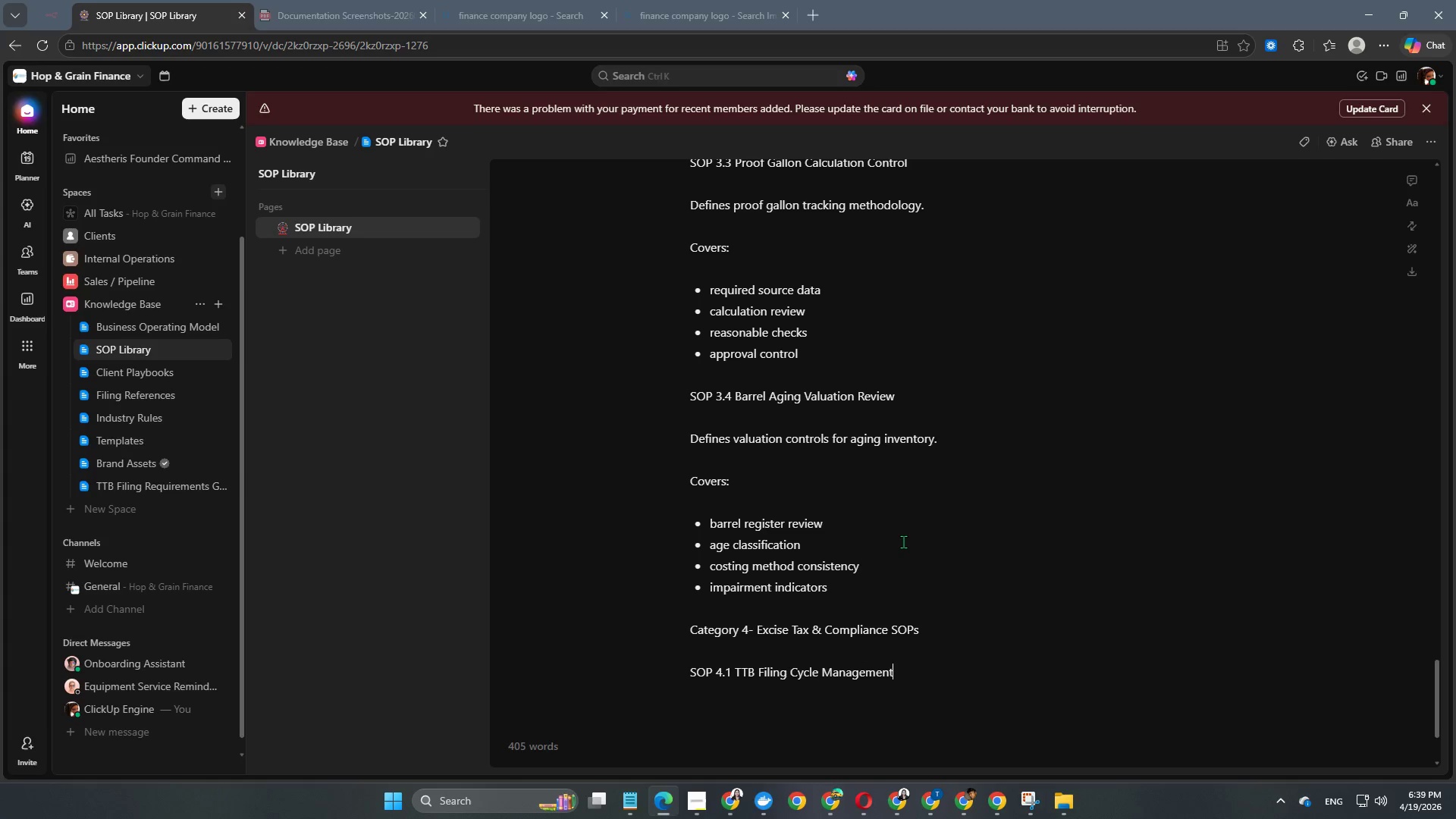 
key(Enter)
 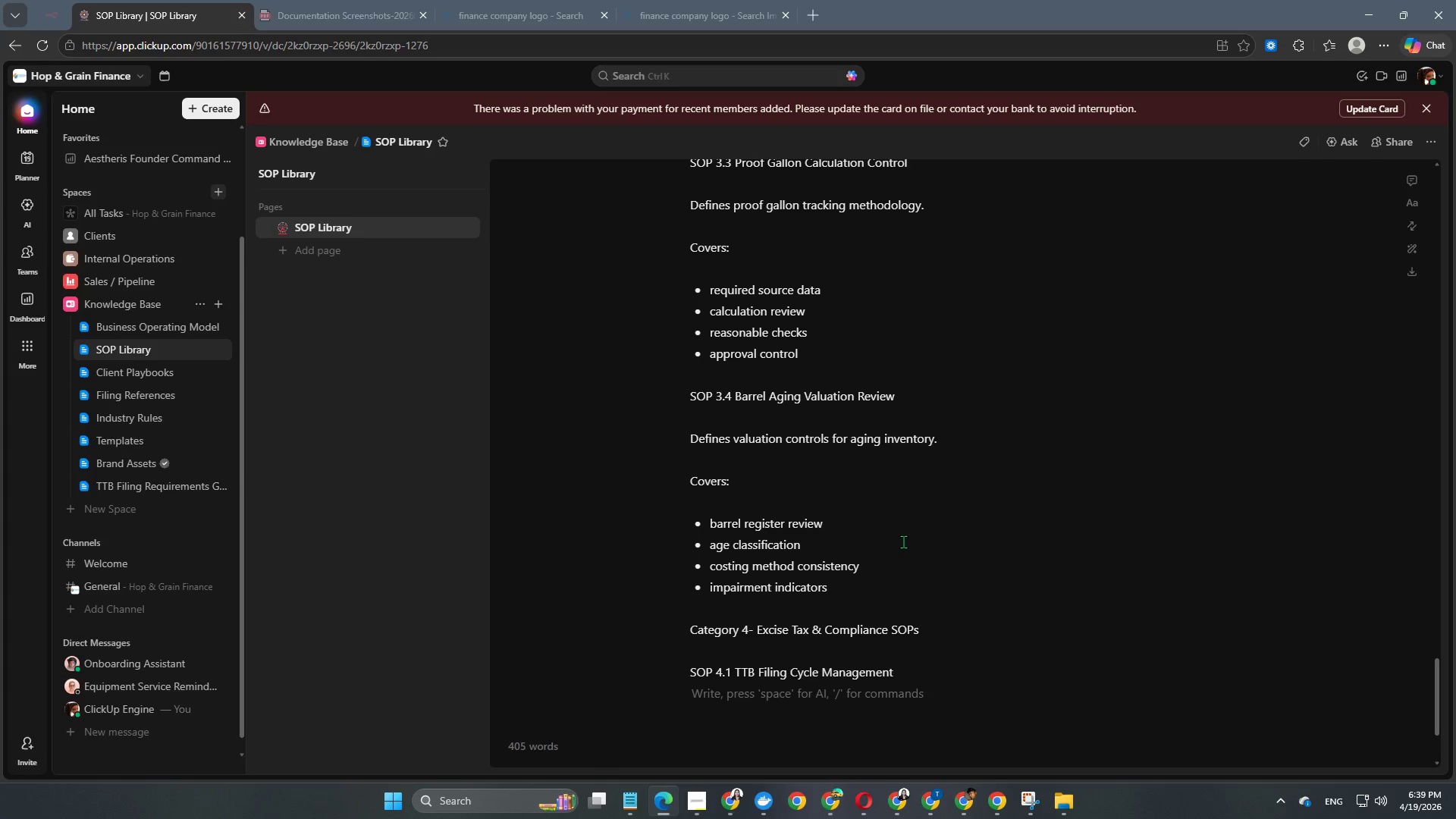 
key(Enter)
 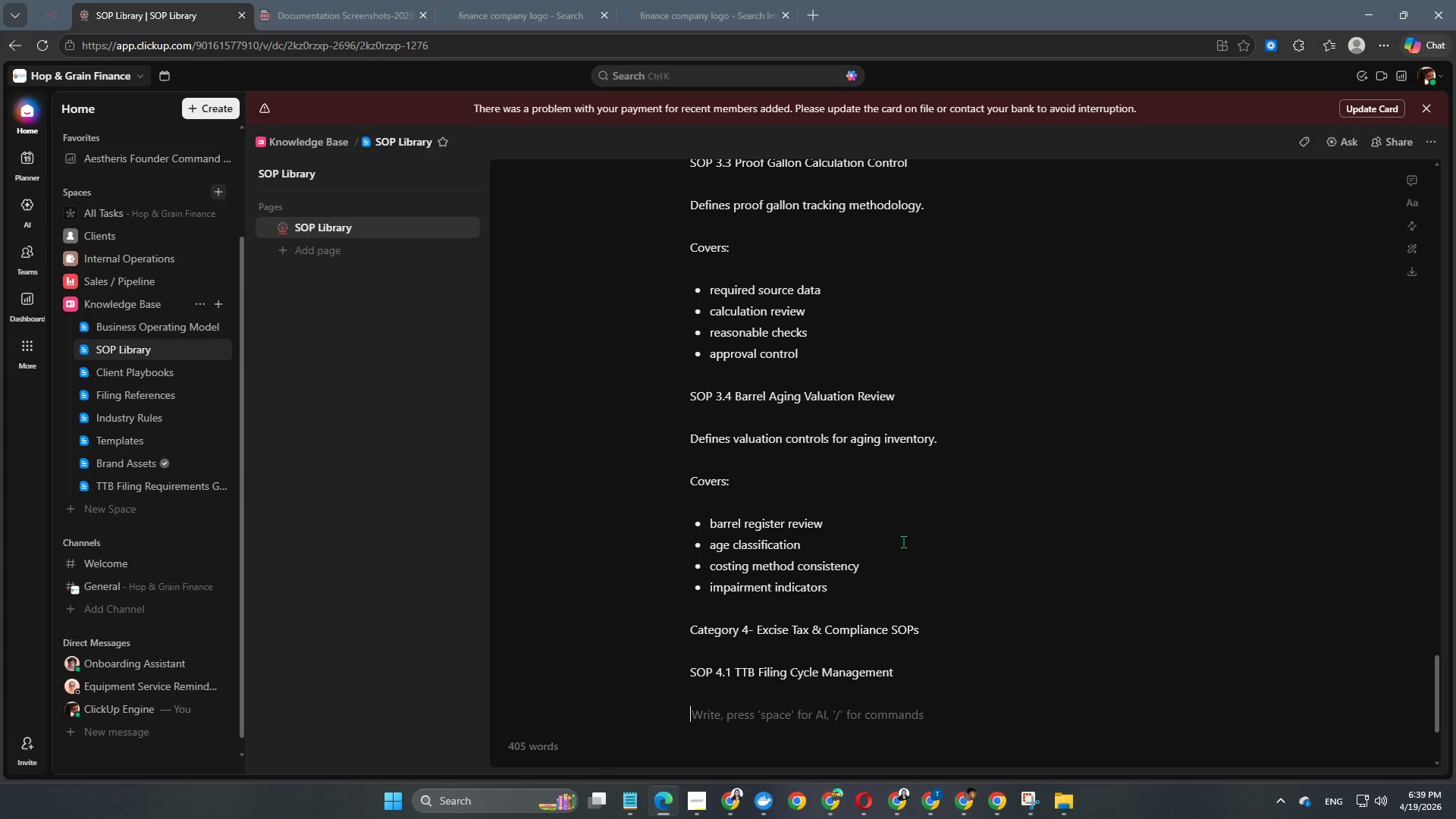 
type(Defines recurring federal fill)
key(Backspace)
type(ing )
 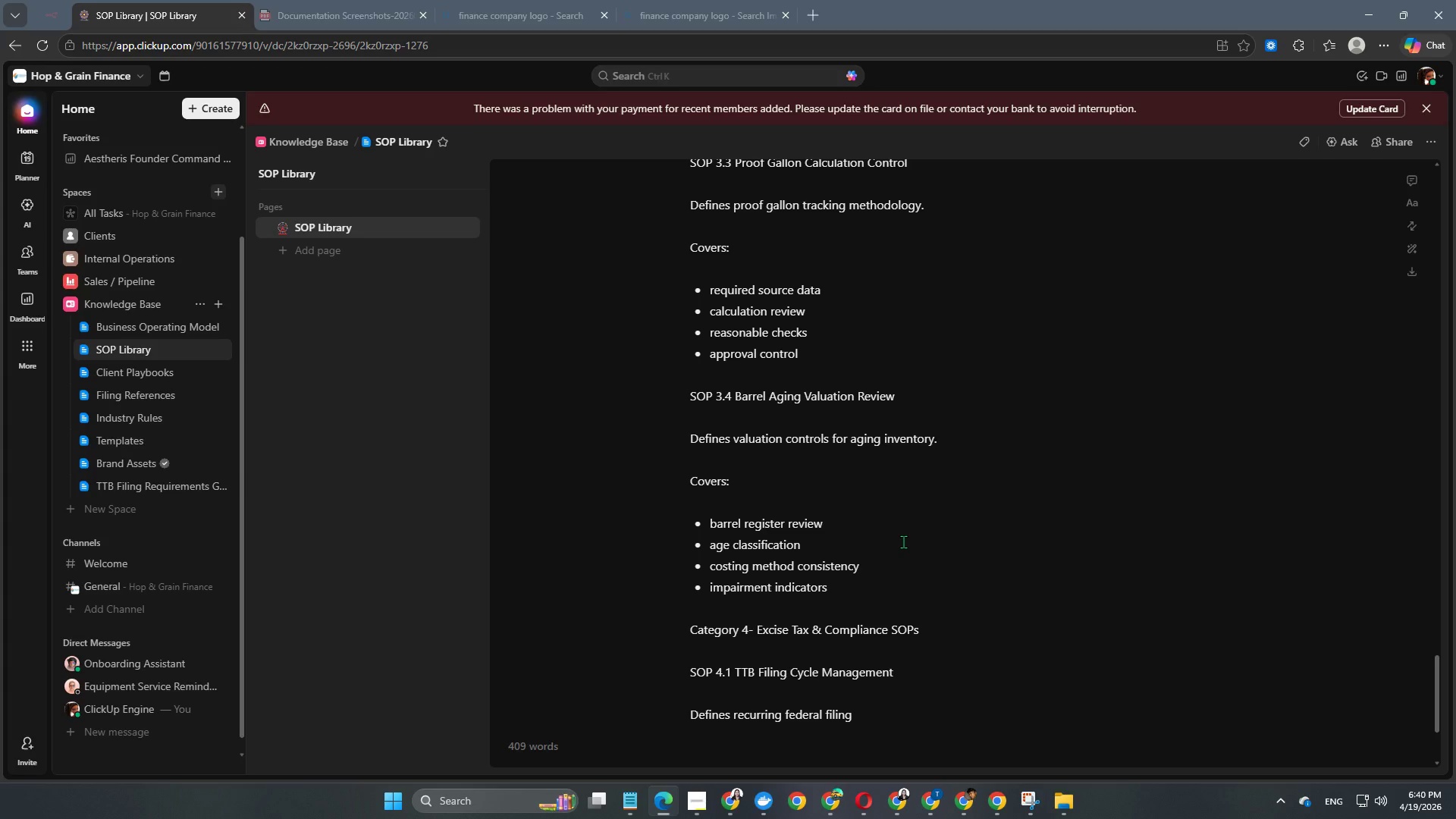 
hold_key(key=W, duration=0.31)
 